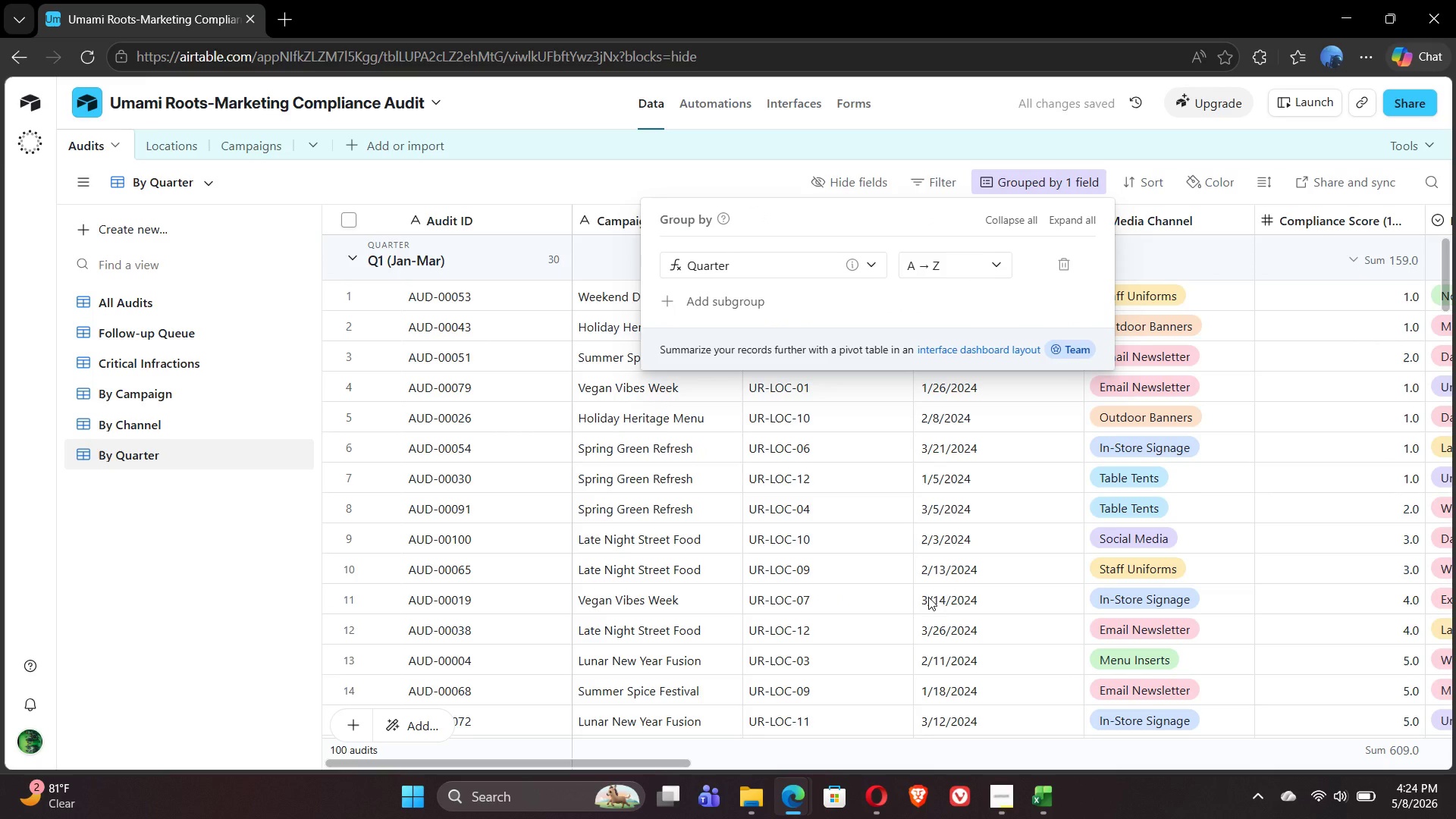 
wait(9.92)
 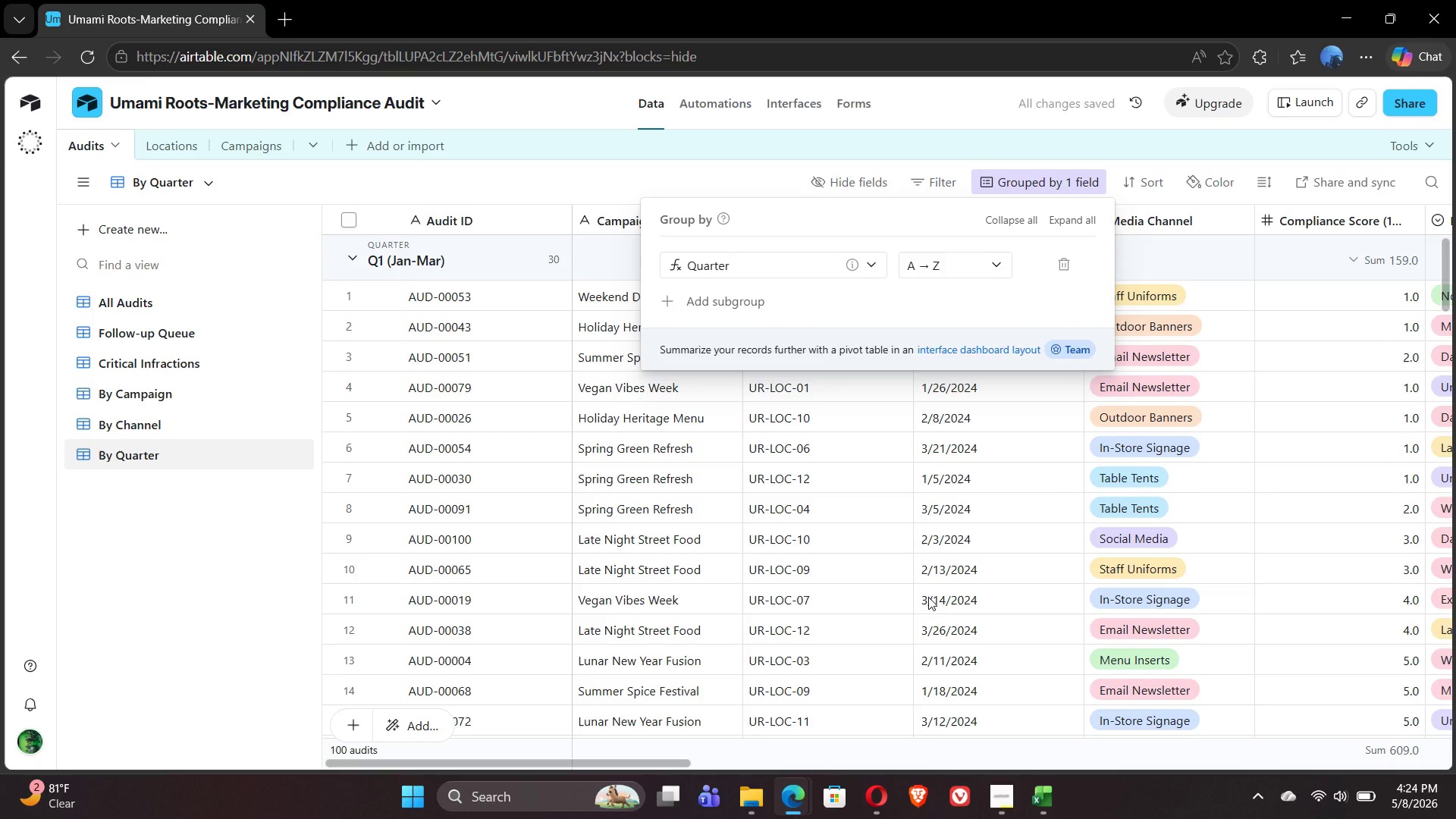 
left_click([206, 526])
 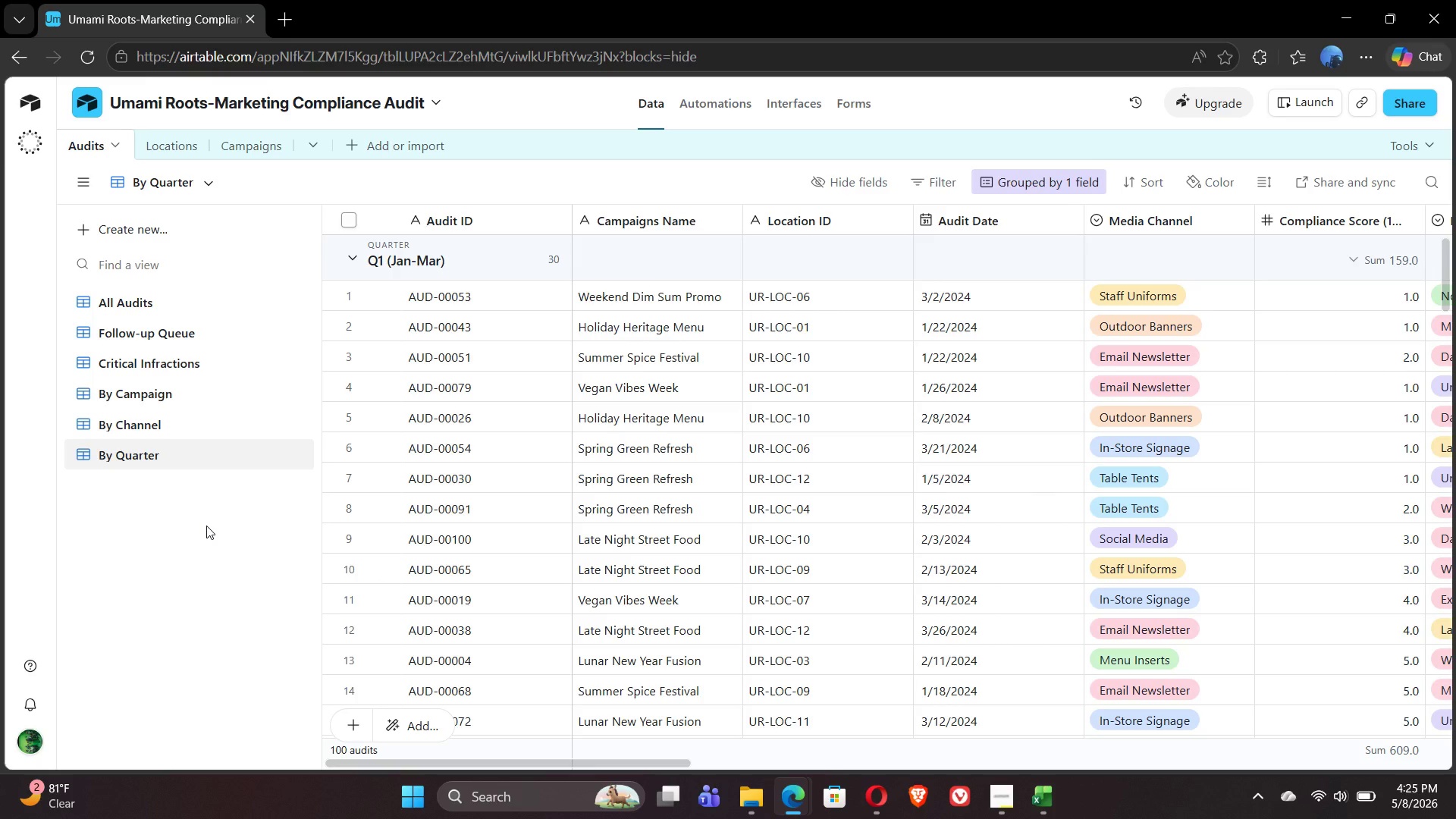 
wait(51.31)
 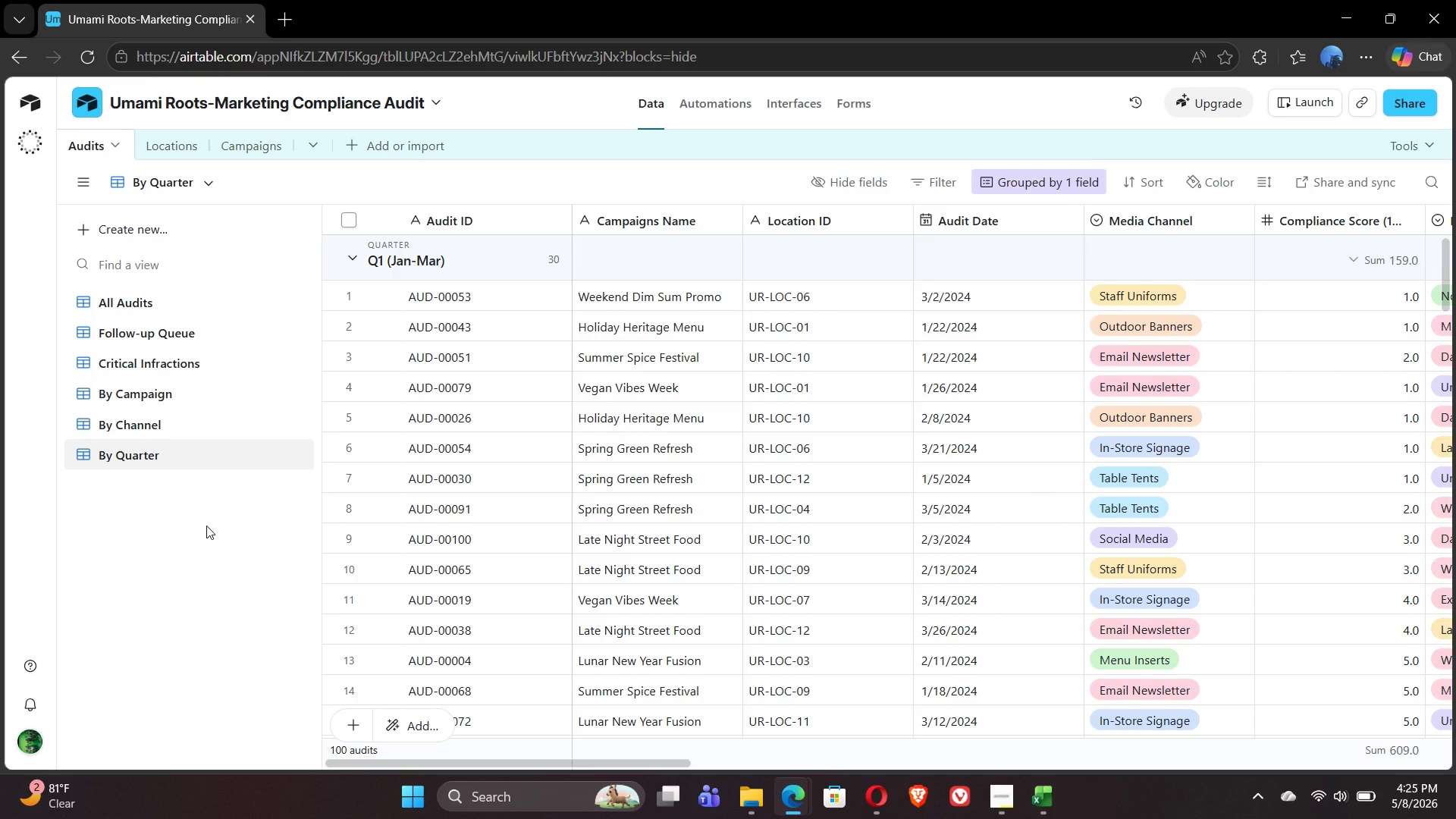 
left_click([1146, 179])
 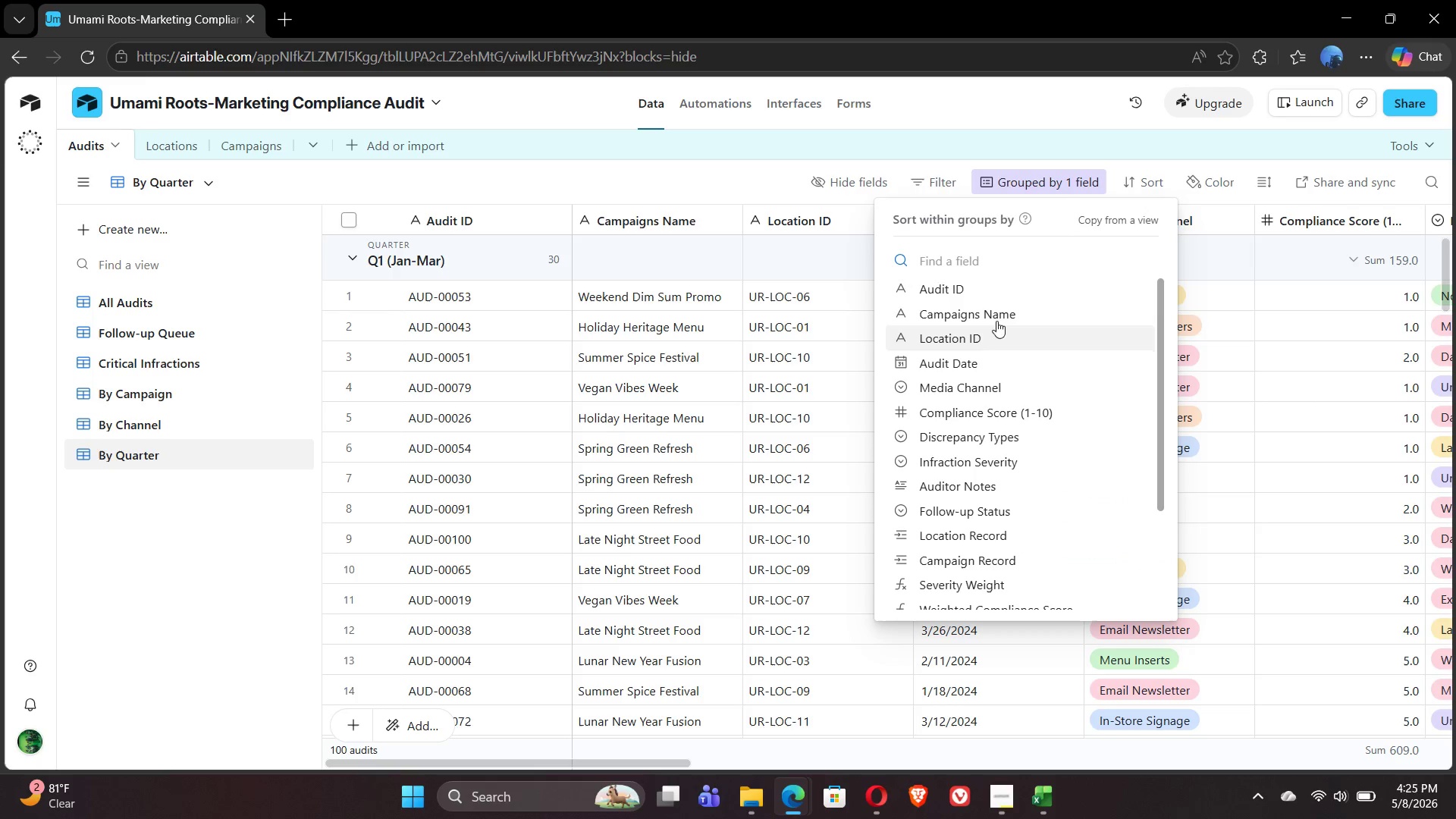 
left_click([986, 355])
 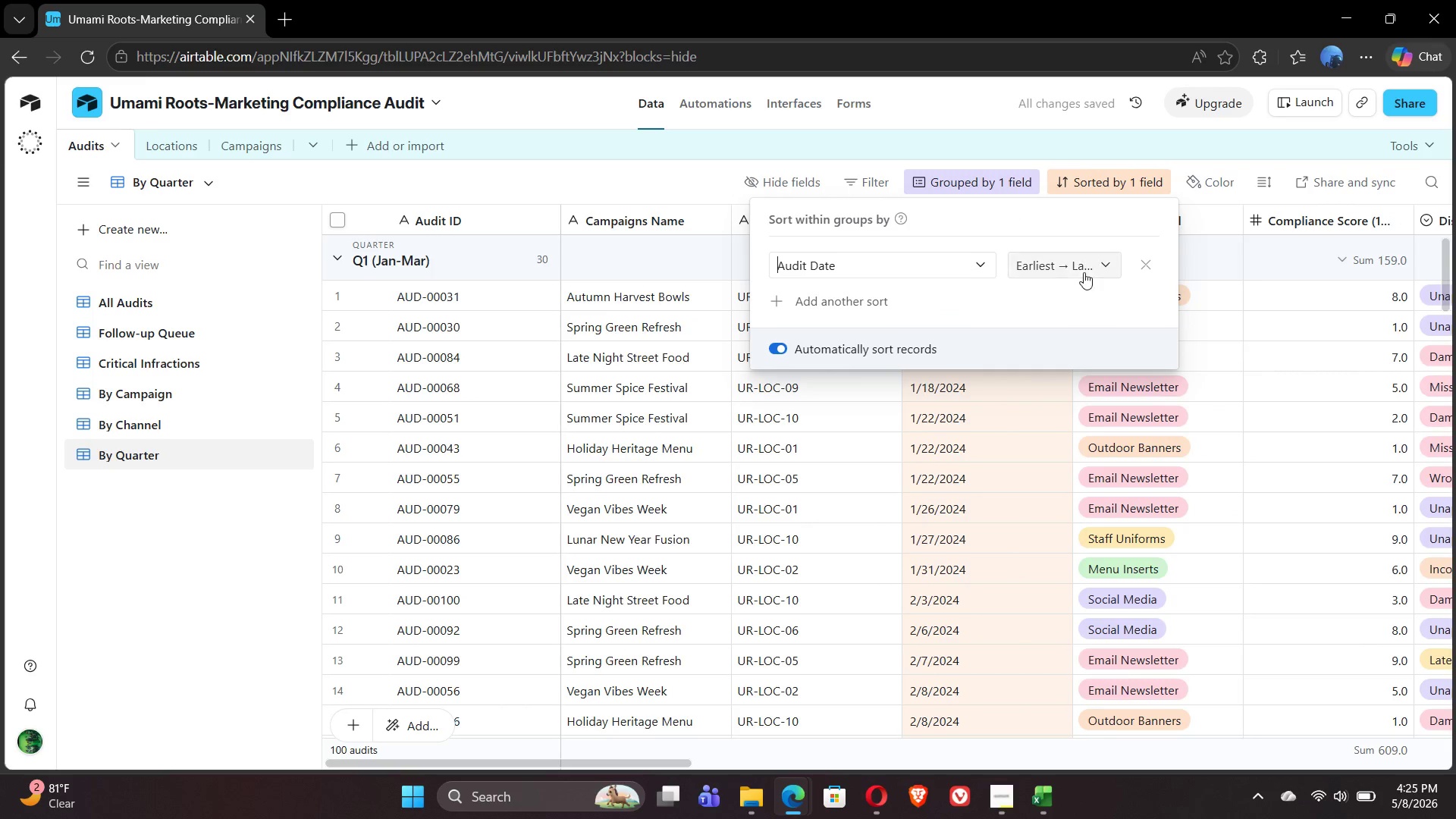 
left_click([1081, 268])
 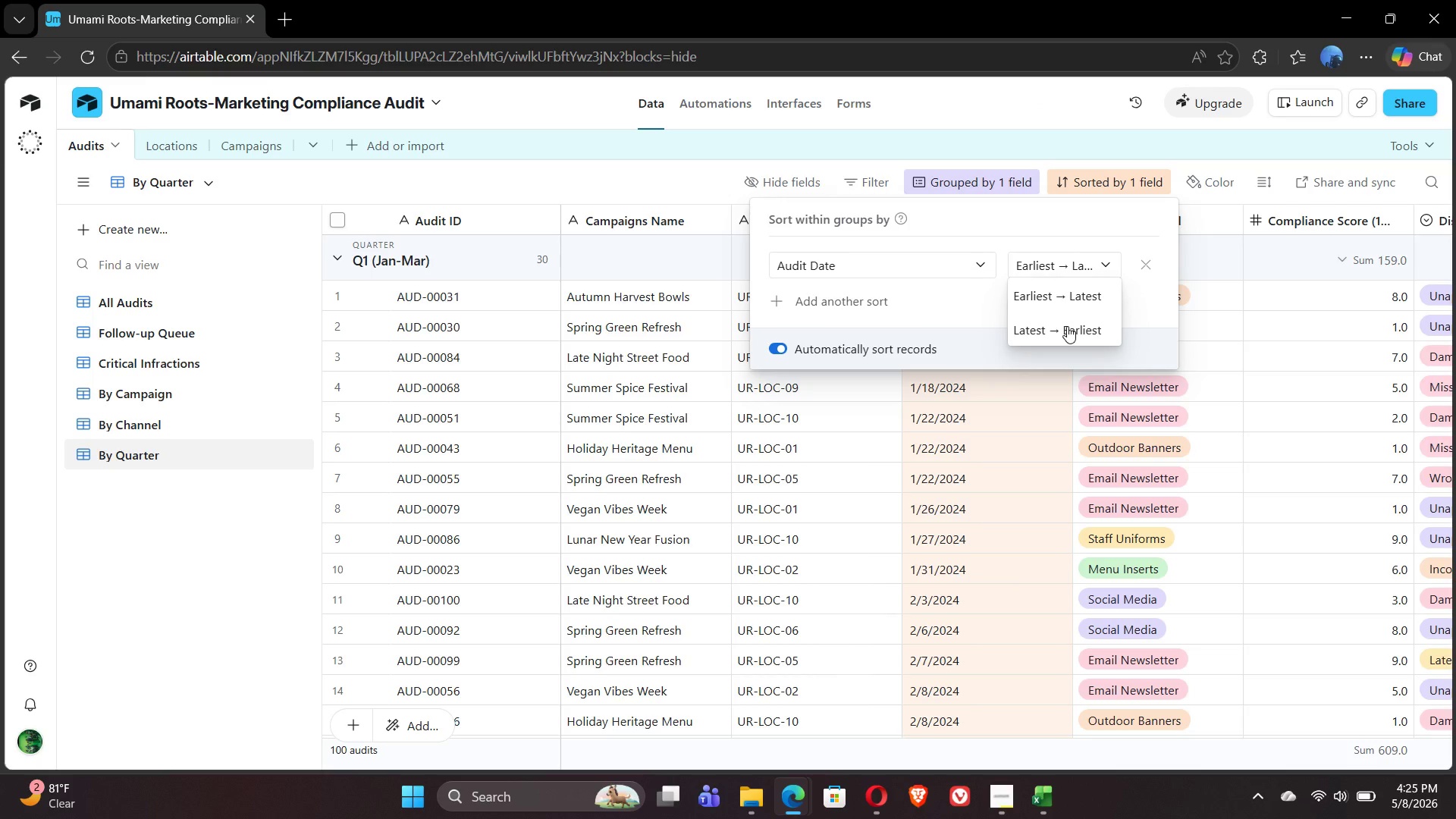 
wait(7.24)
 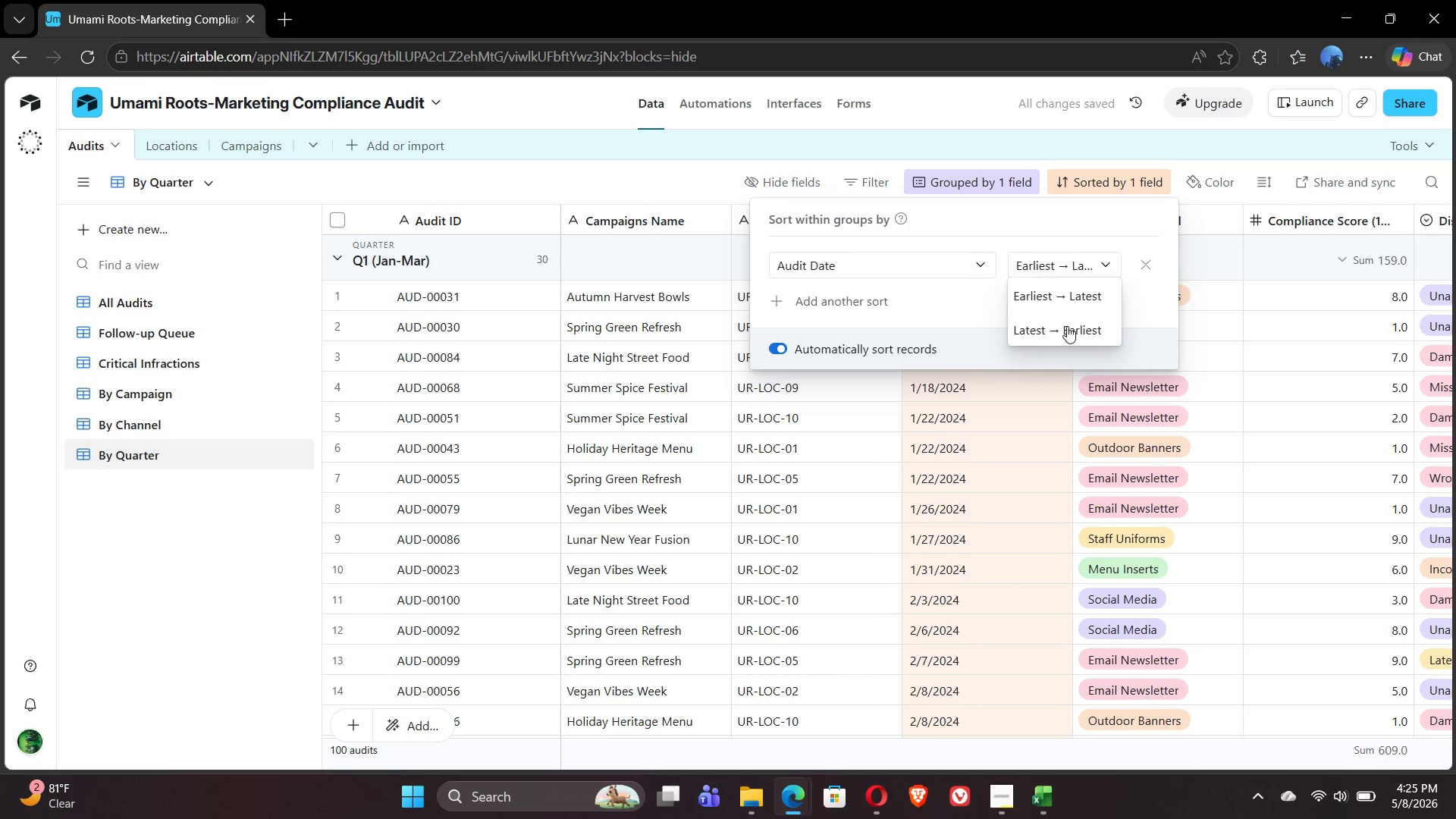 
left_click([1067, 326])
 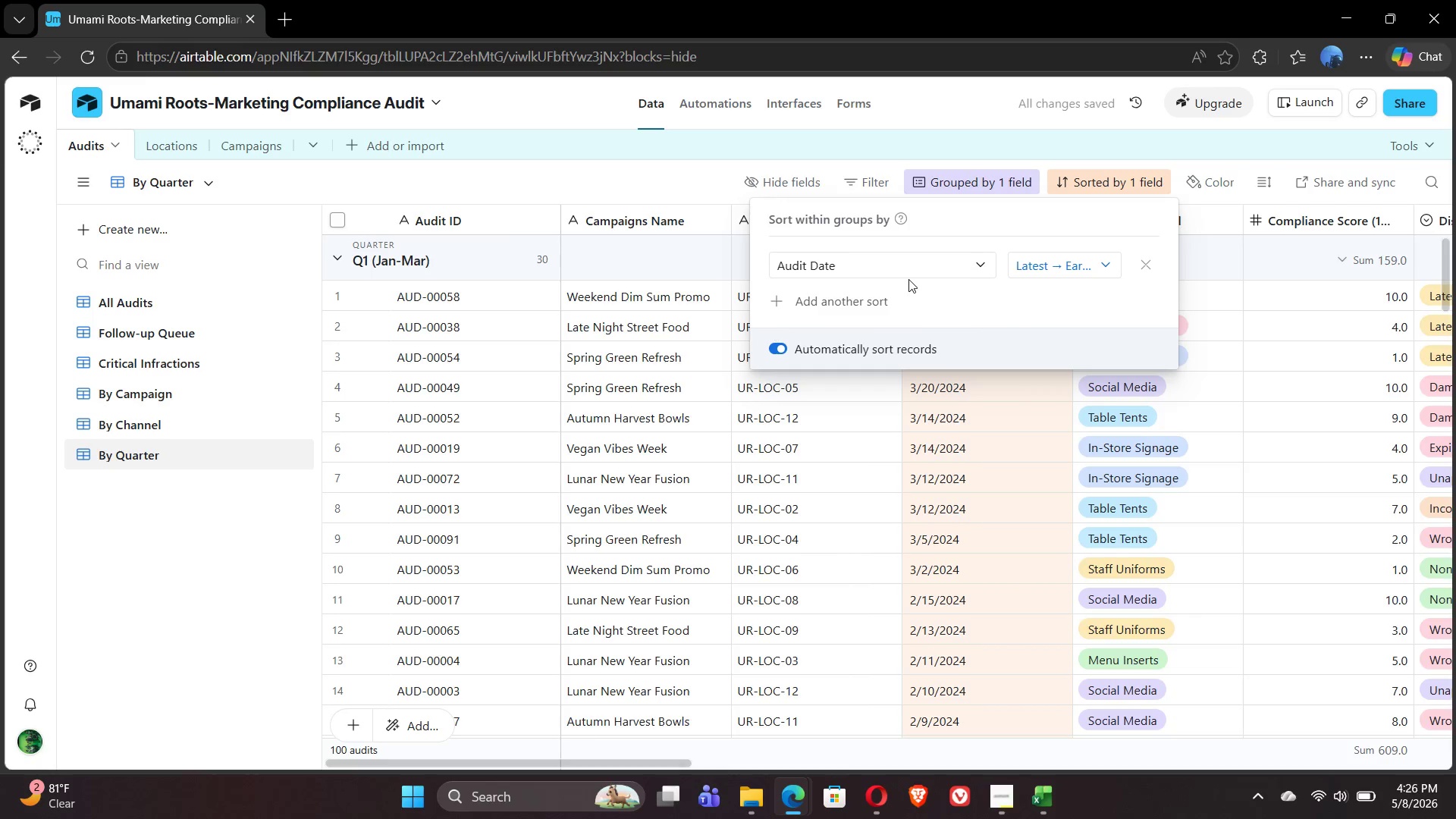 
left_click([1046, 275])
 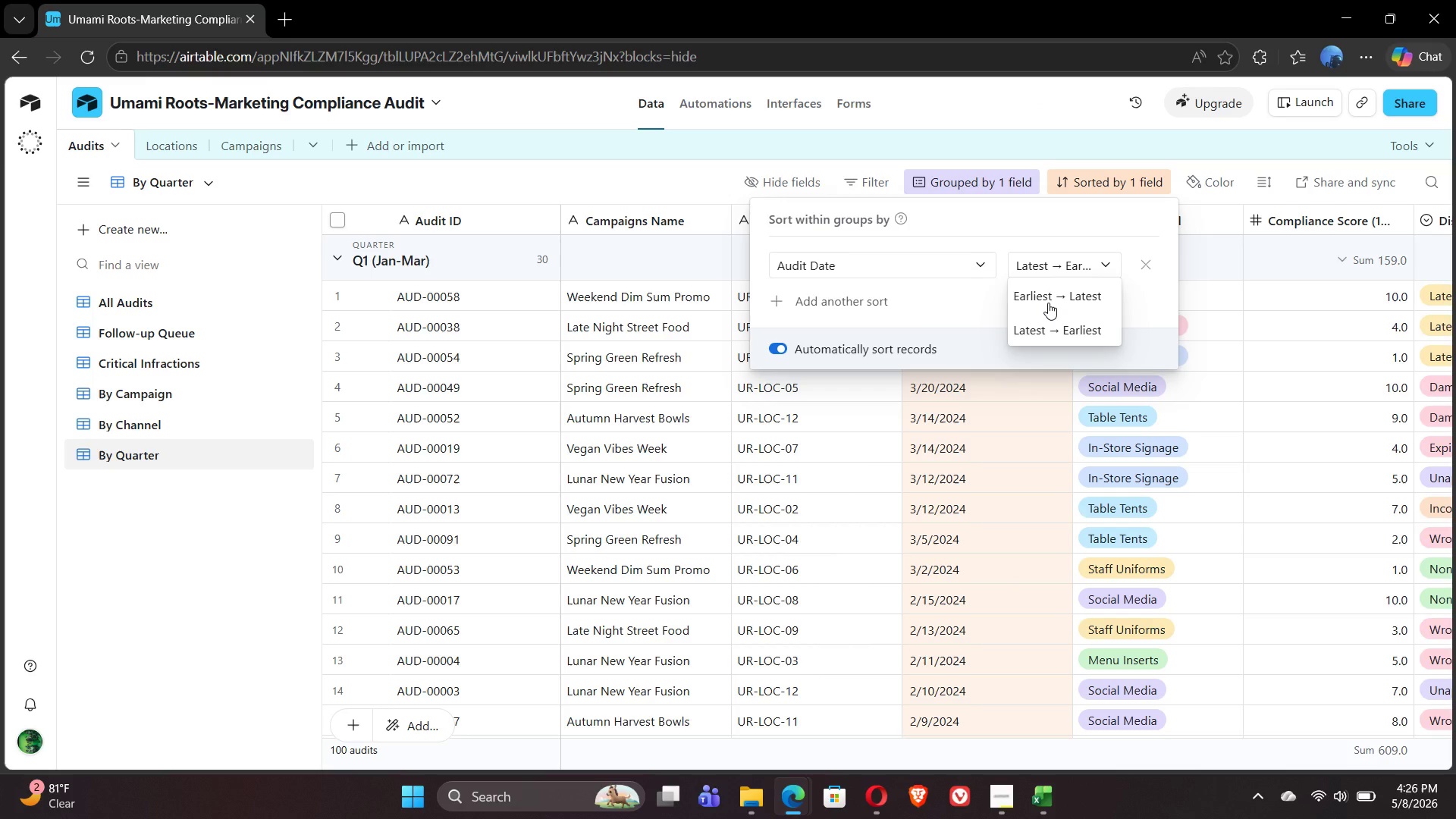 
left_click([1048, 303])
 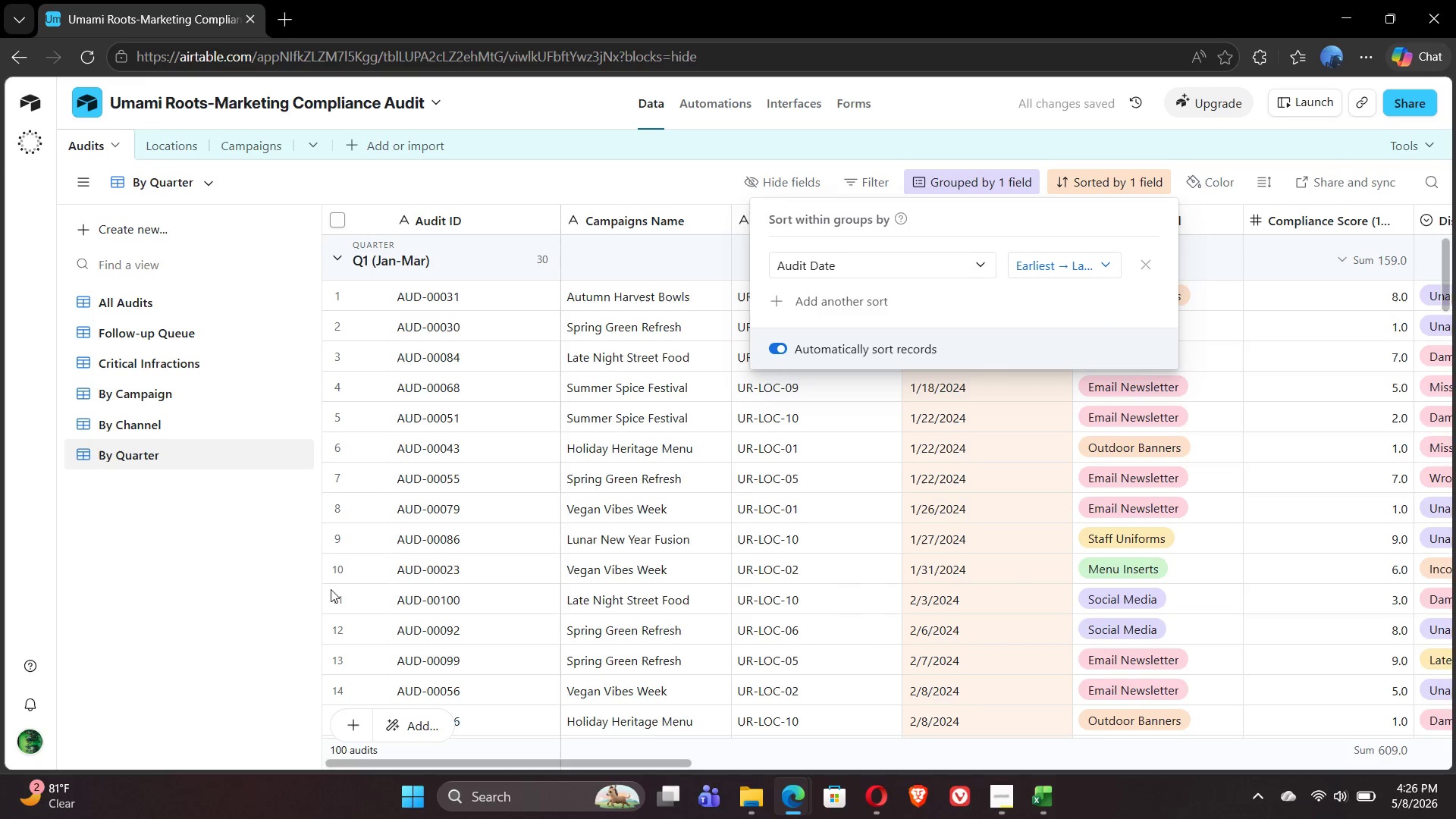 
left_click([180, 607])
 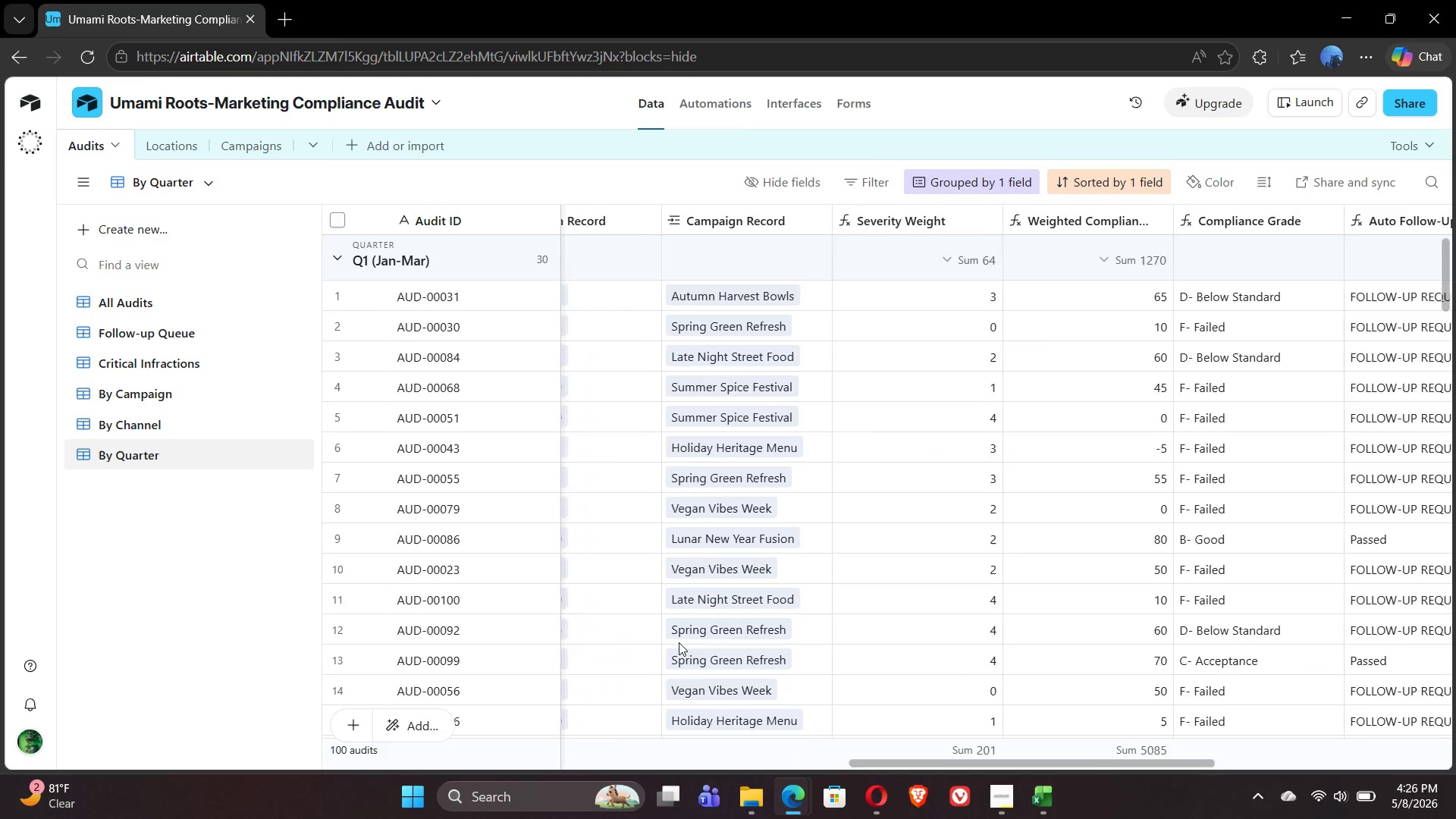 
wait(7.95)
 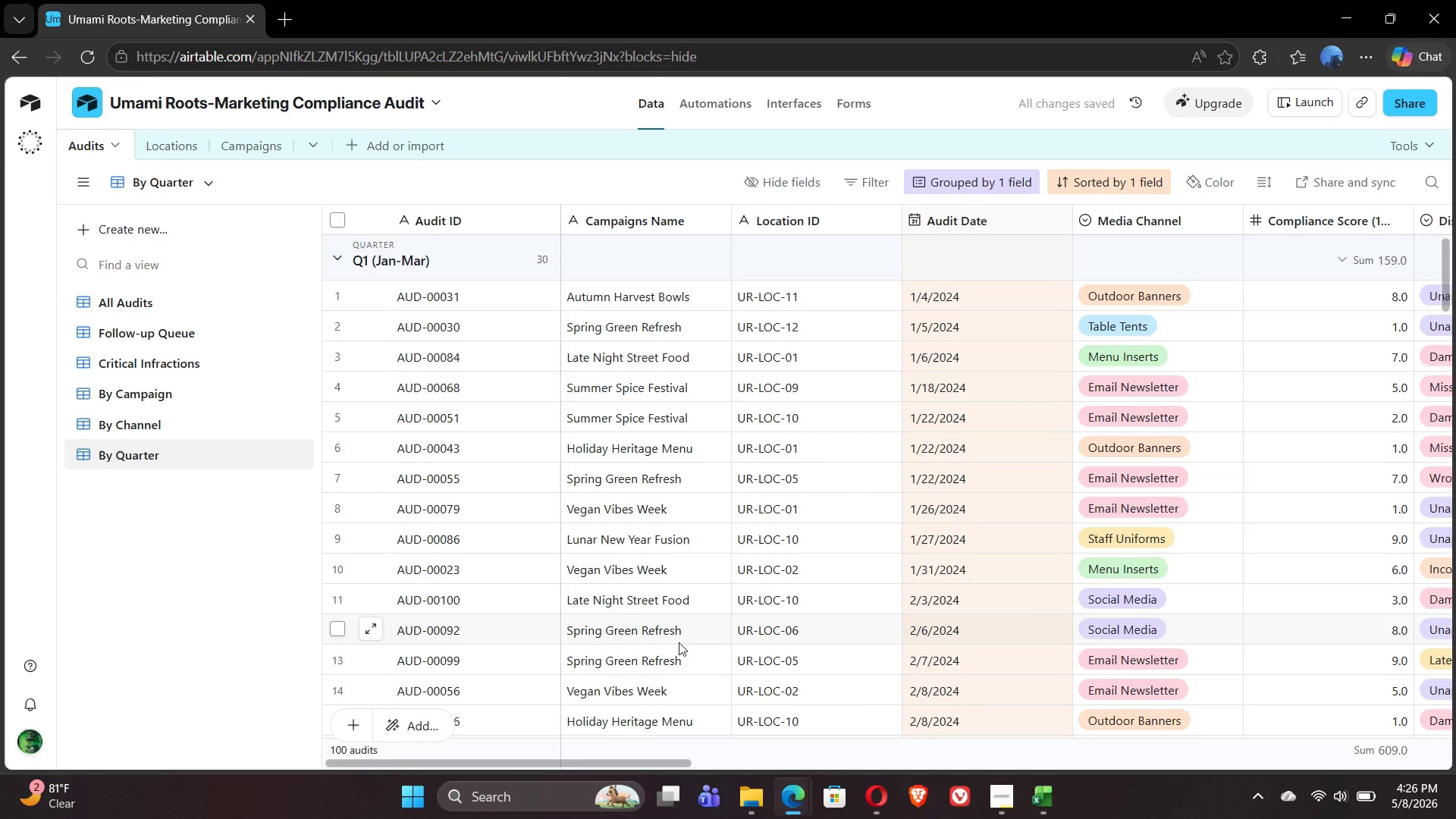 
left_click([1083, 744])
 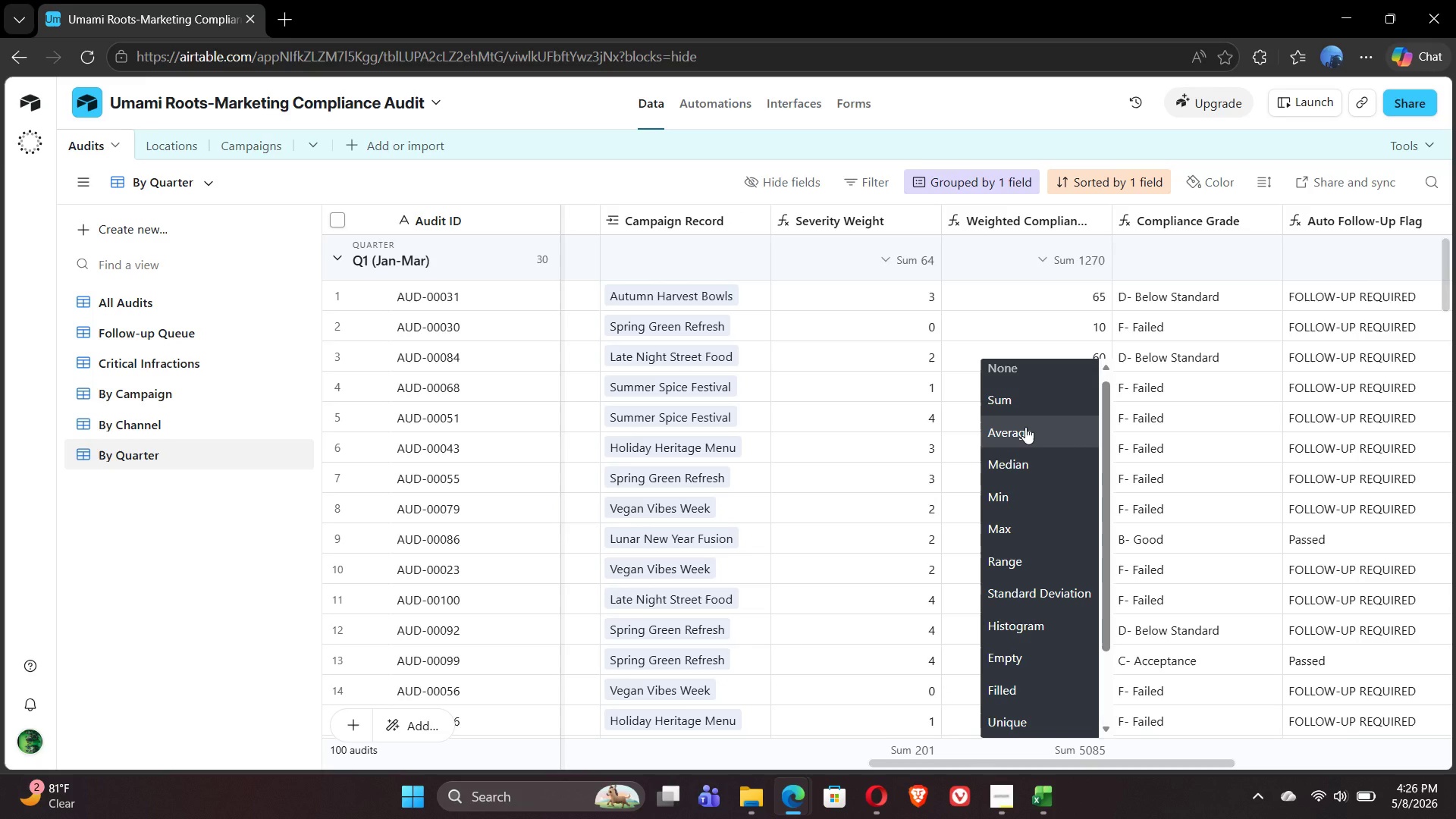 
left_click([1025, 427])
 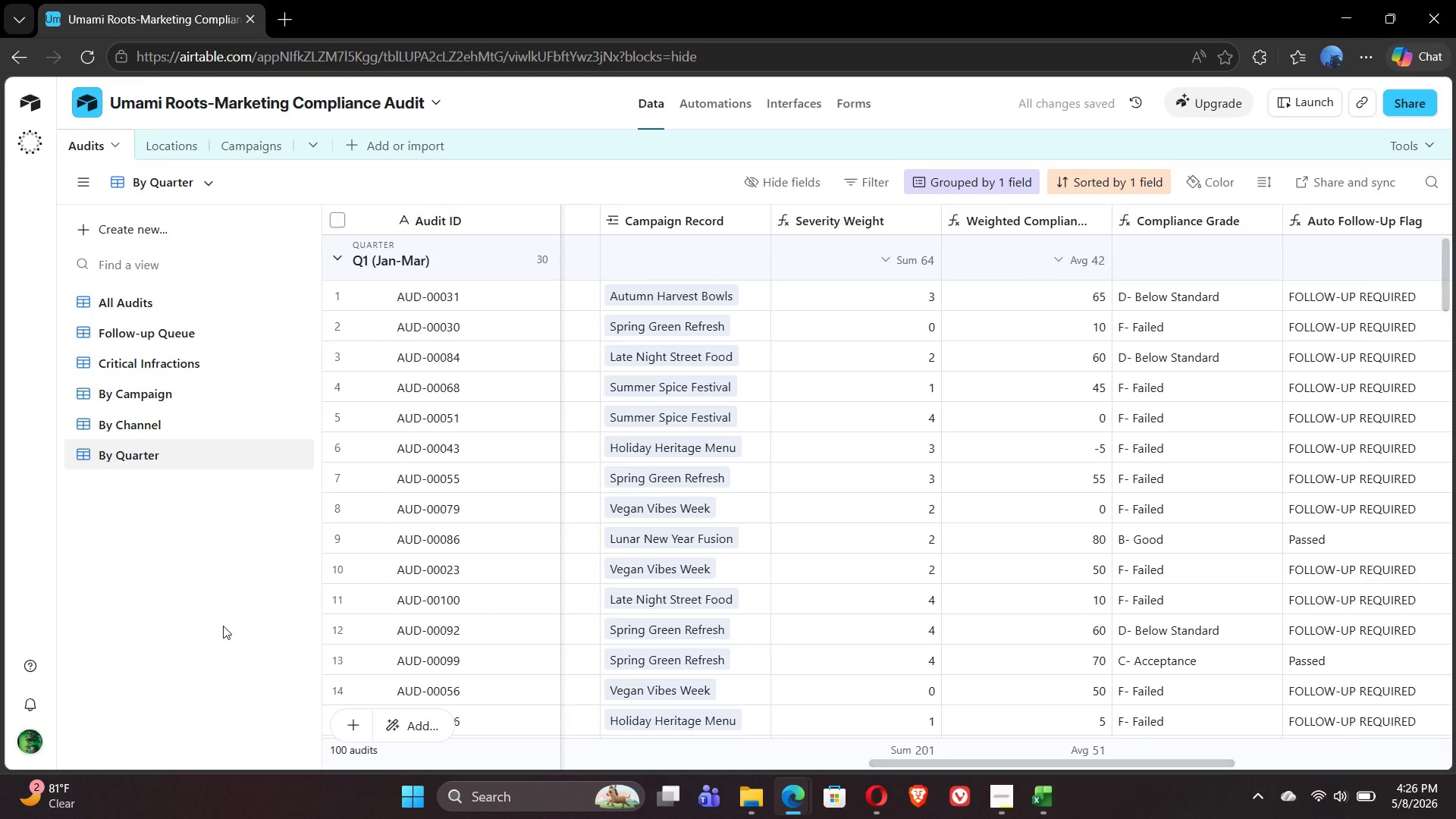 
left_click([223, 626])
 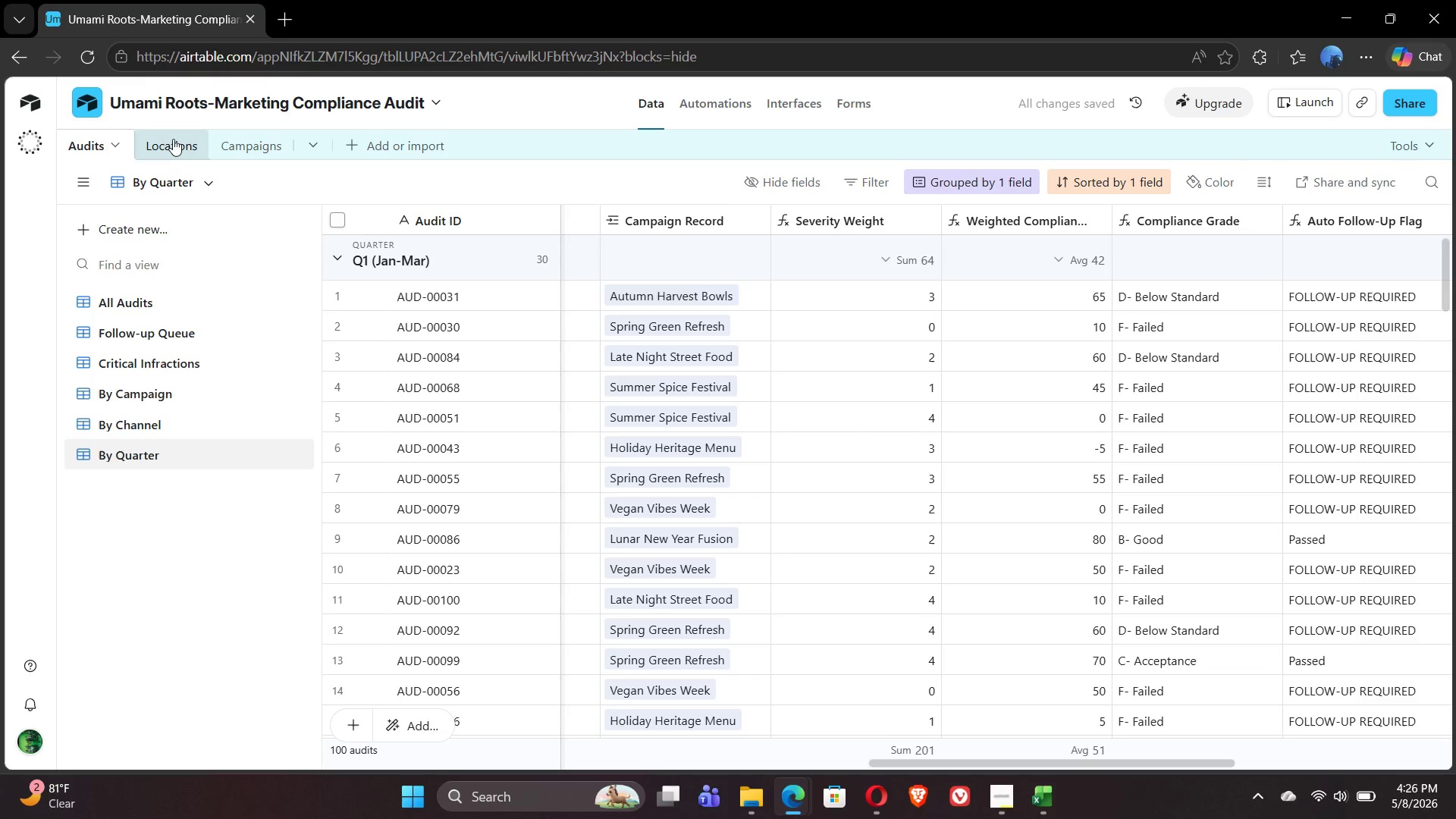 
left_click([173, 136])
 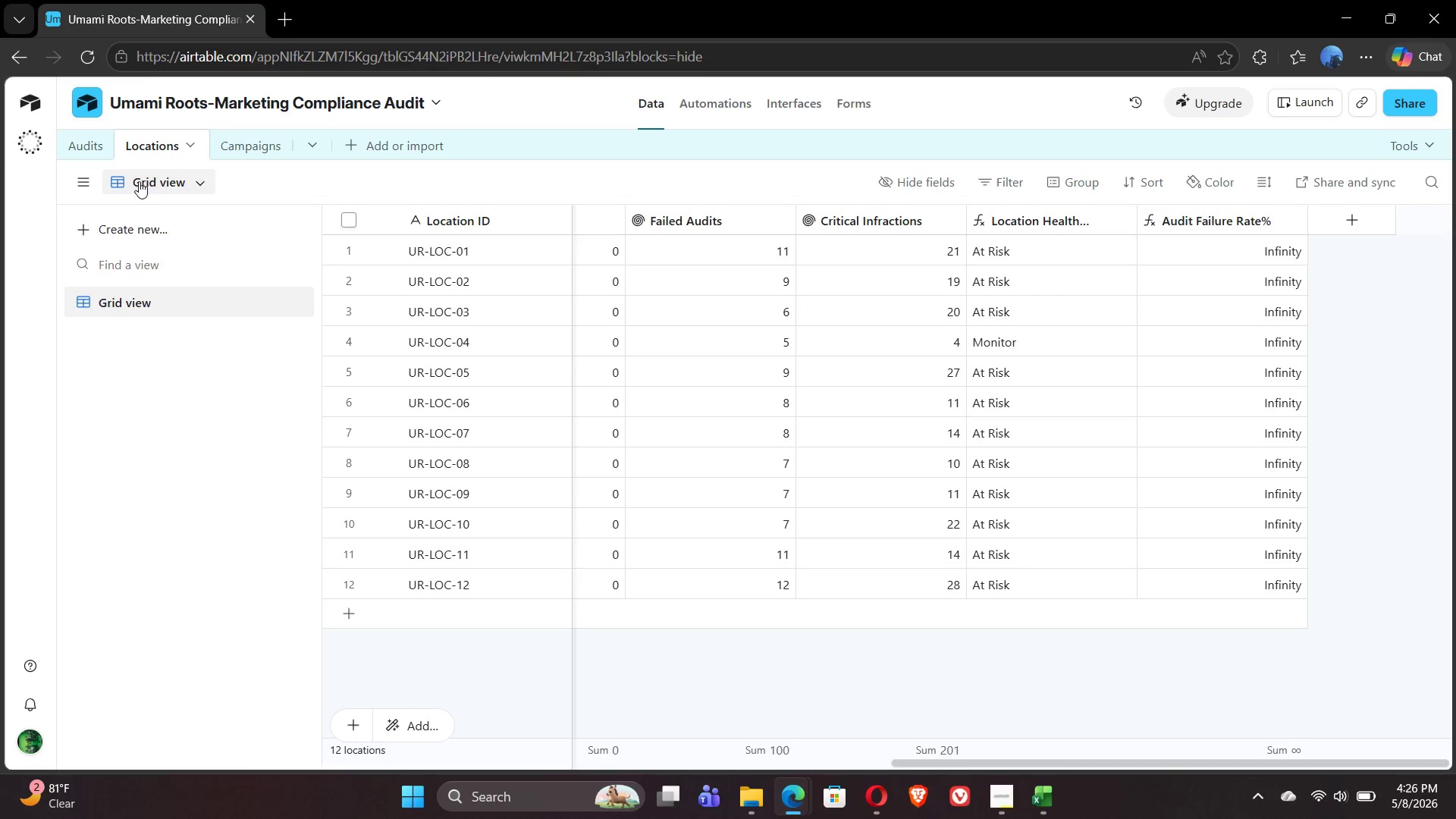 
wait(5.49)
 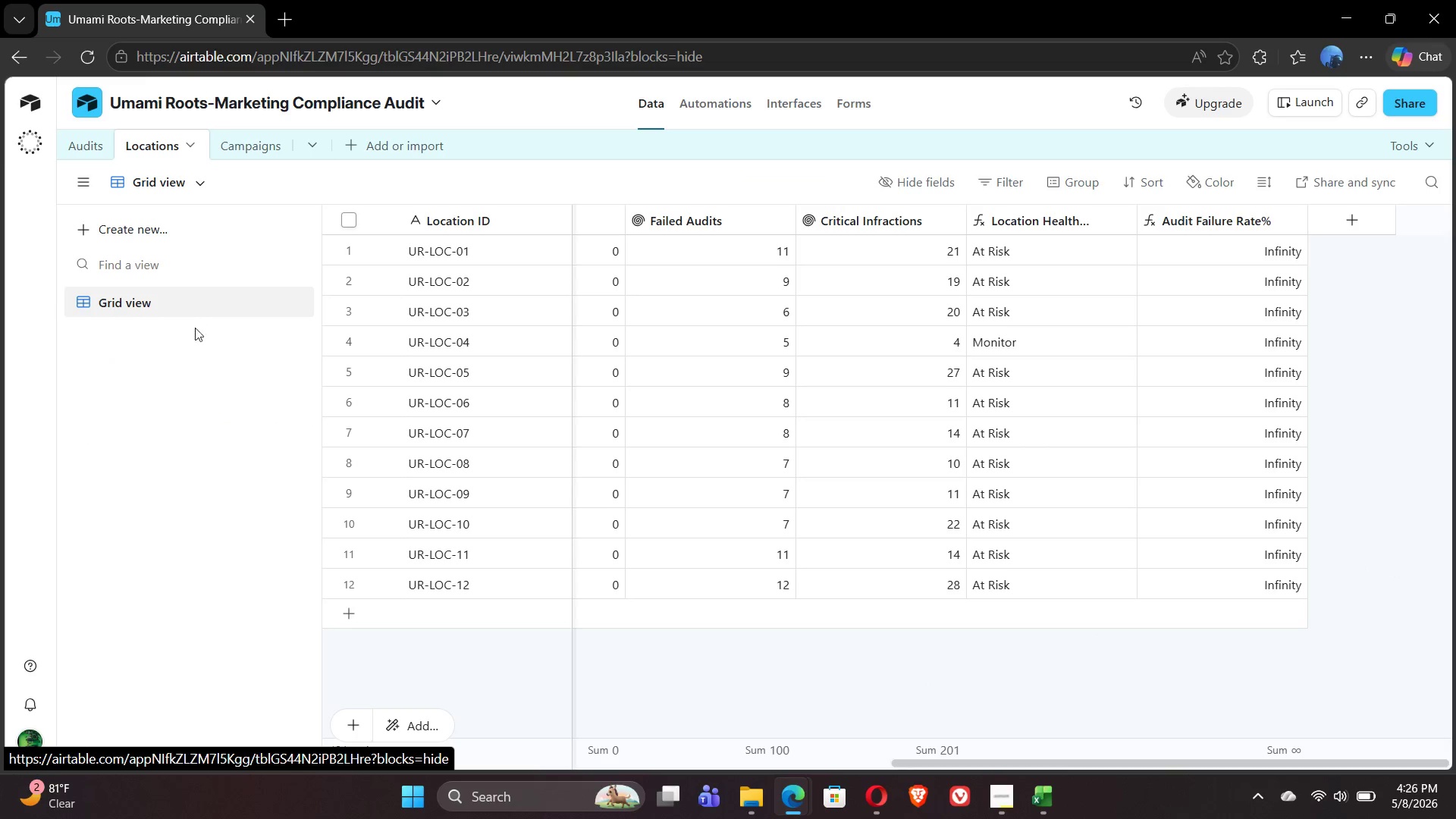 
double_click([131, 303])
 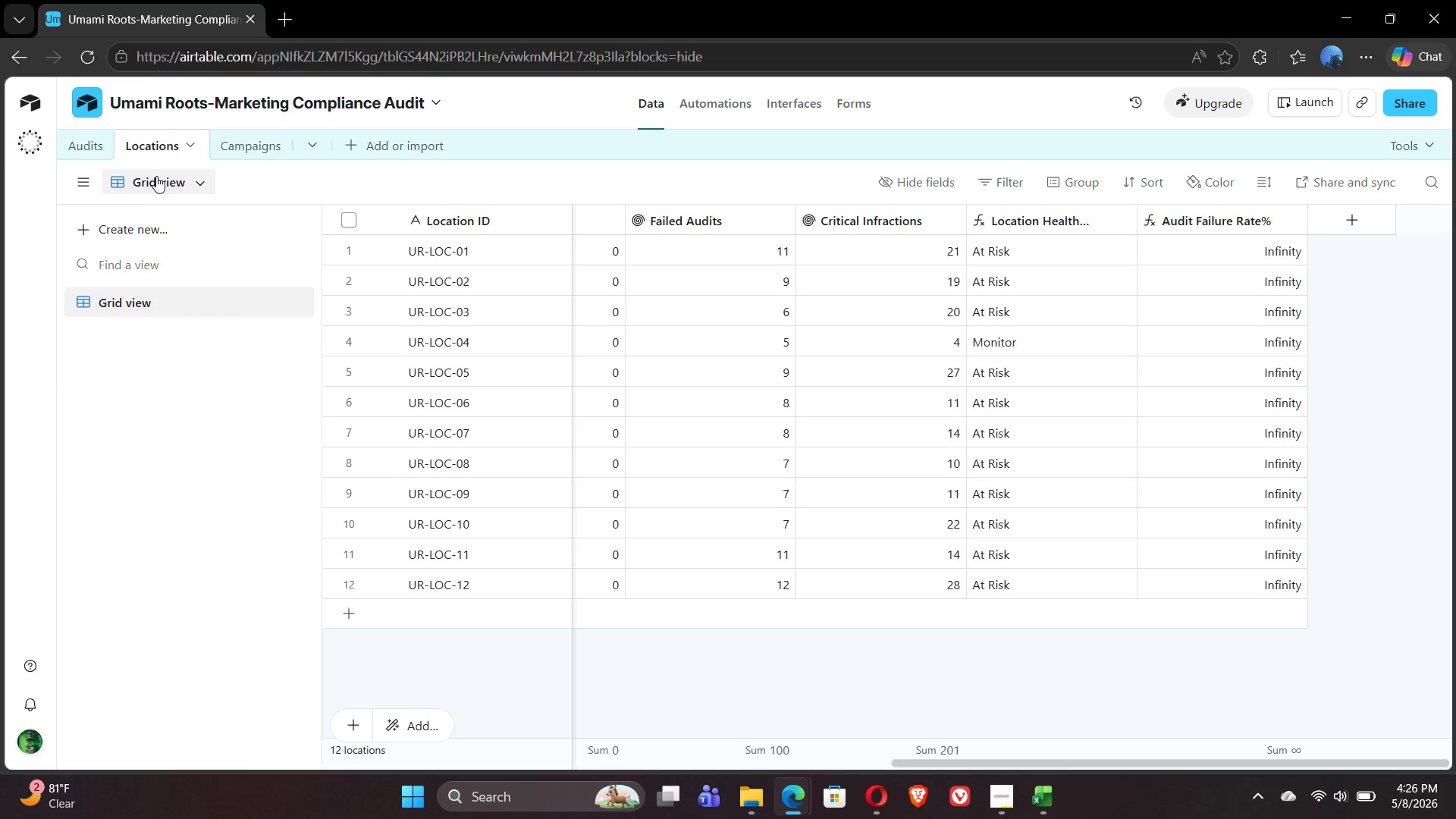 
double_click([156, 172])
 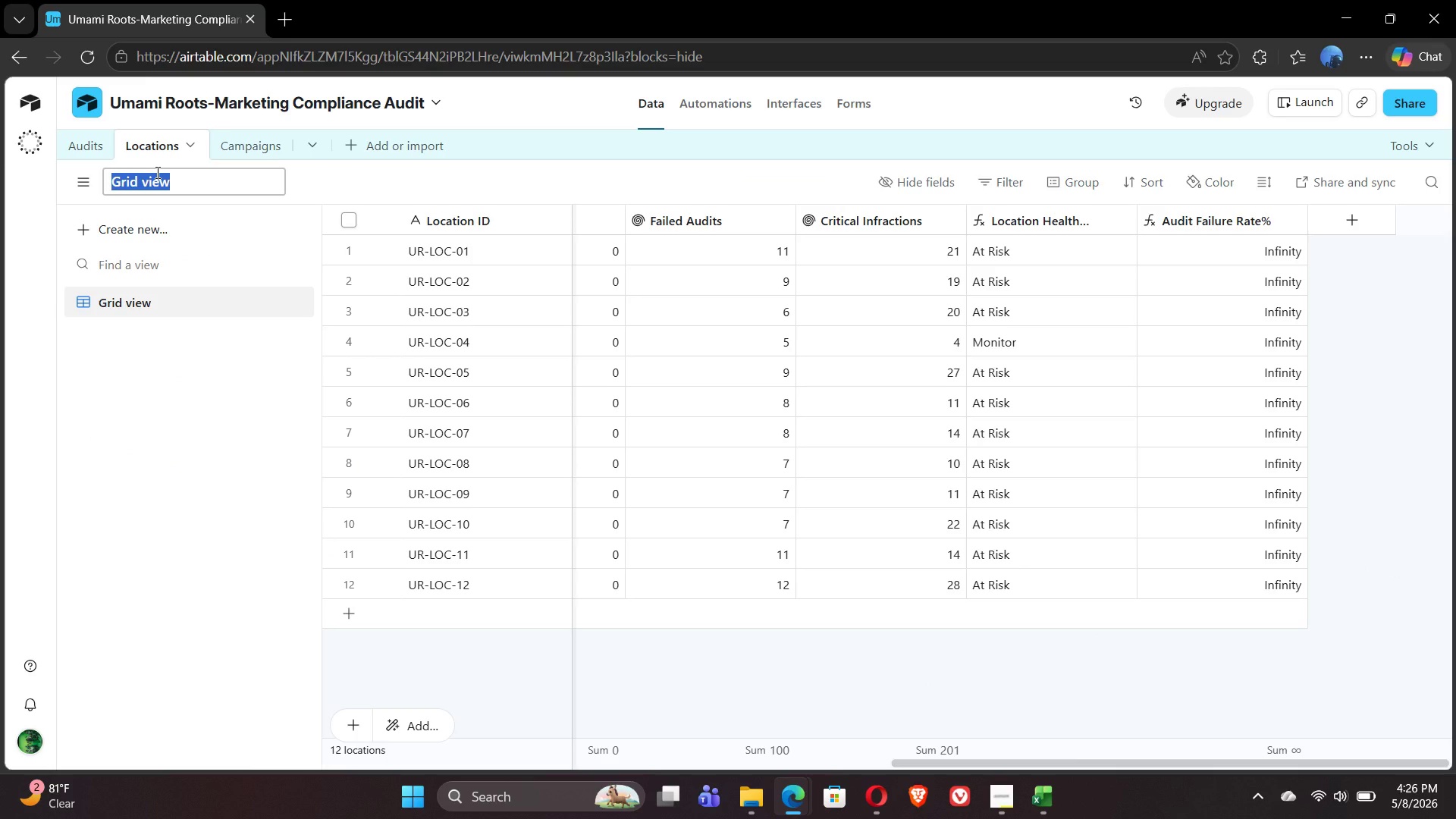 
type(Location Health)
 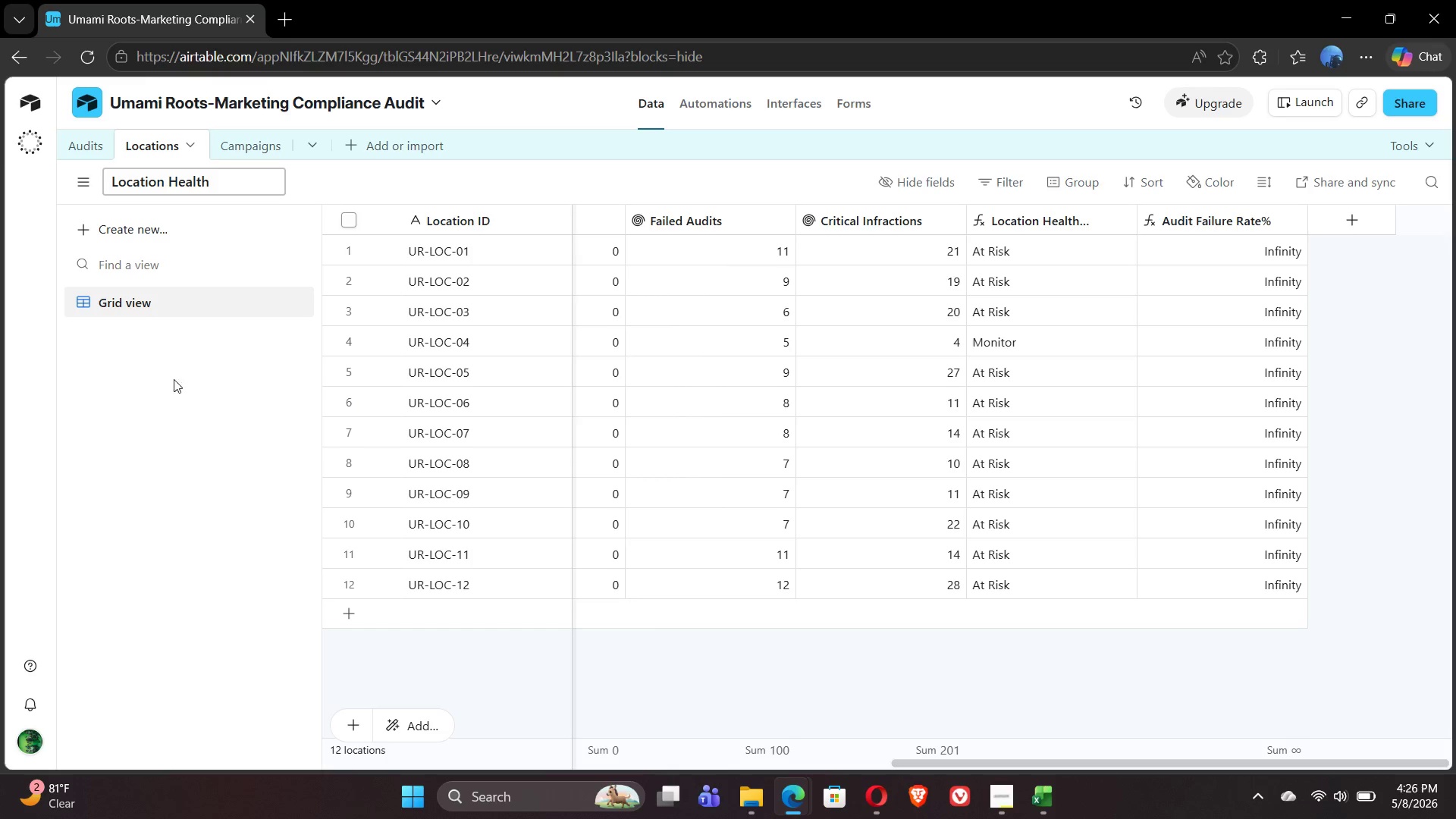 
left_click([168, 393])
 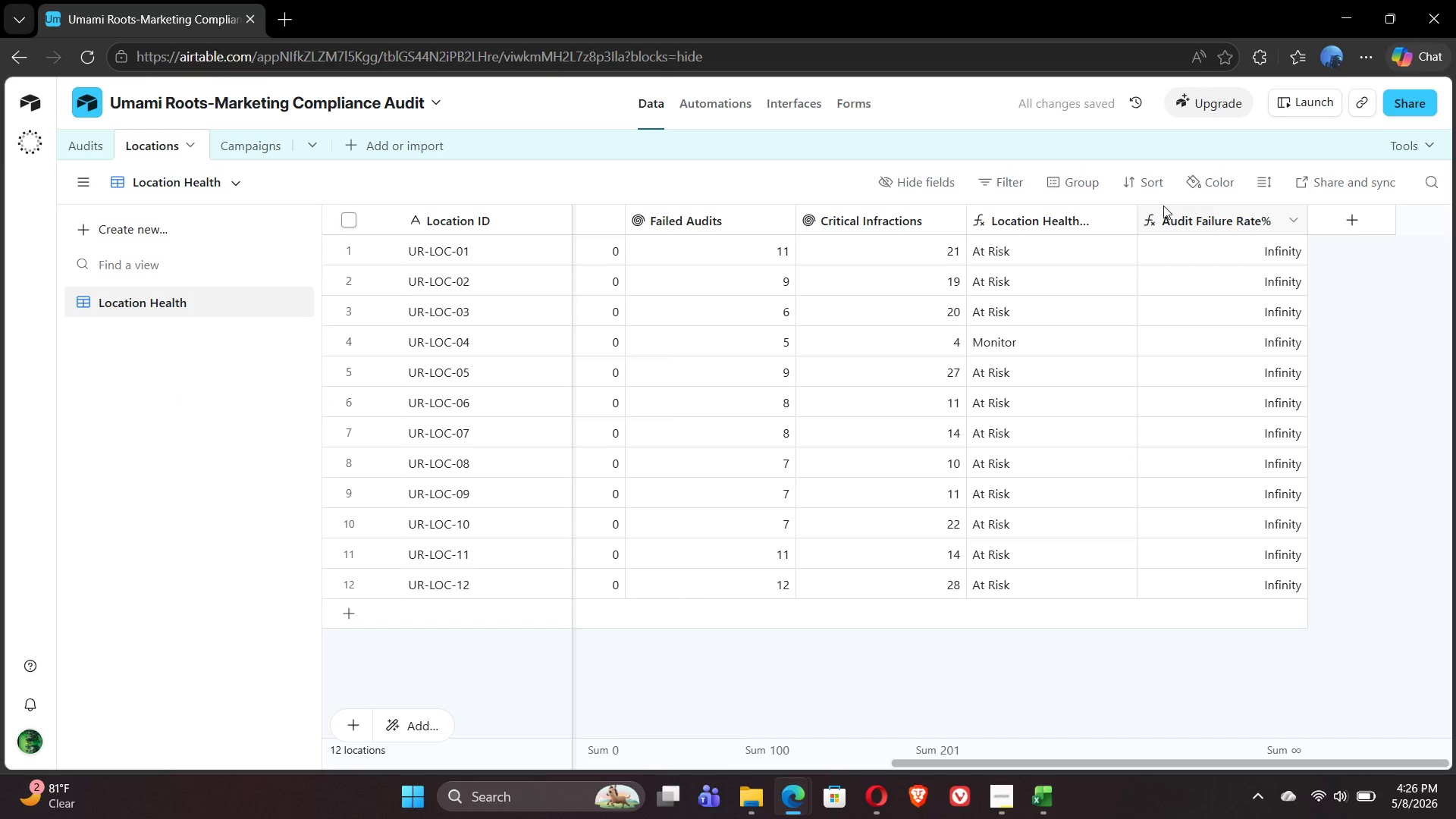 
wait(5.81)
 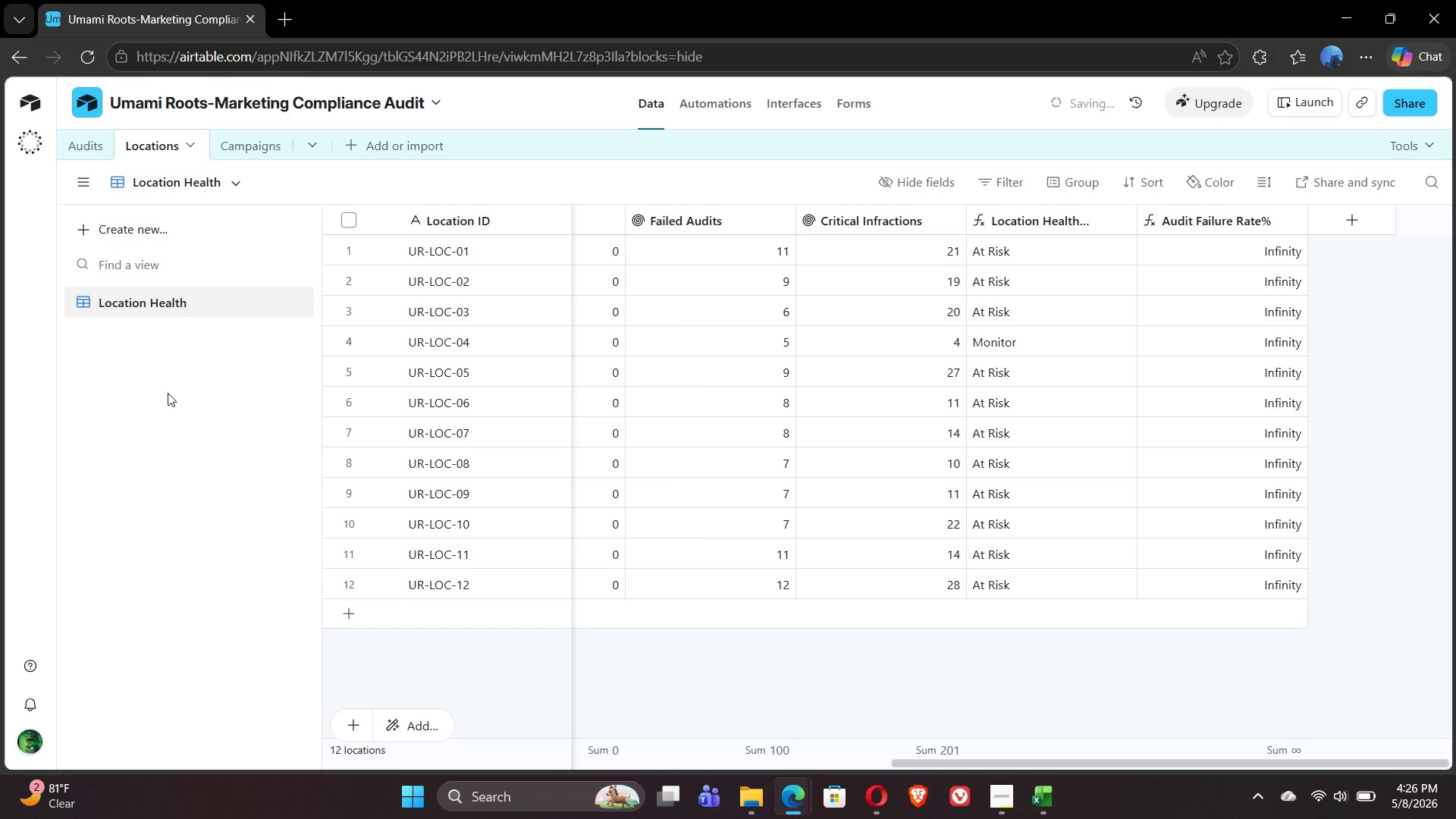 
left_click([1142, 177])
 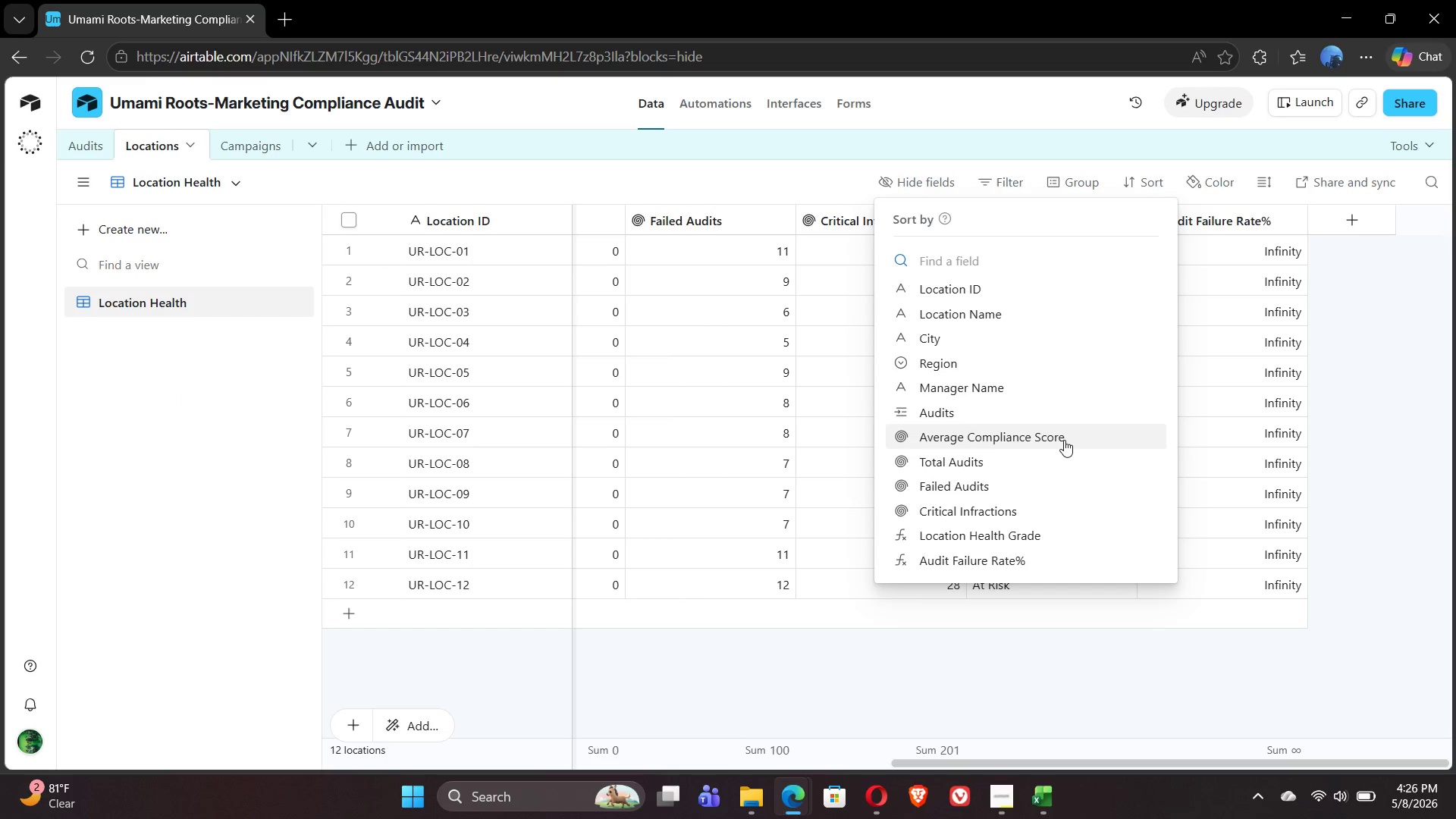 
wait(5.86)
 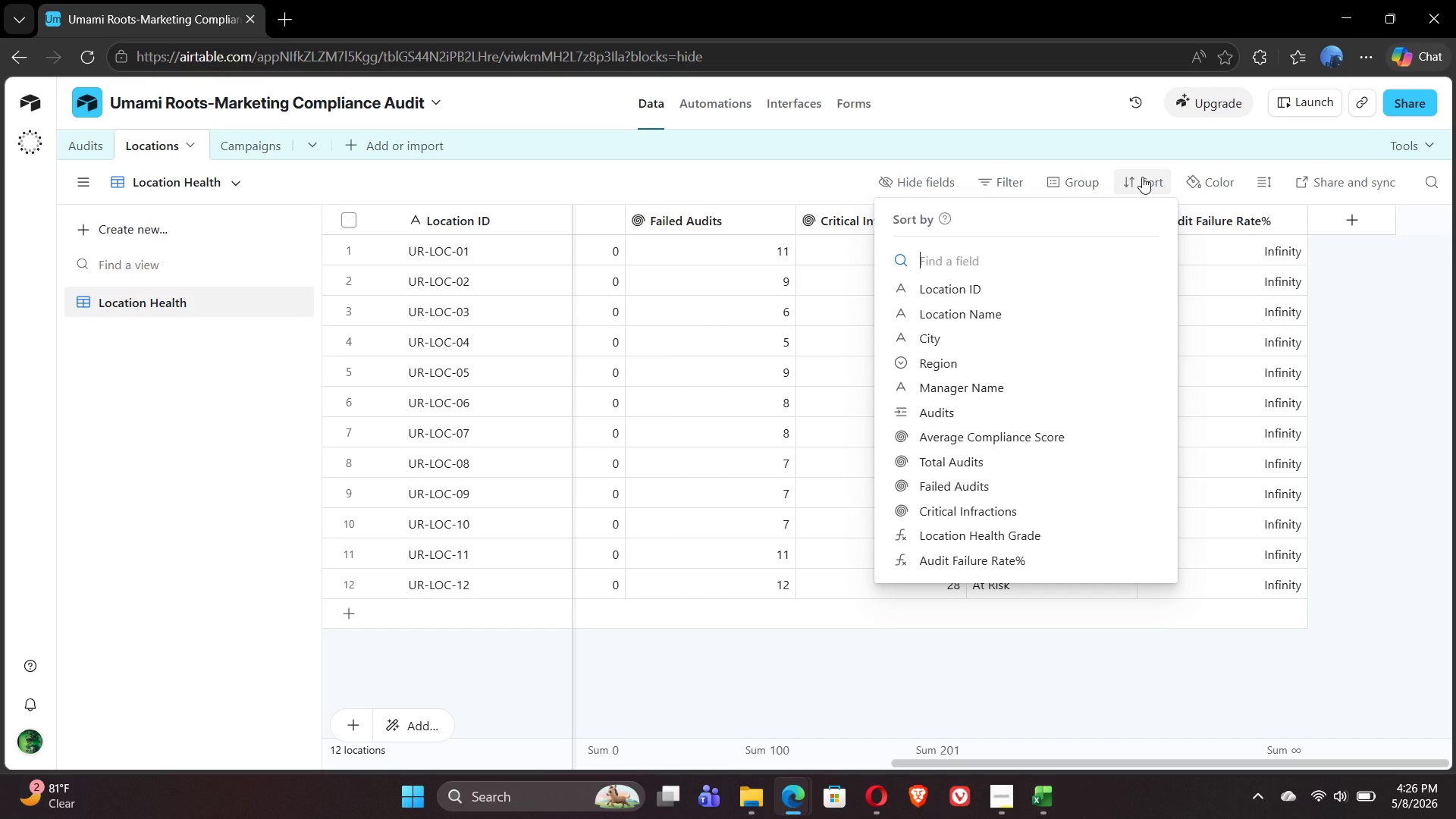 
left_click([1064, 440])
 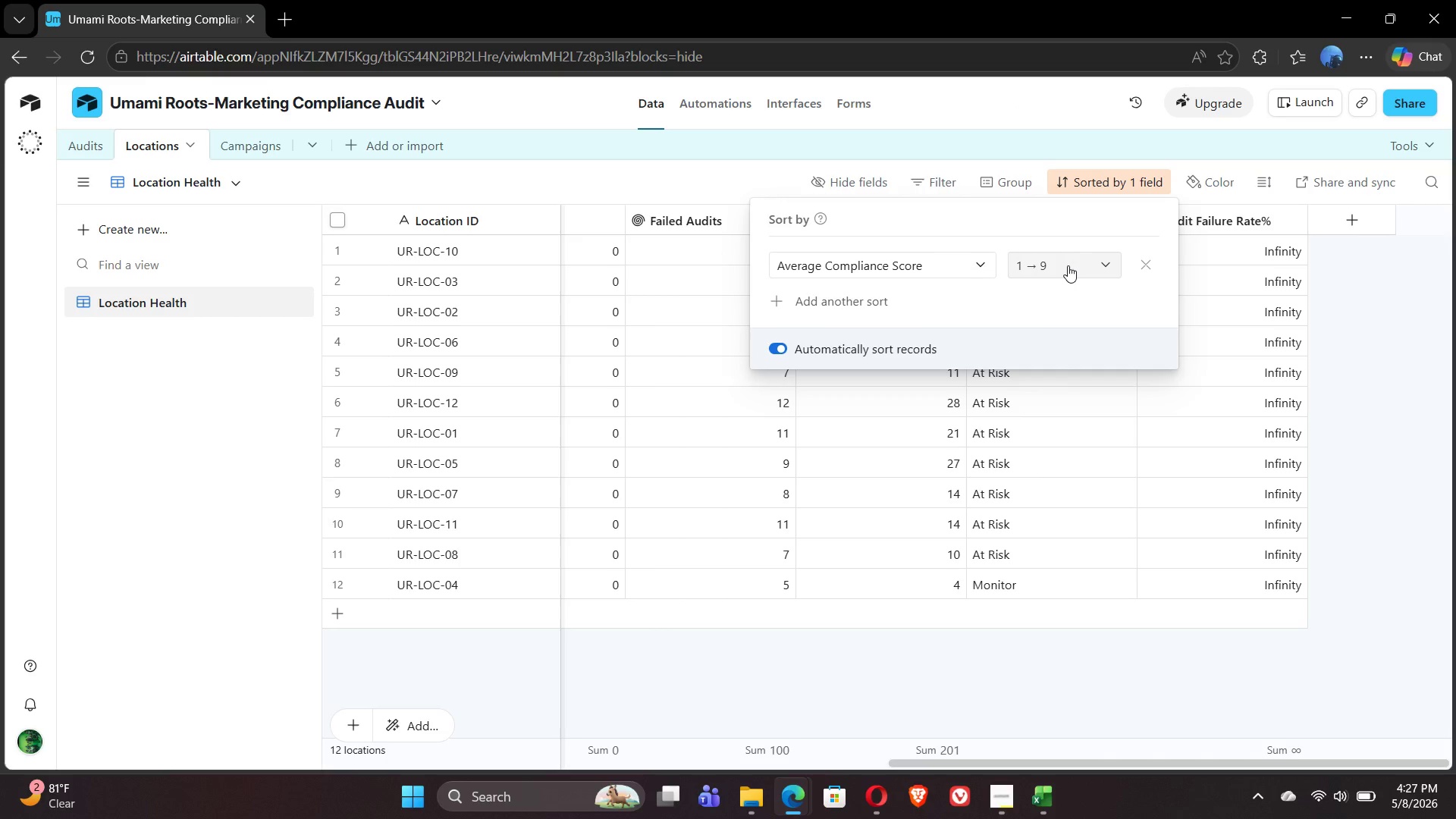 
wait(15.3)
 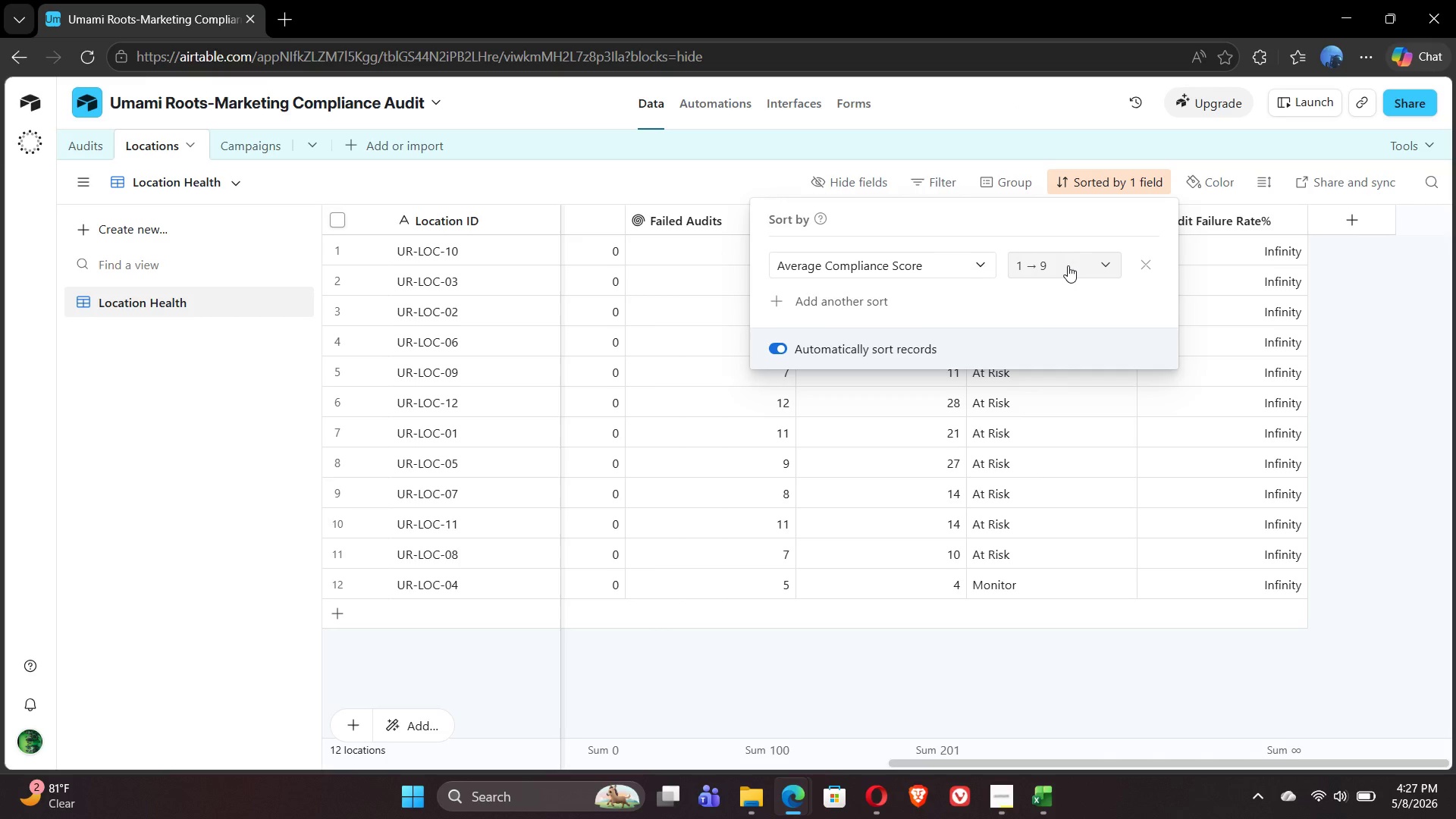 
left_click([846, 688])
 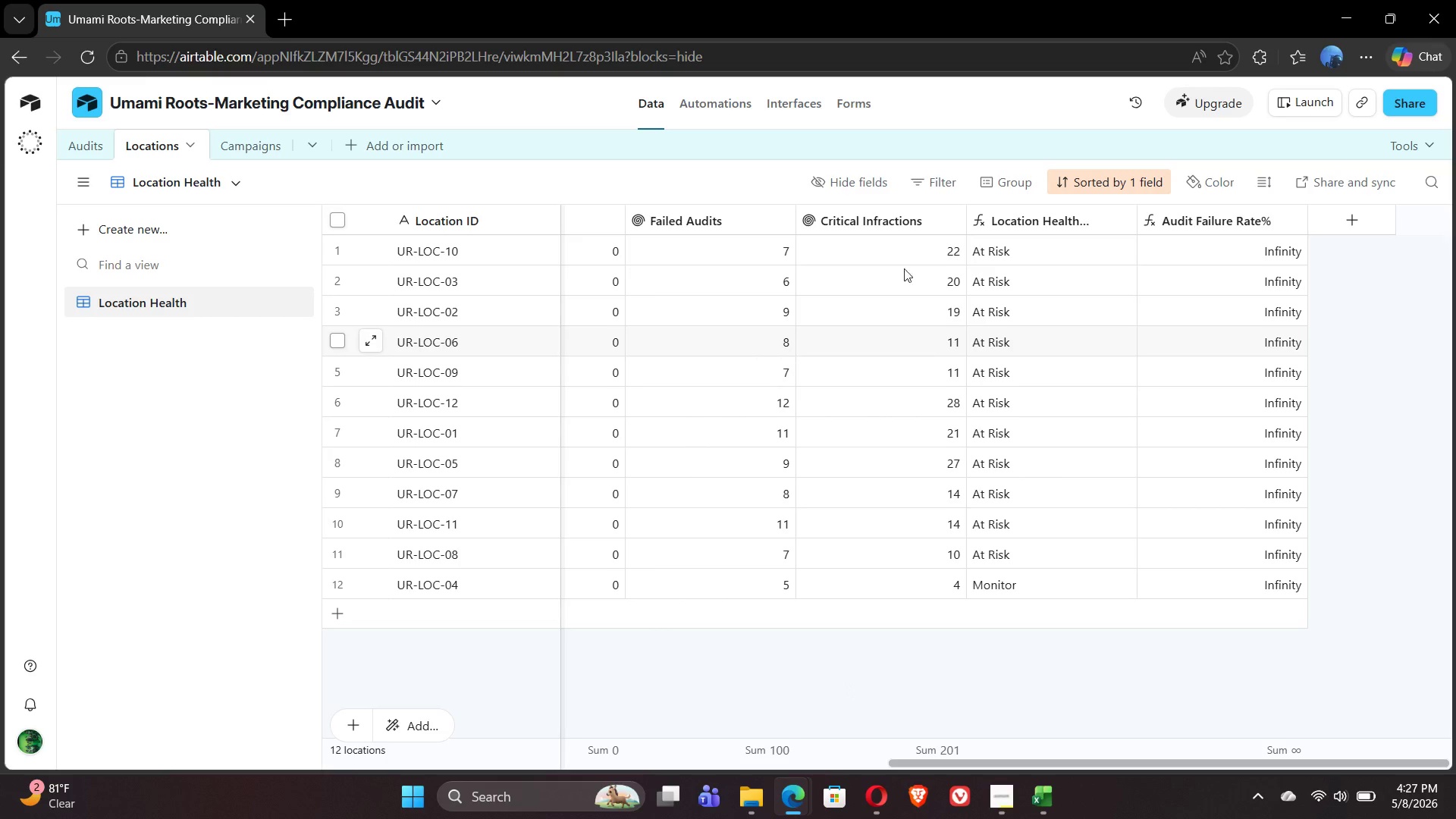 
left_click([852, 186])
 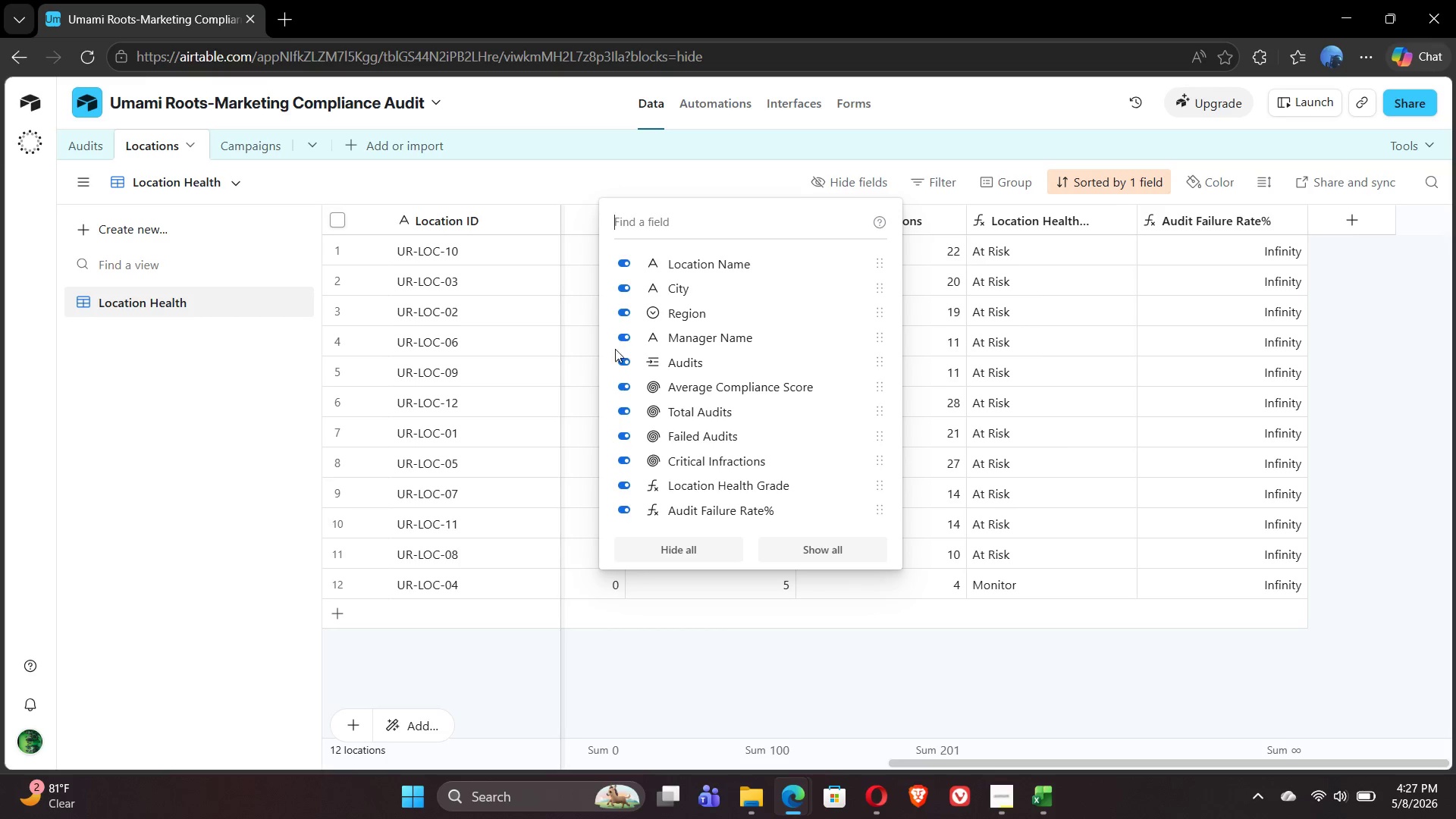 
wait(6.12)
 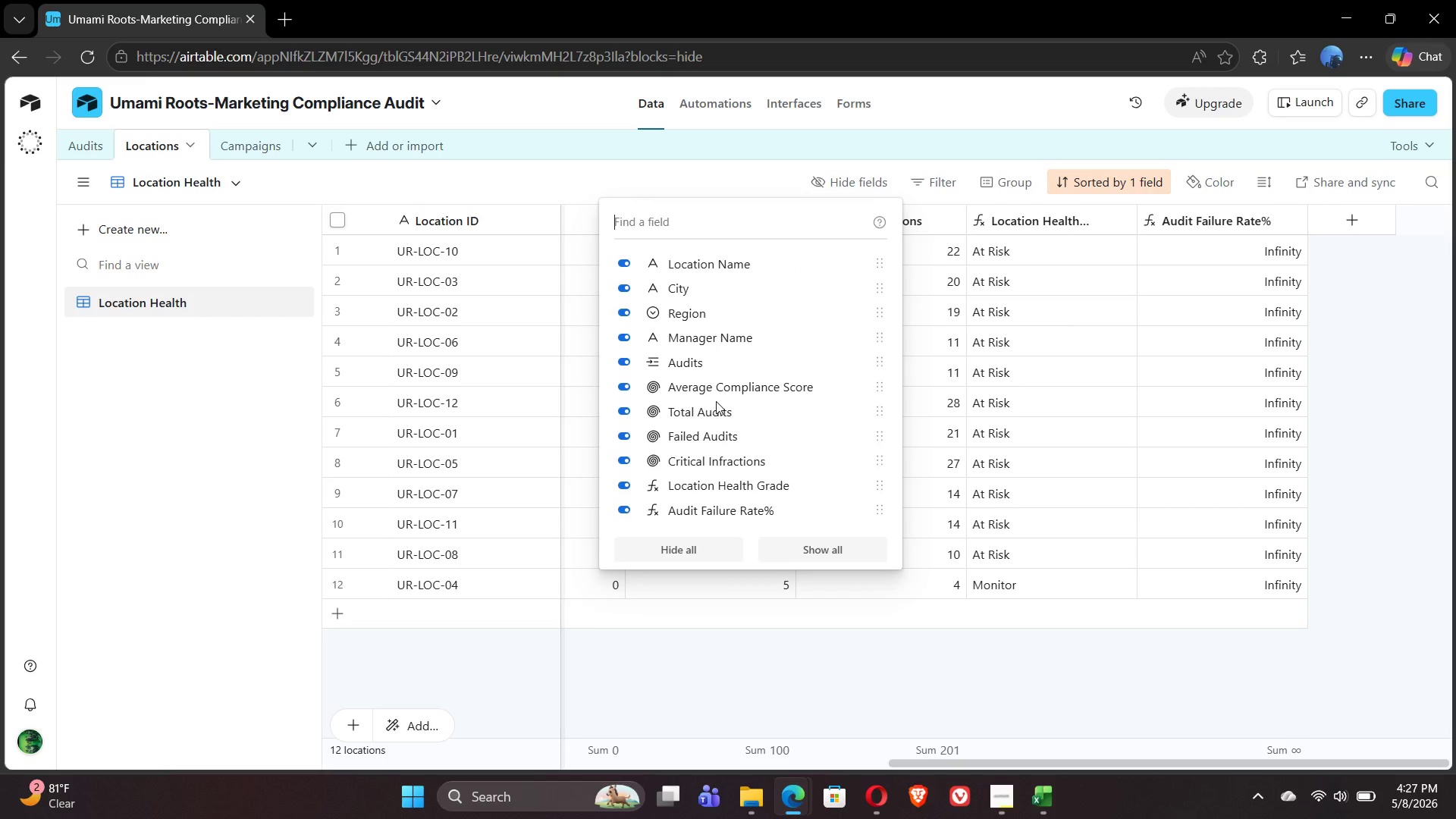 
left_click([626, 338])
 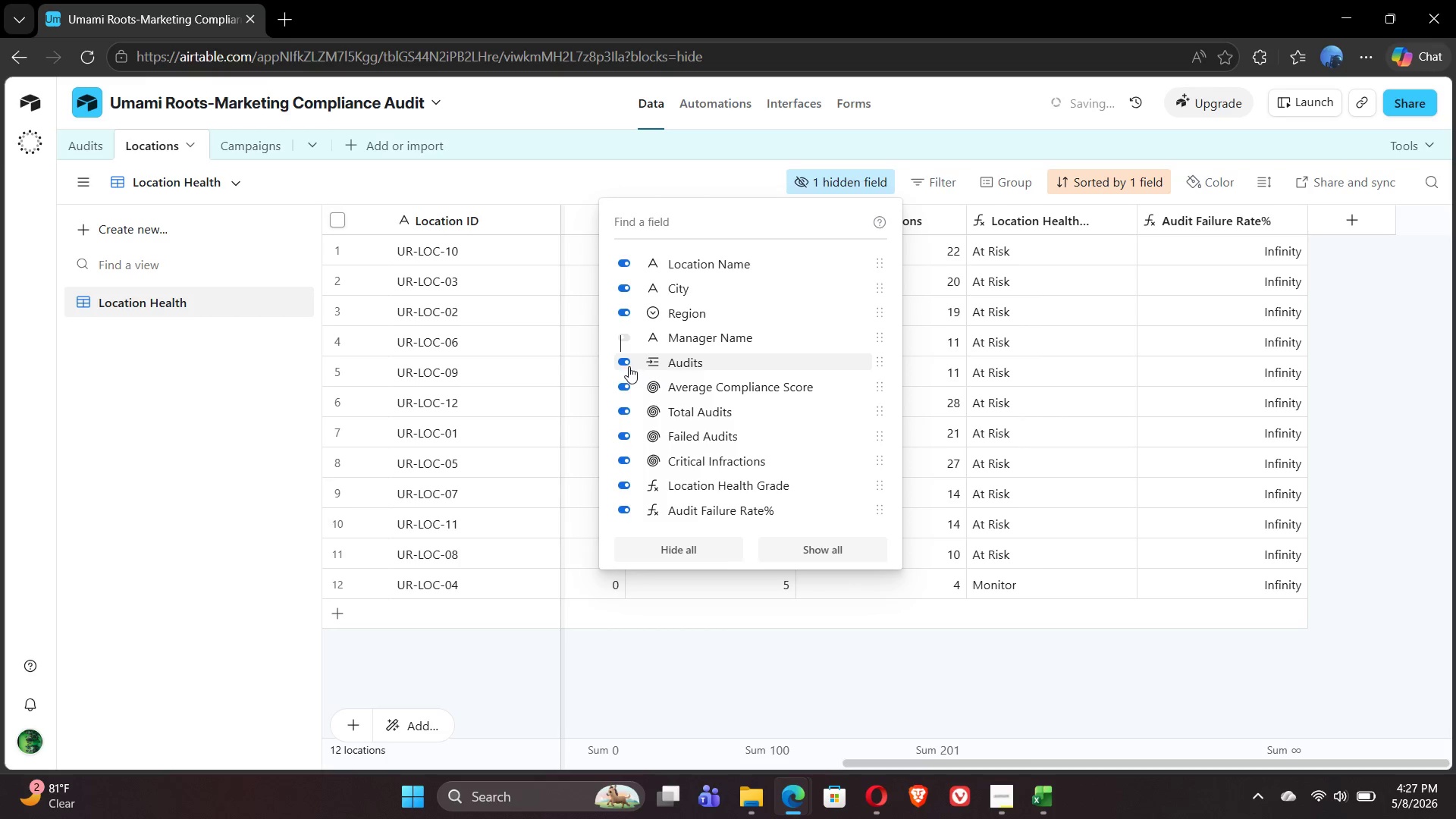 
left_click([626, 364])
 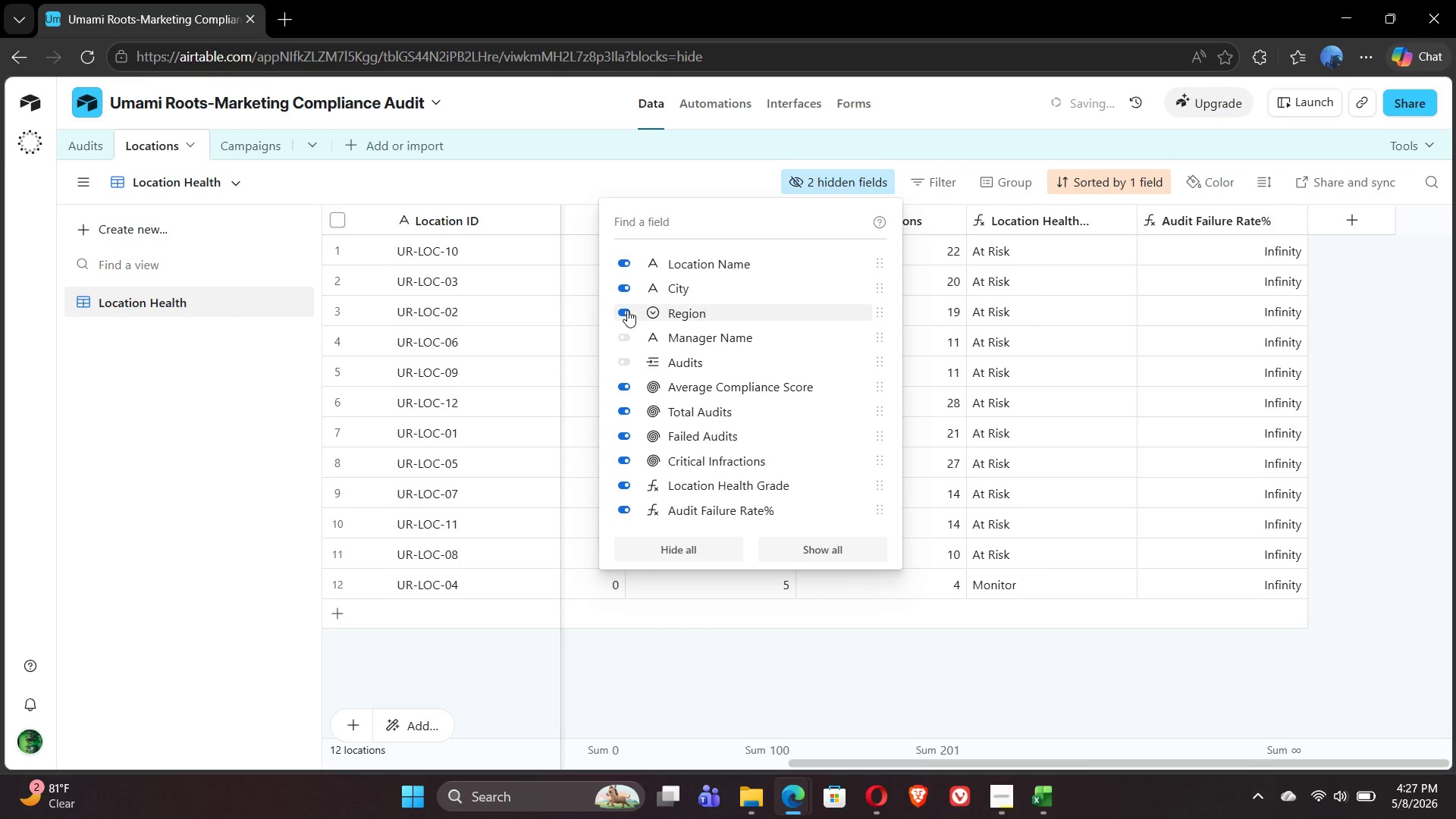 
left_click([627, 310])
 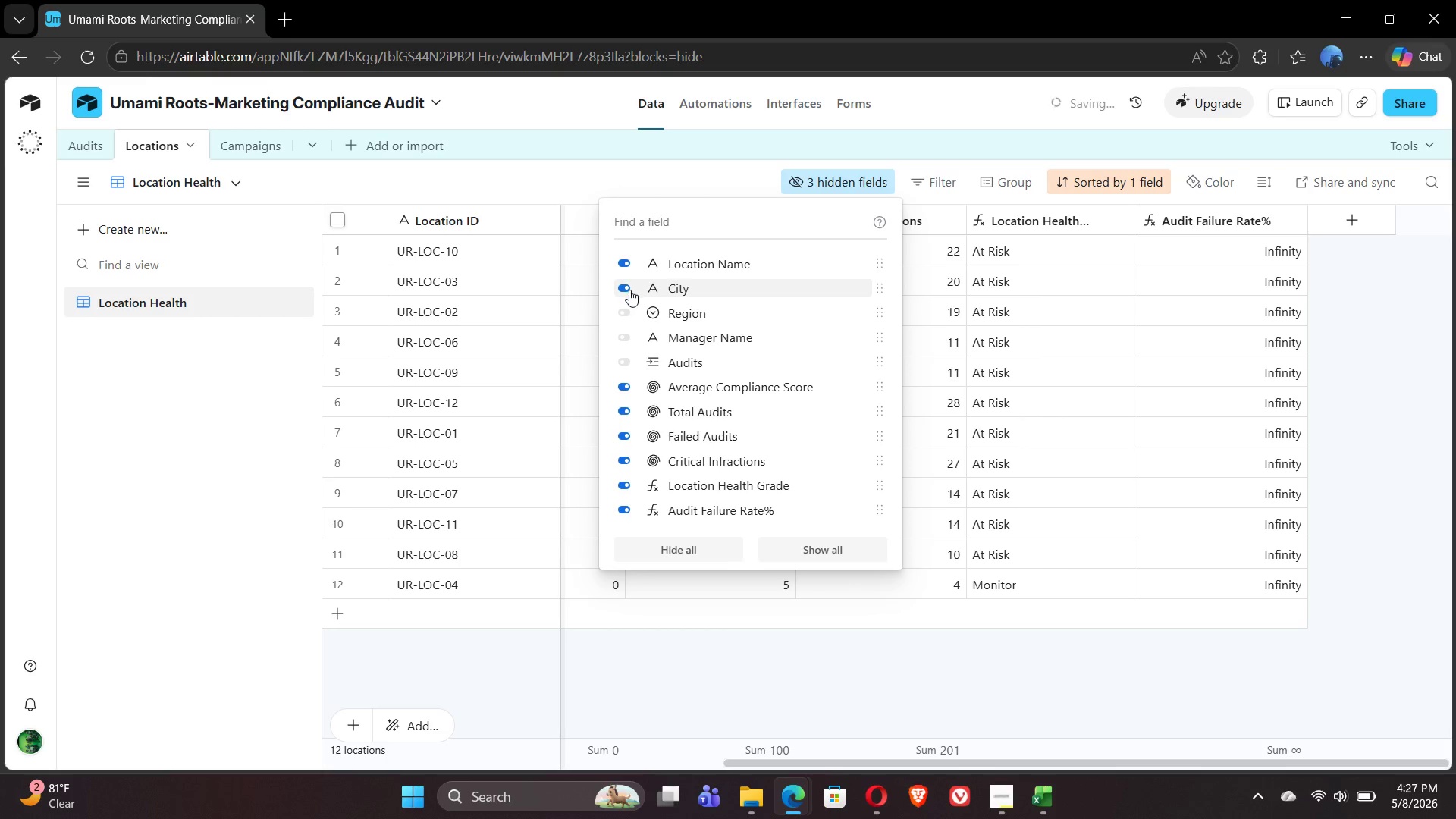 
left_click([628, 290])
 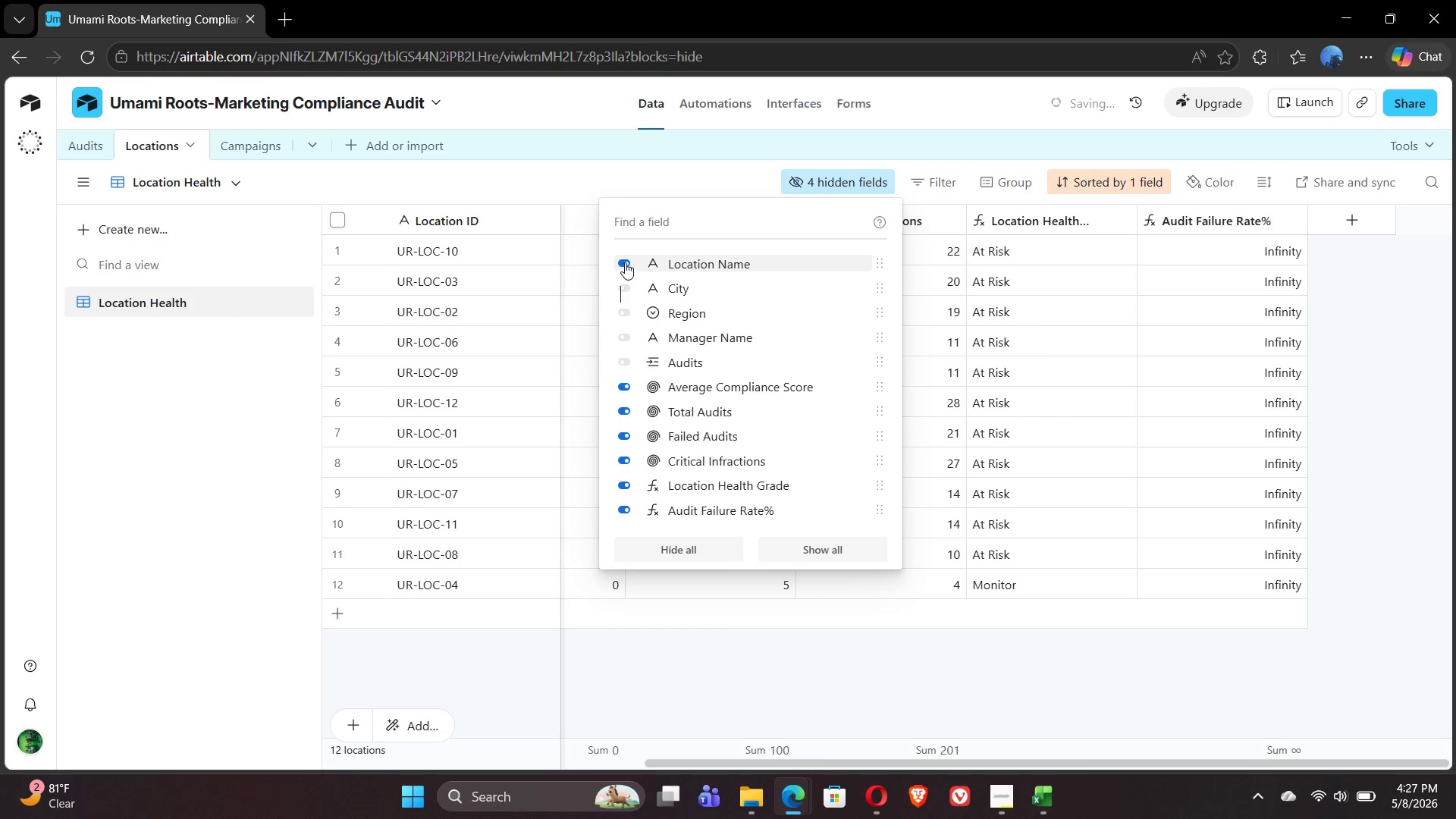 
left_click([627, 260])
 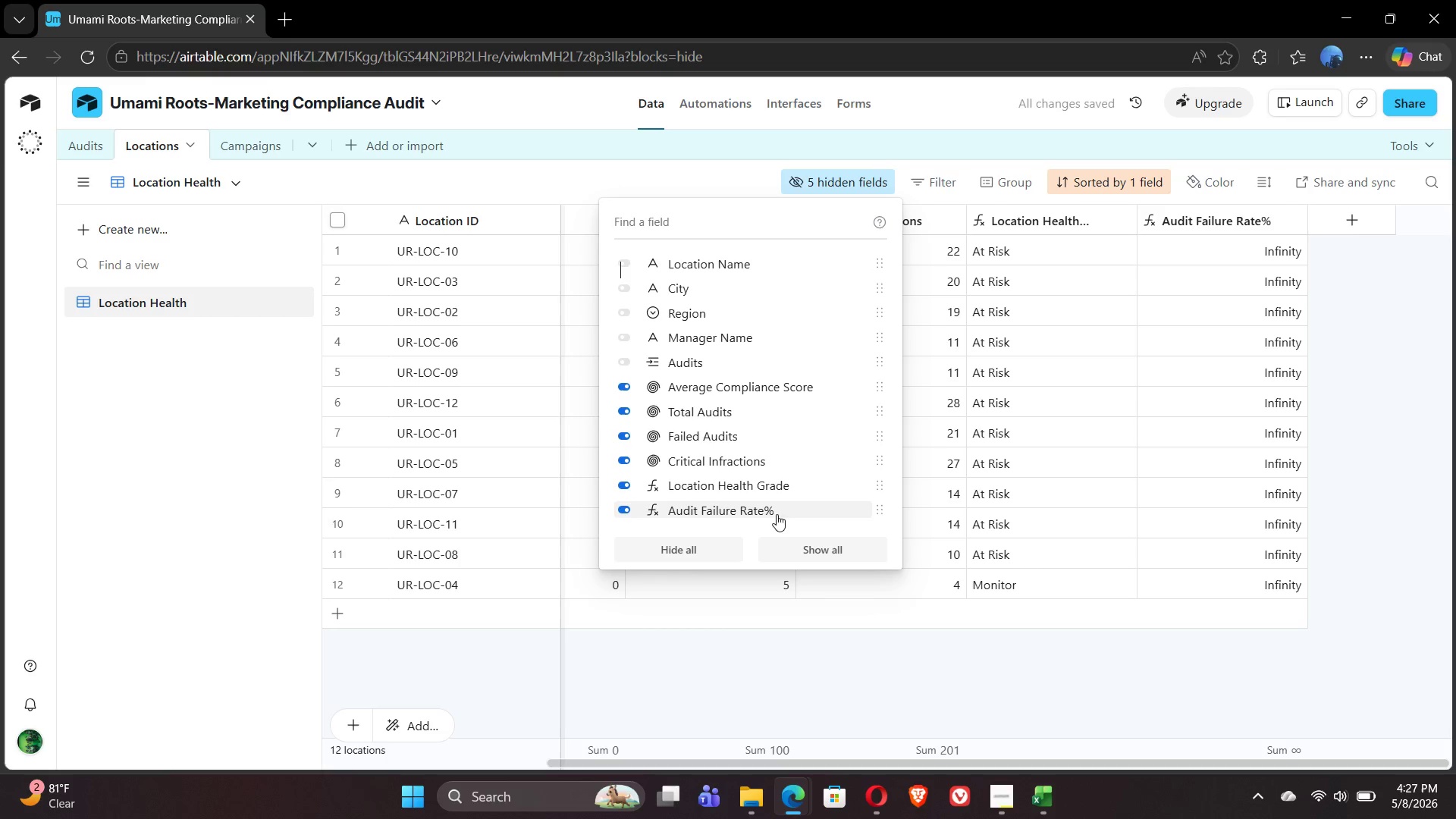 
left_click([808, 660])
 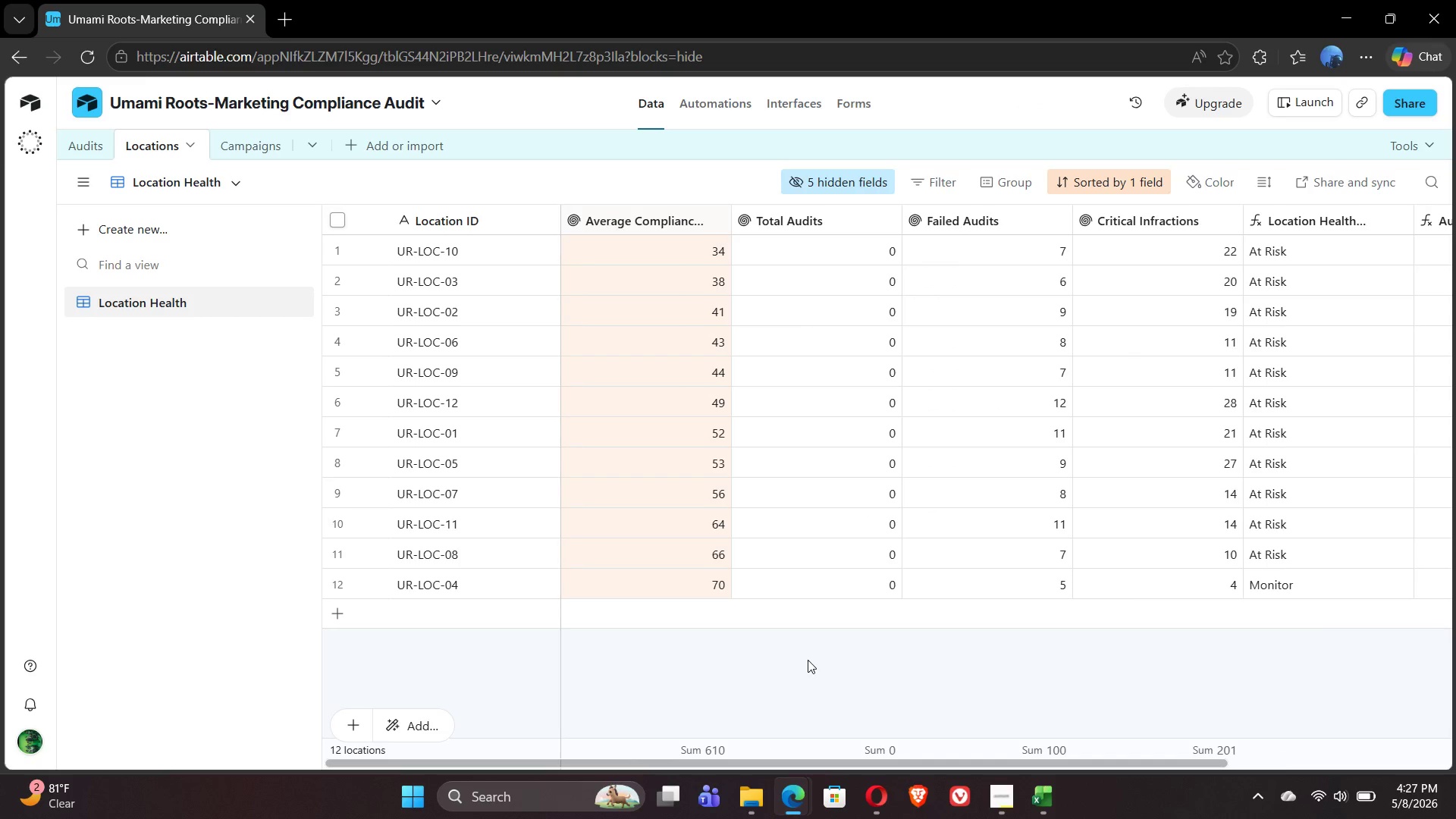 
wait(8.58)
 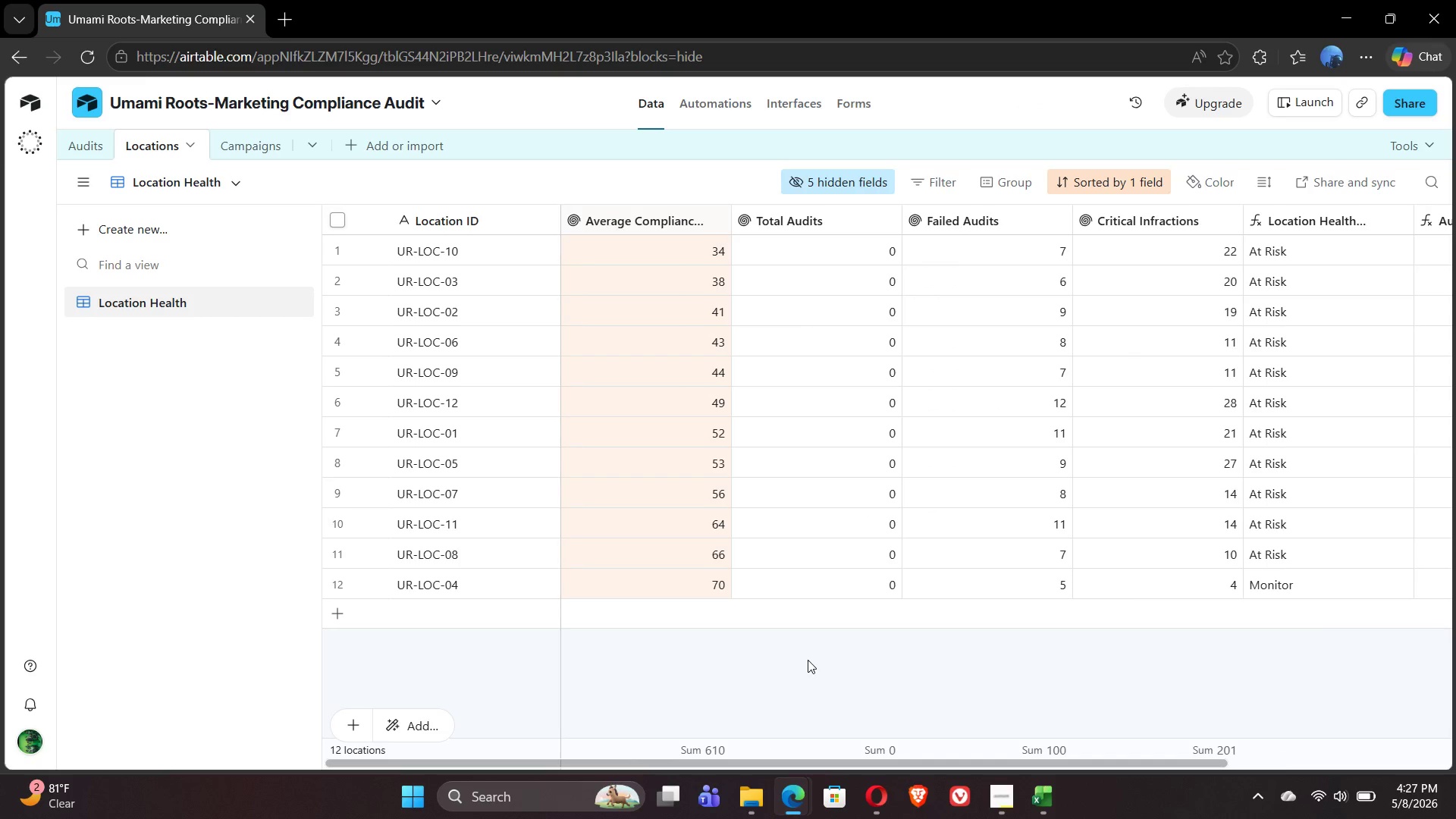 
left_click([154, 240])
 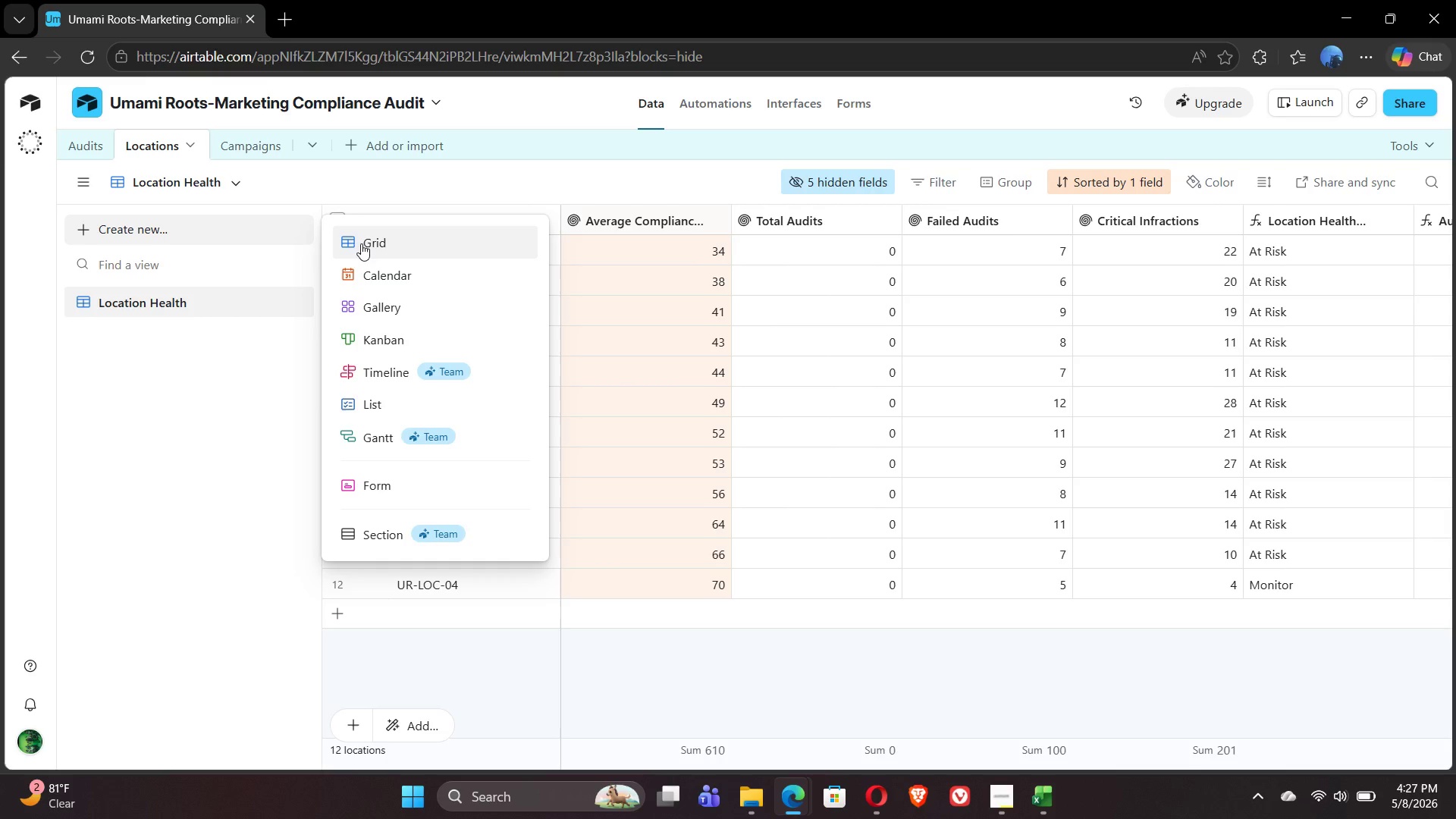 
left_click([365, 246])
 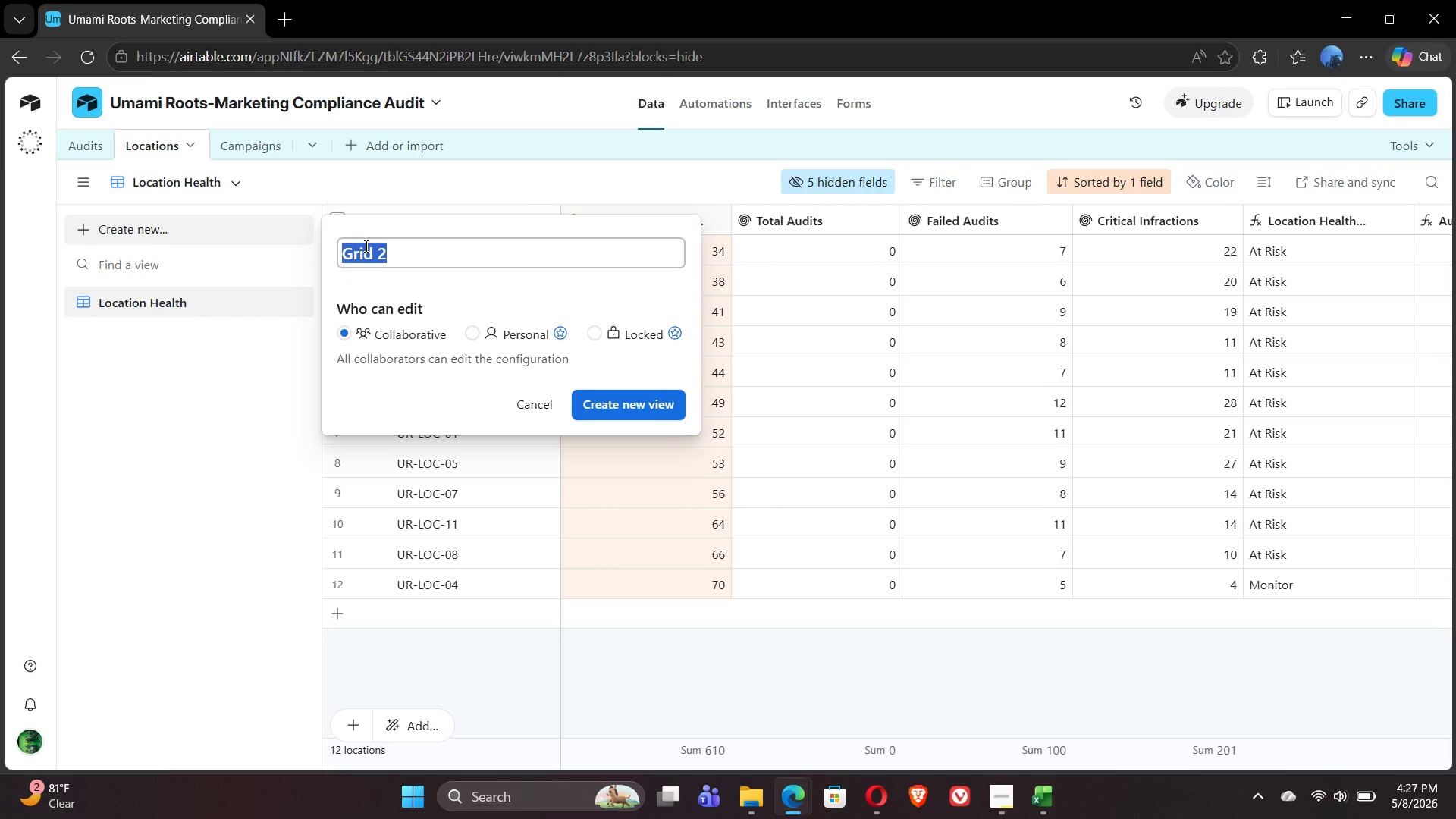 
type(At-Risks )
key(Backspace)
key(Backspace)
type( Locations)
 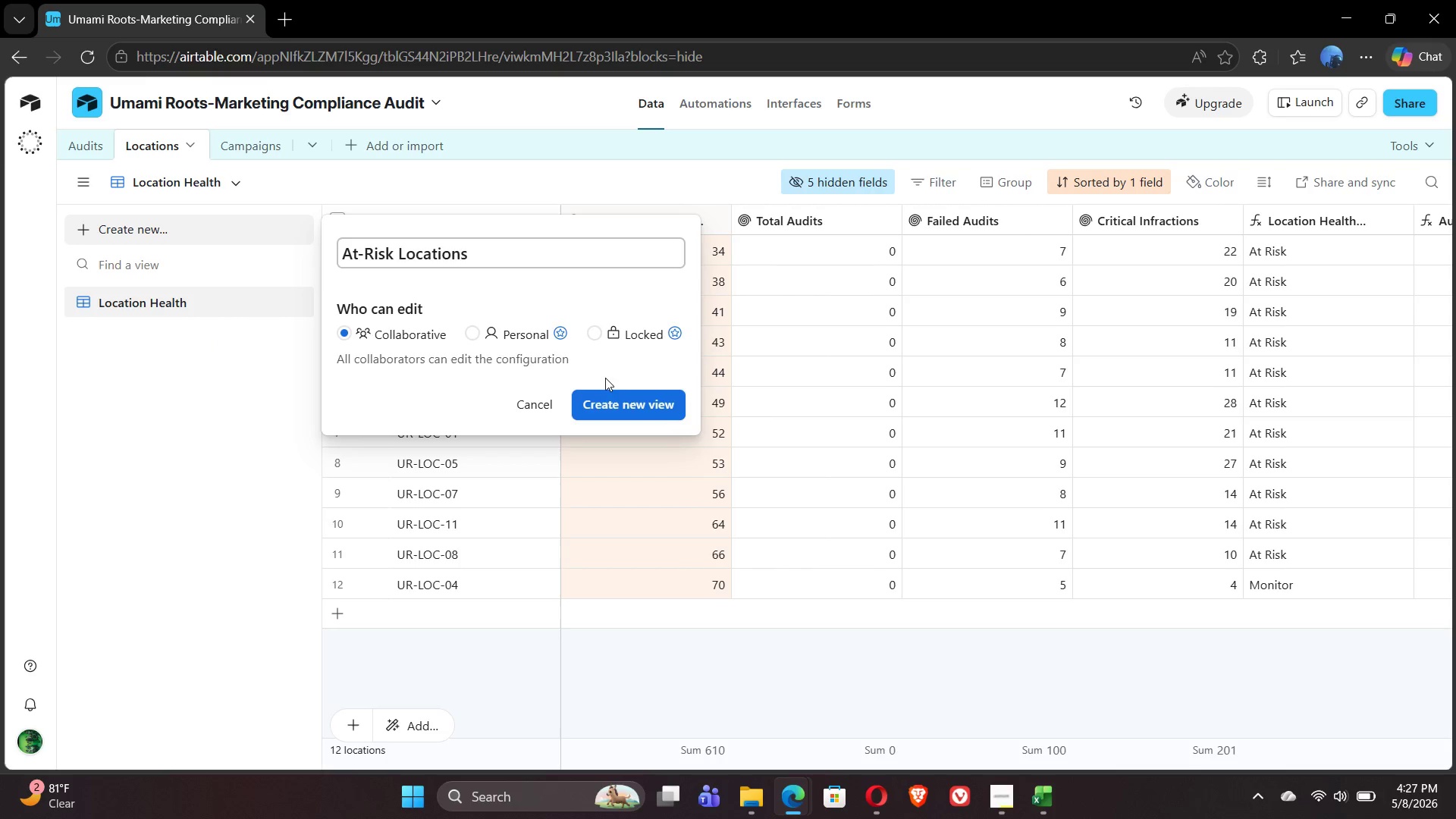 
left_click([619, 403])
 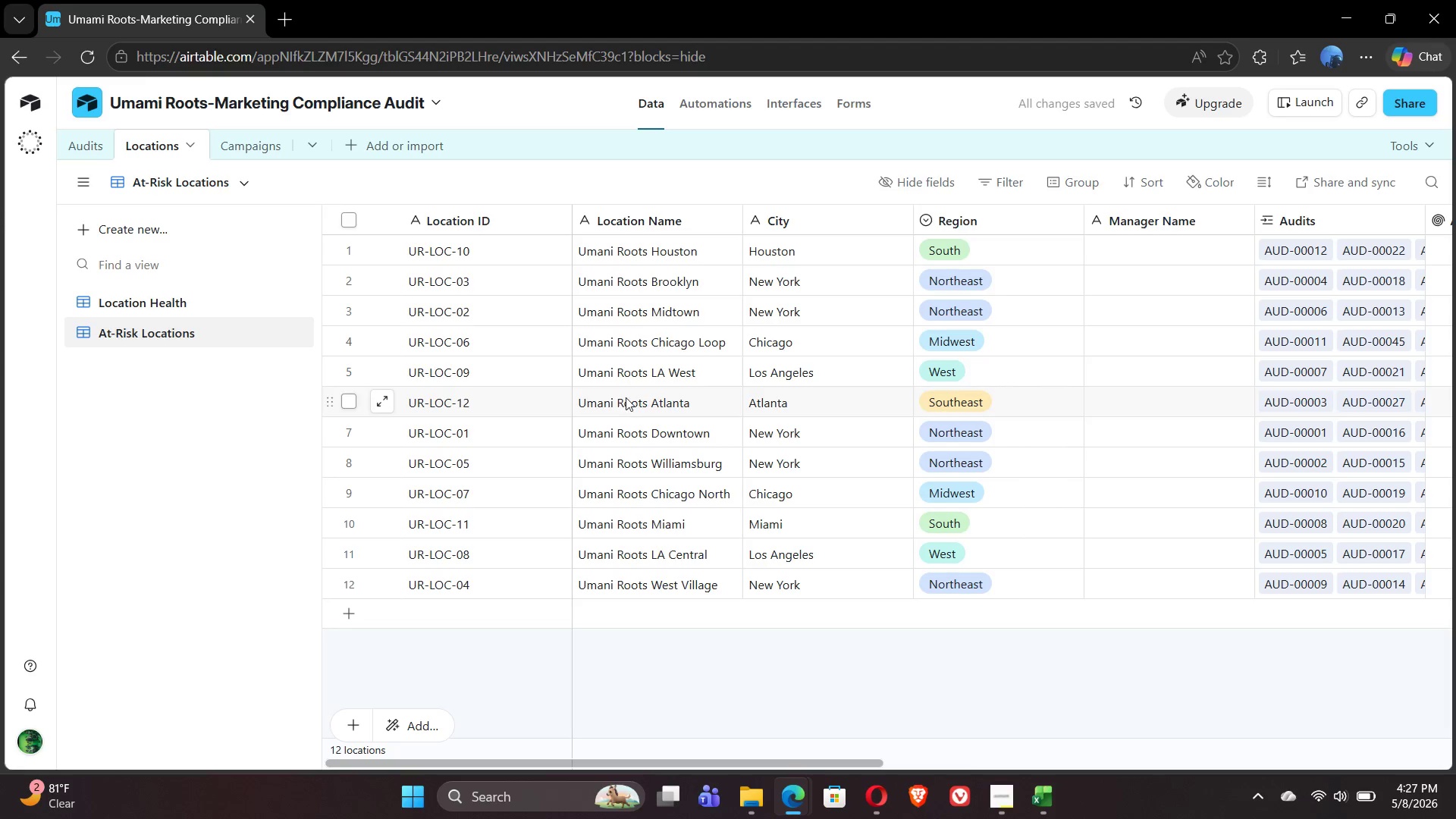 
wait(5.09)
 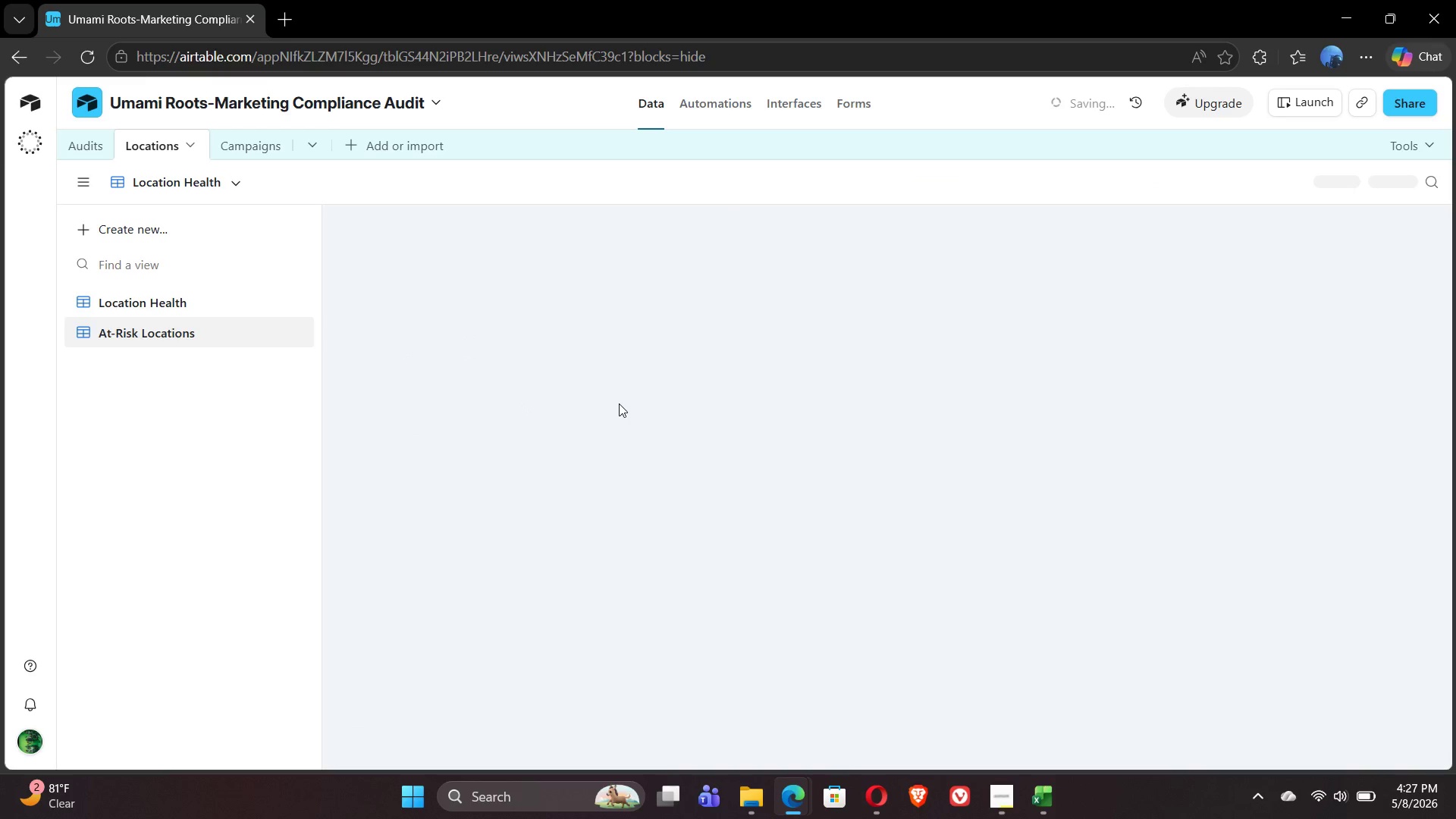 
left_click([1006, 176])
 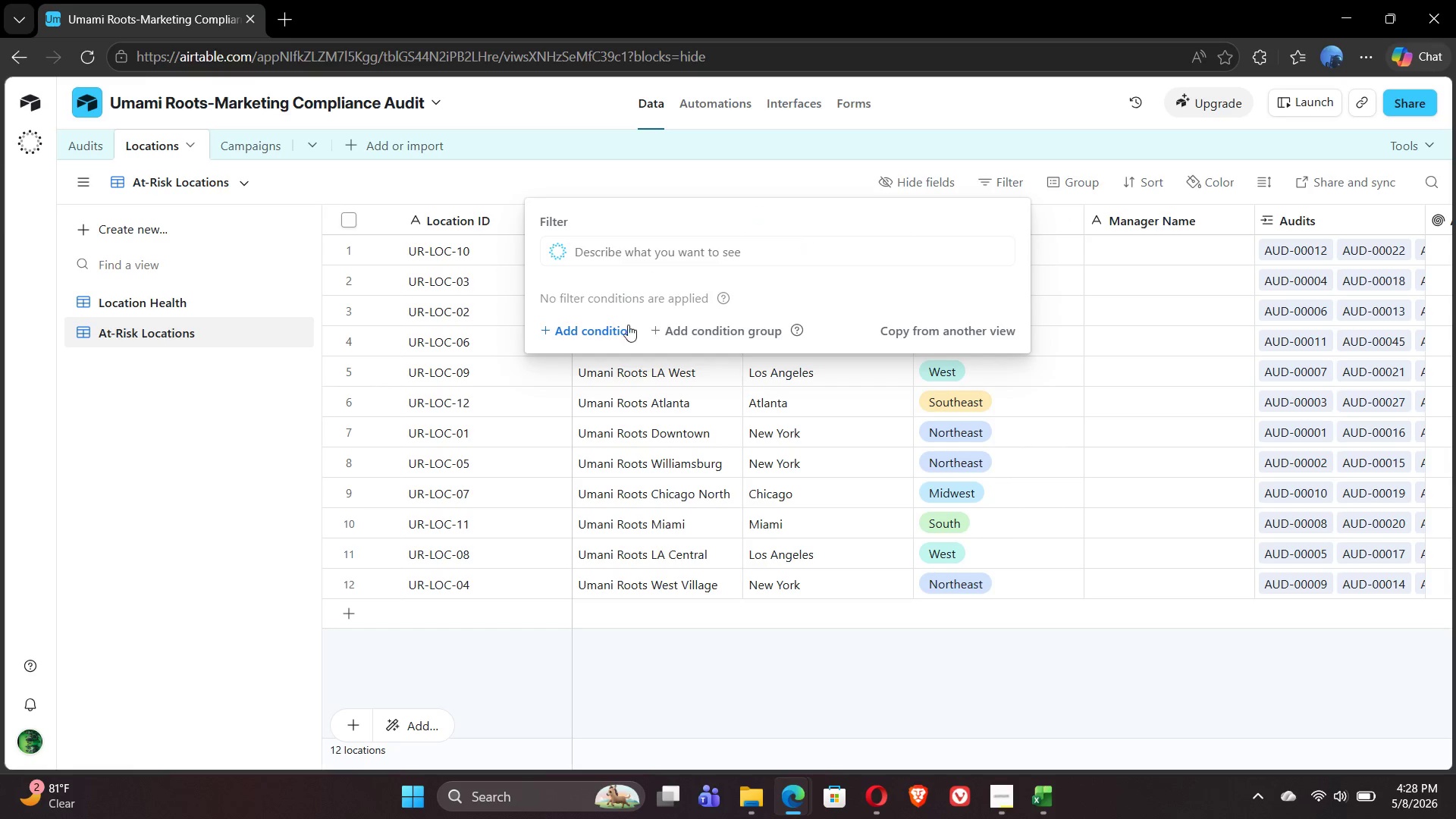 
left_click([606, 329])
 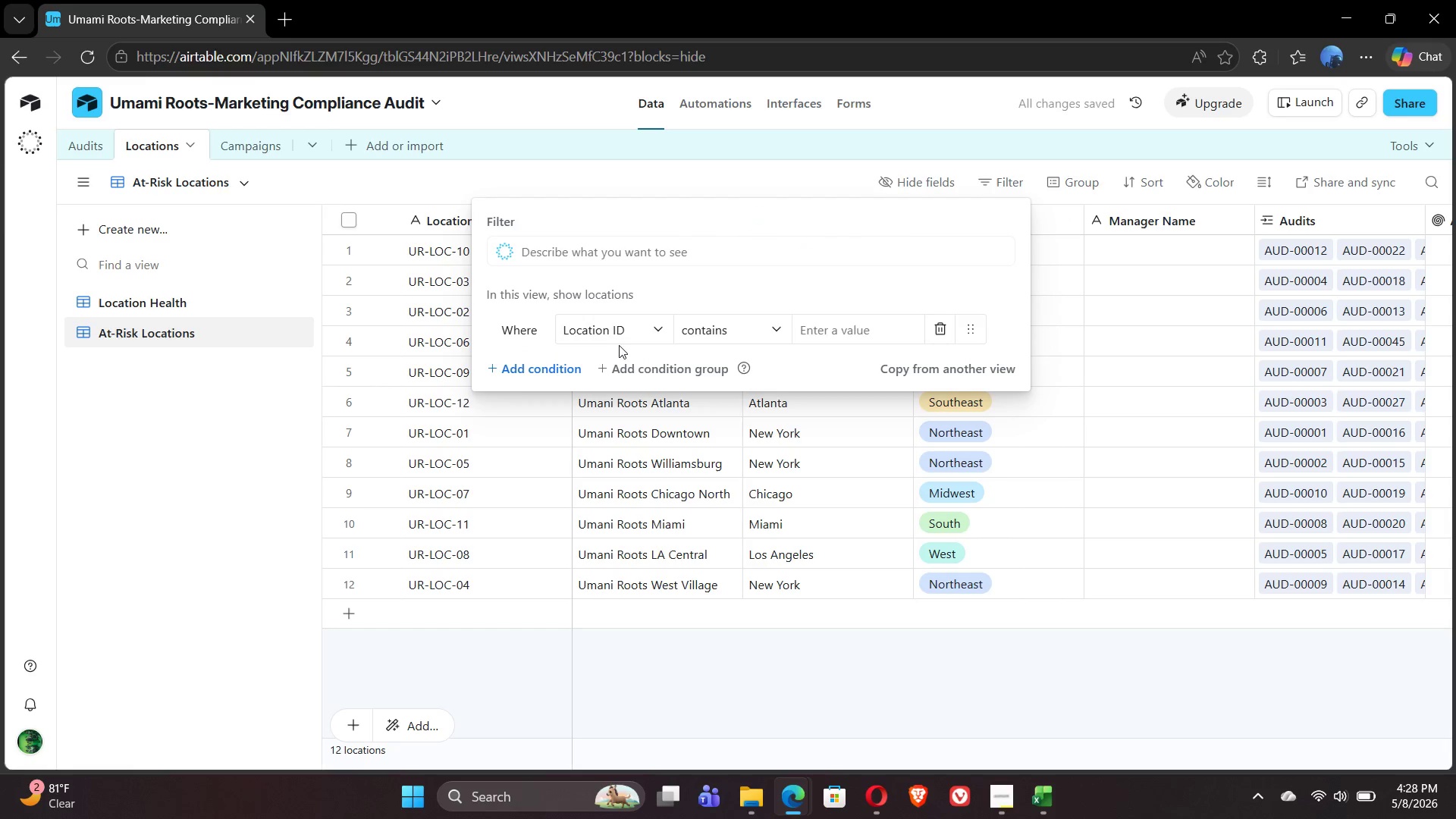 
left_click([626, 329])
 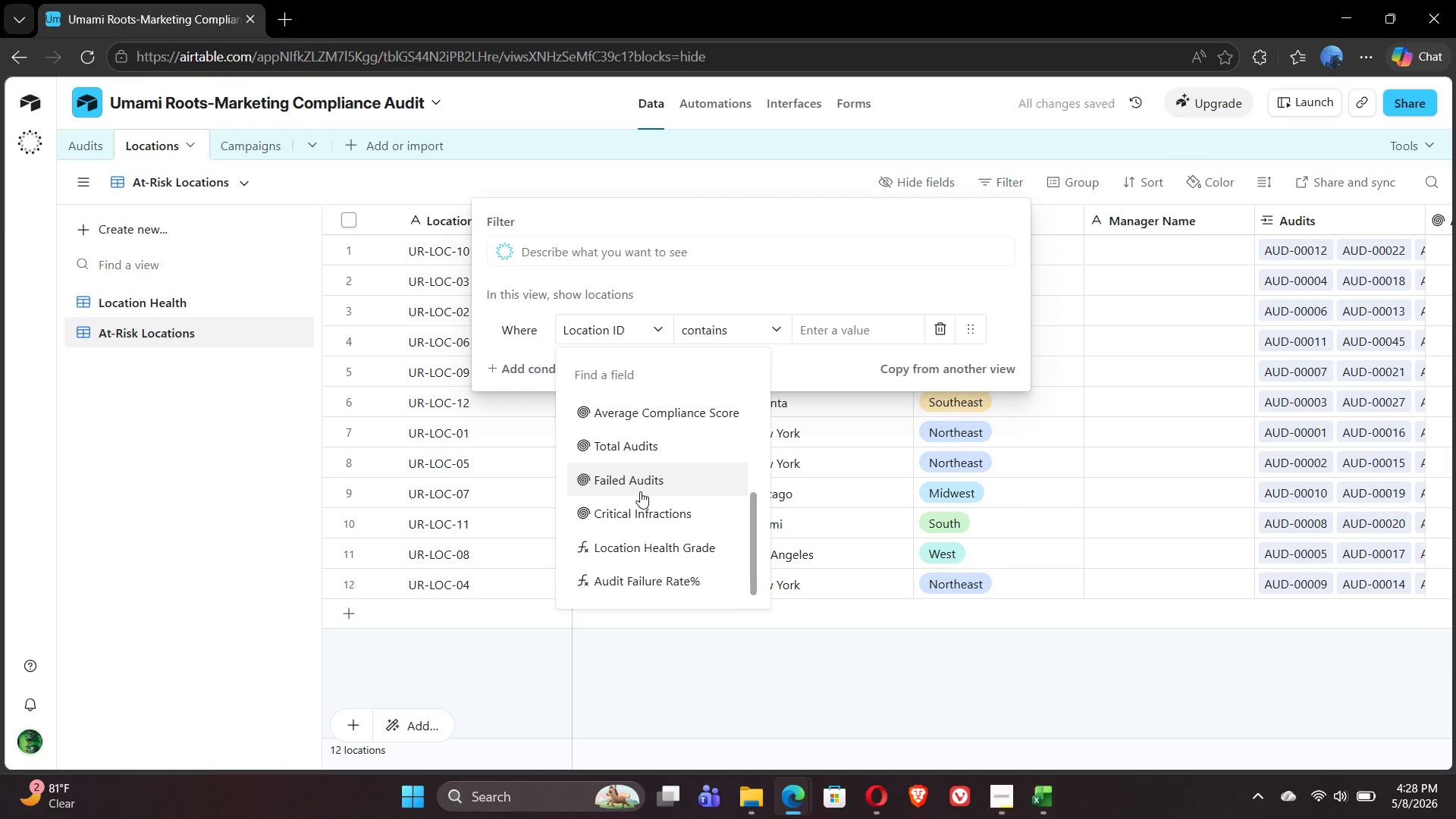 
left_click([642, 554])
 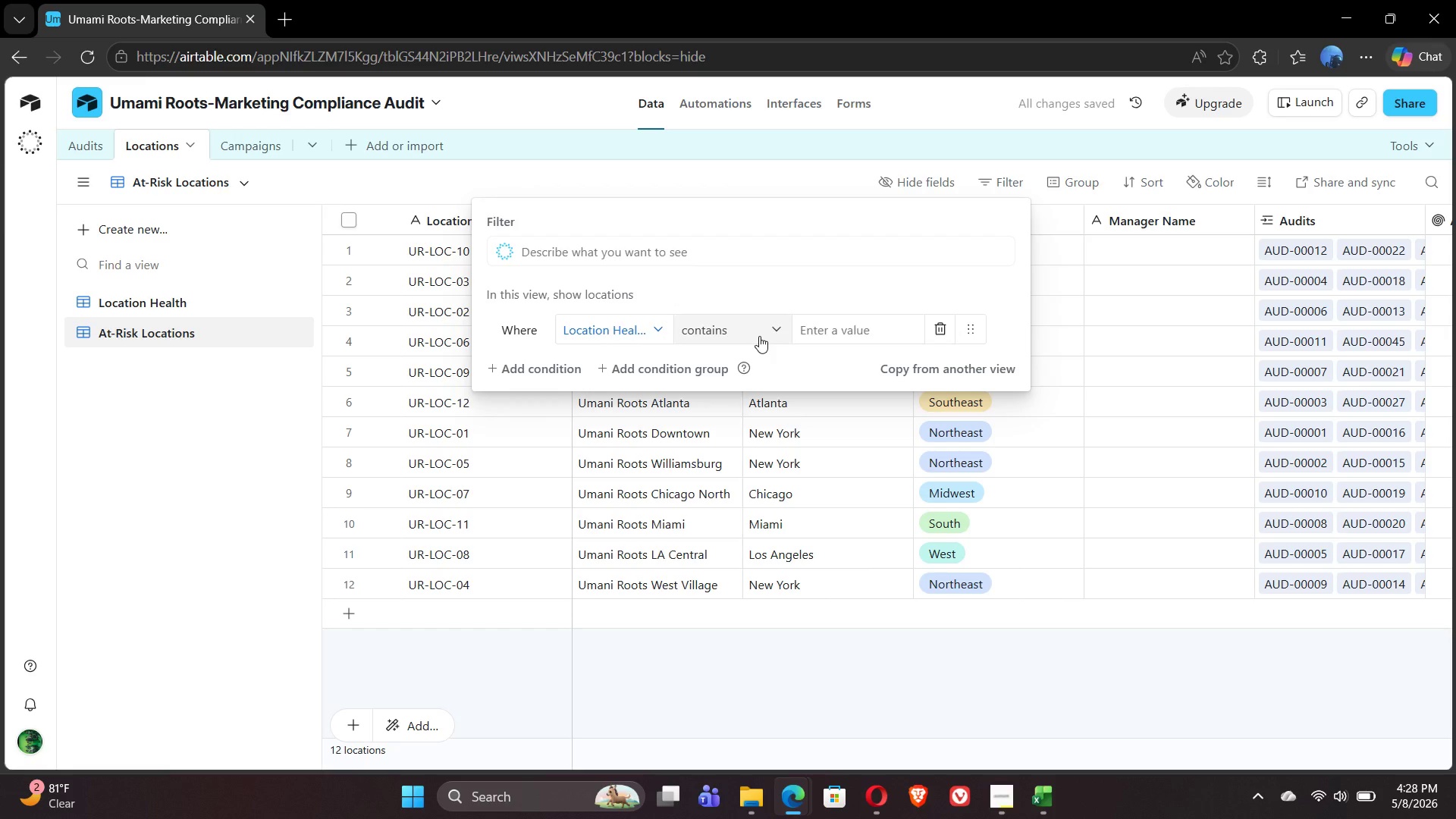 
left_click([871, 321])
 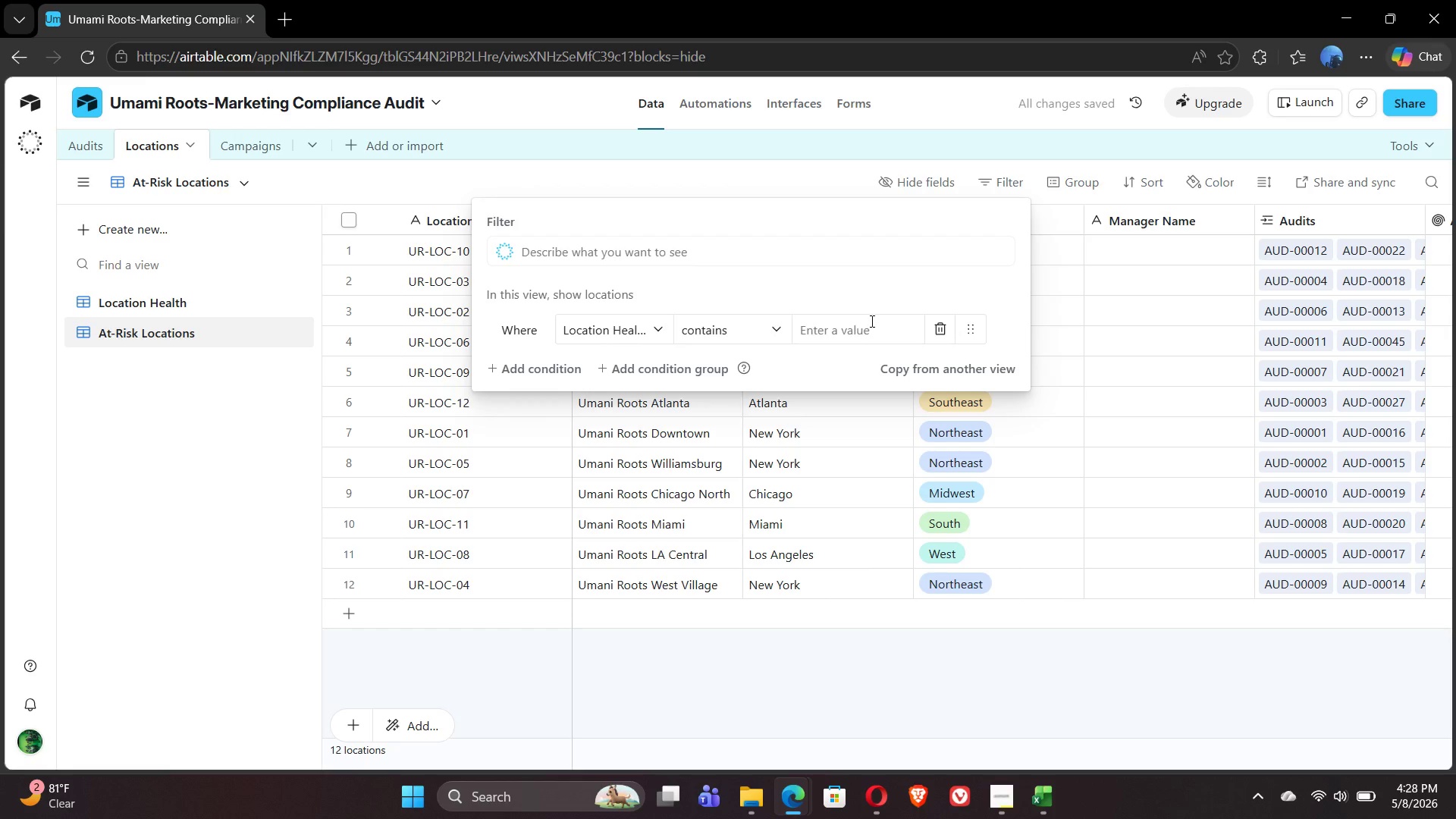 
type(At Risk)
 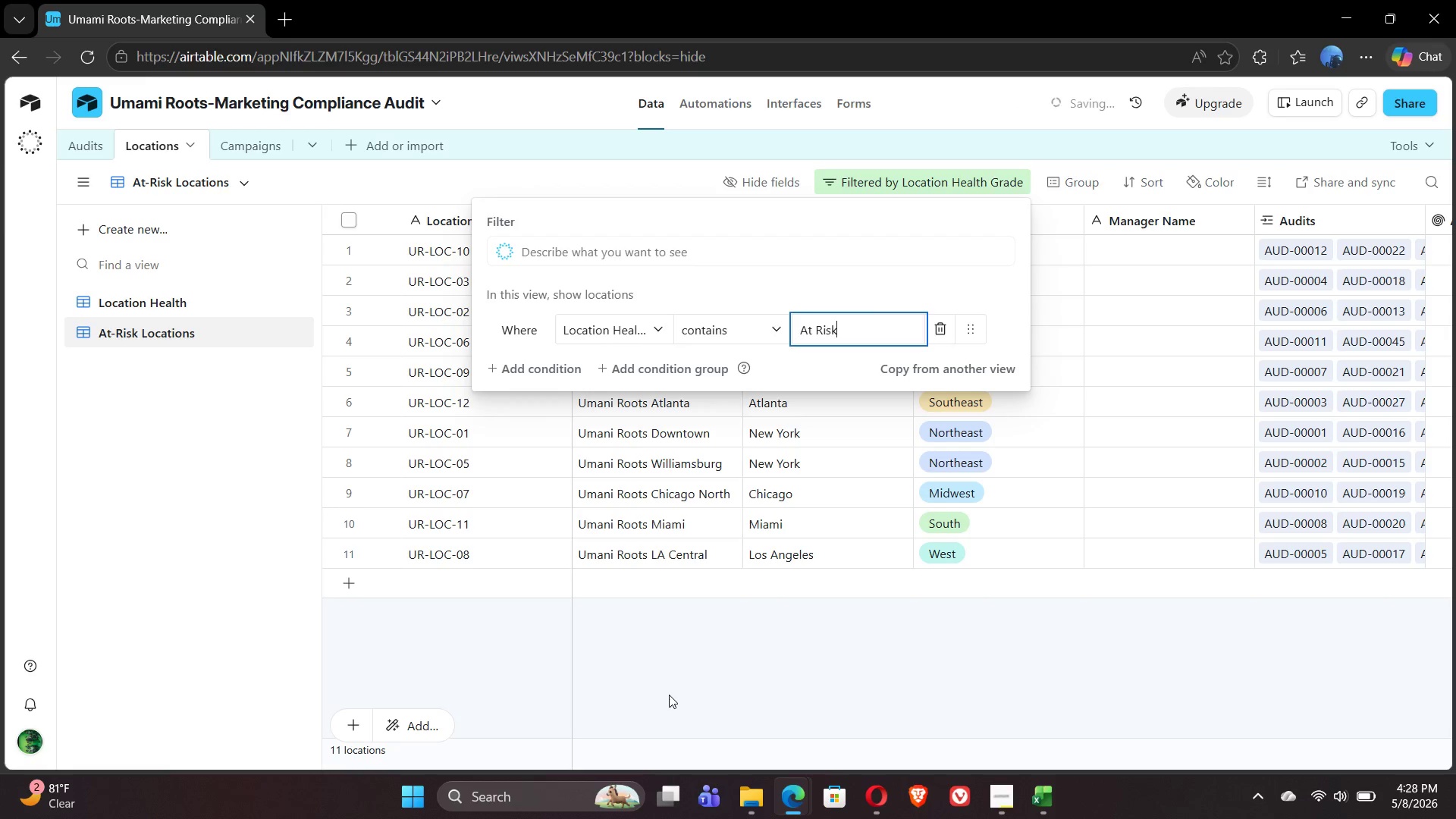 
left_click([716, 668])
 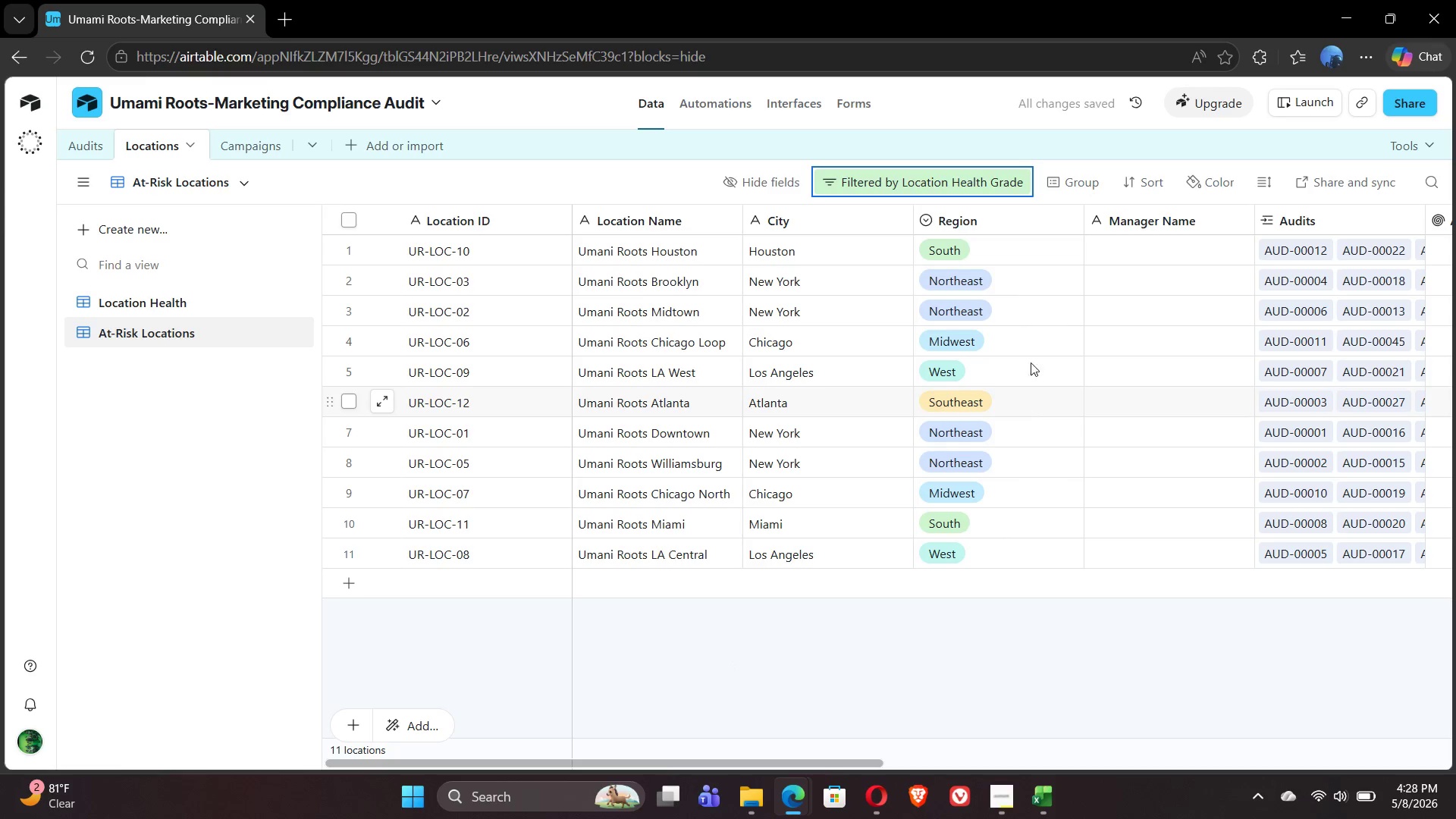 
wait(5.84)
 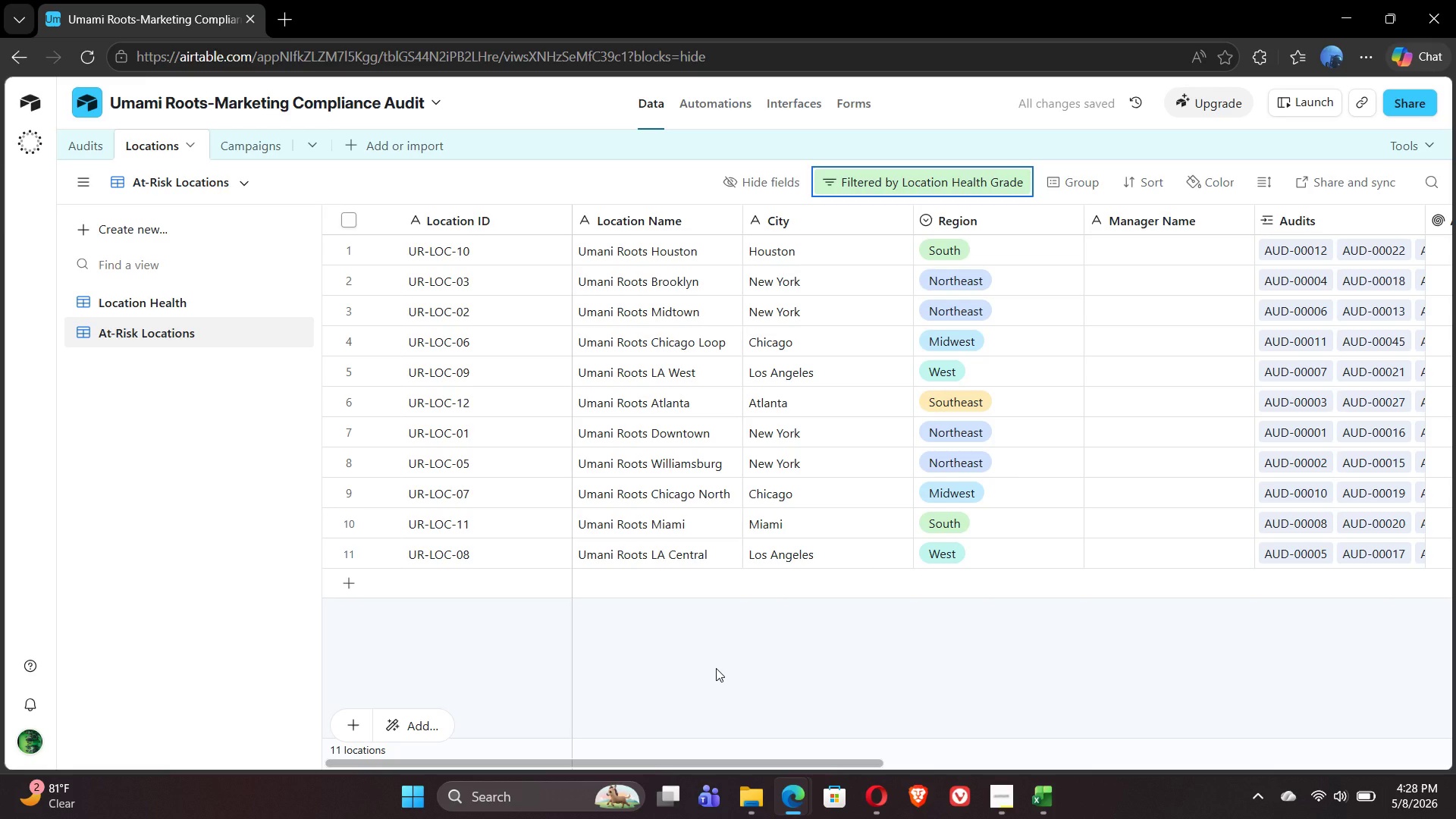 
left_click([1147, 180])
 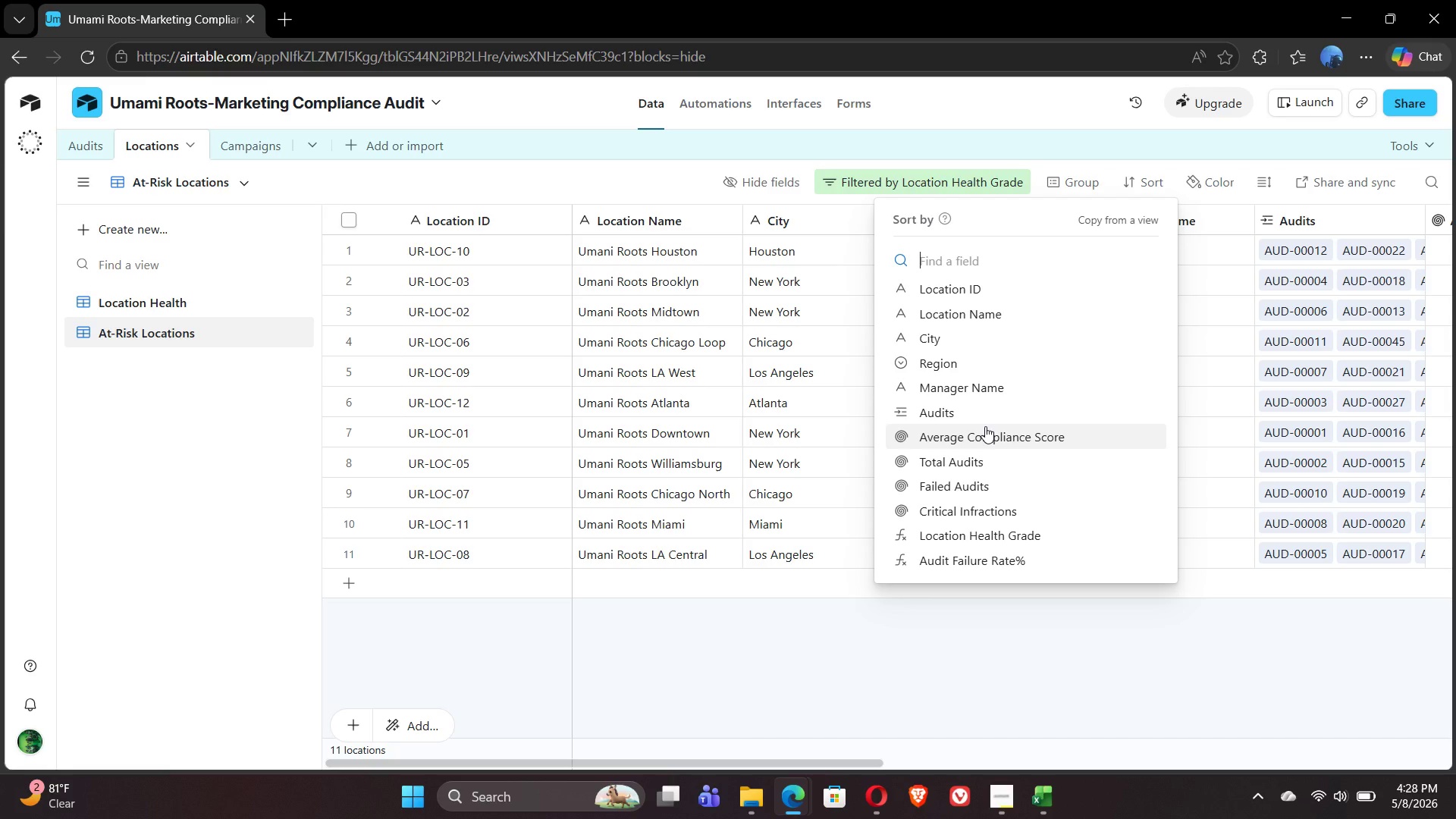 
wait(7.53)
 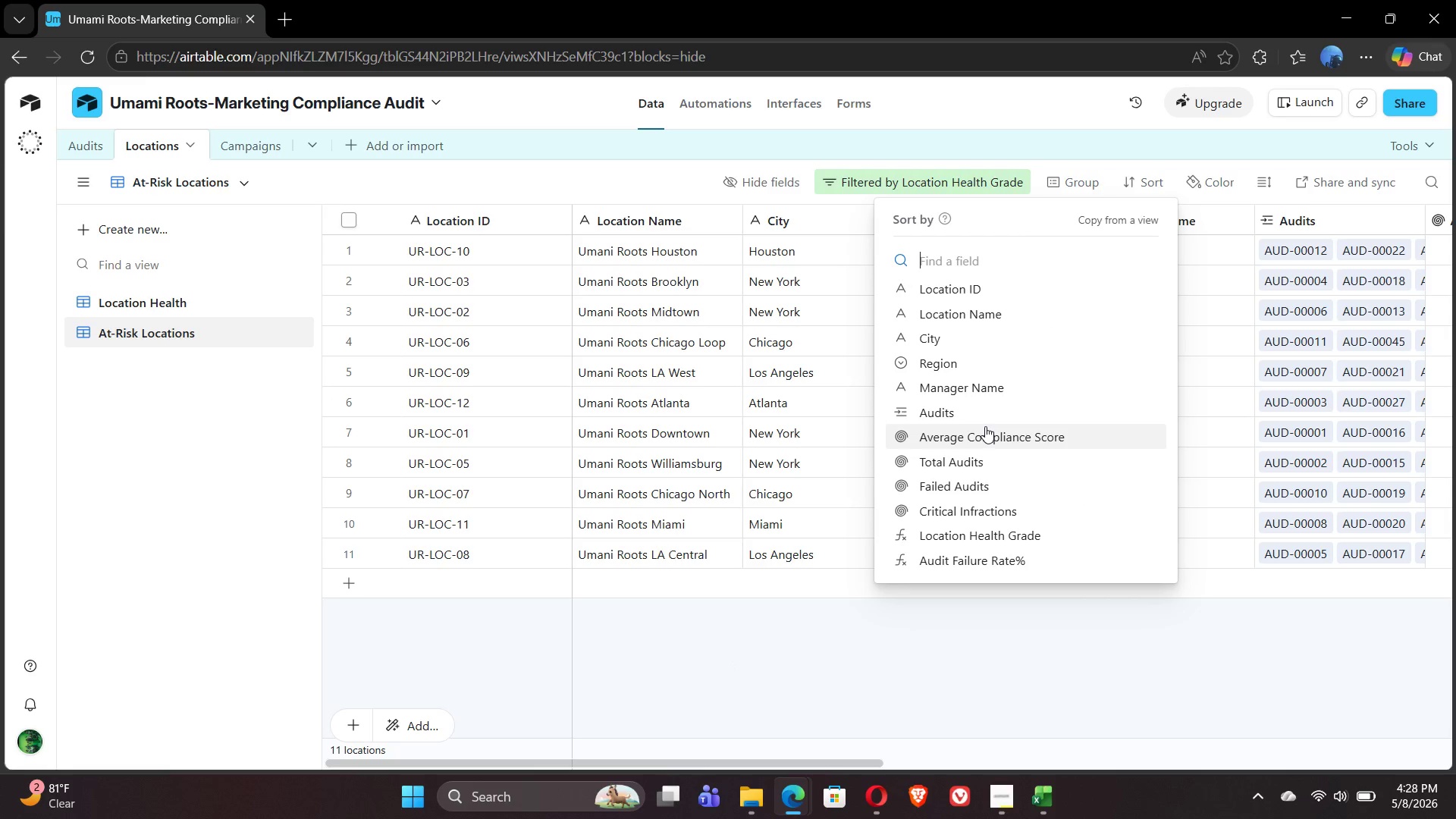 
left_click([984, 434])
 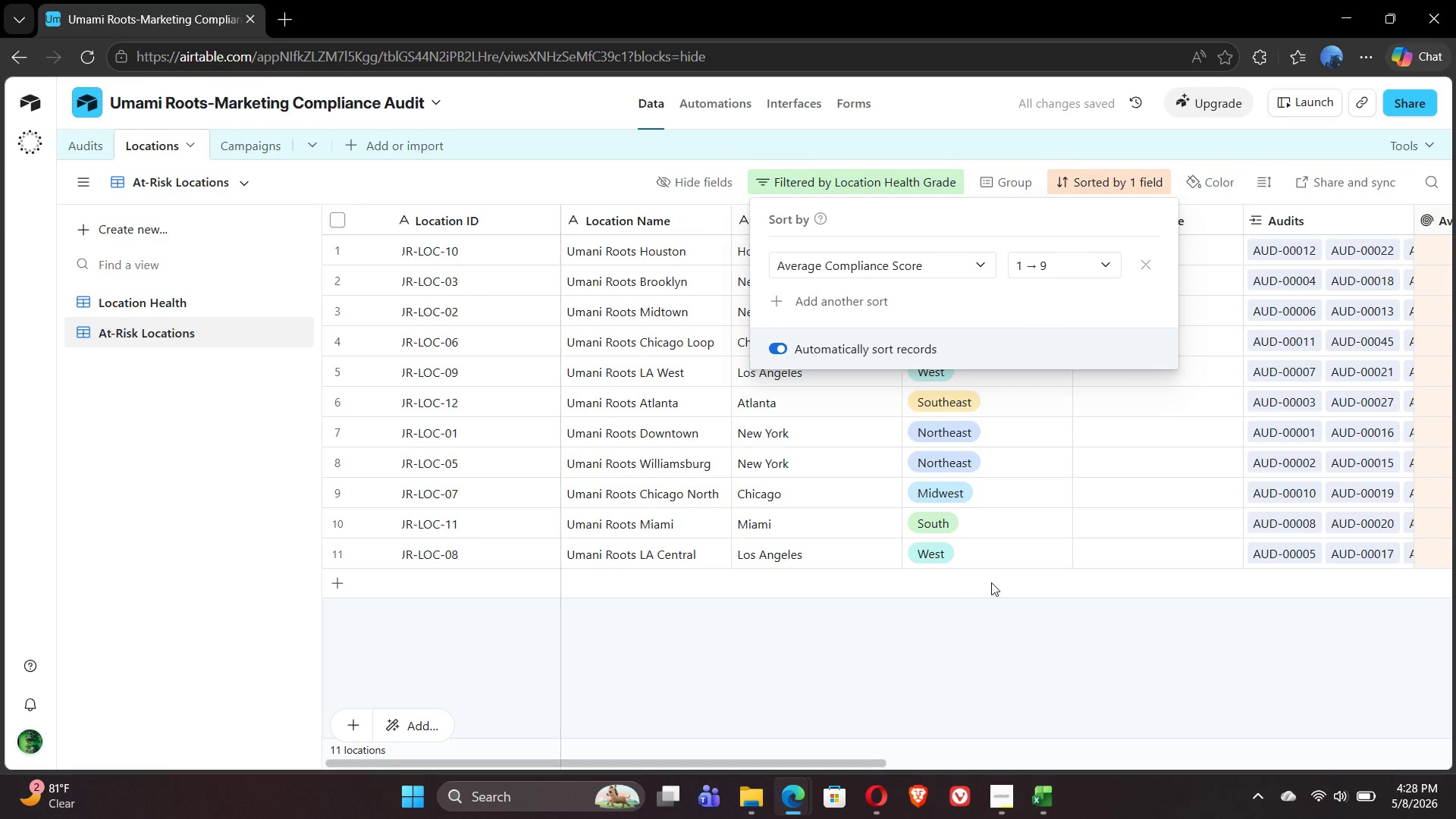 
left_click([974, 601])
 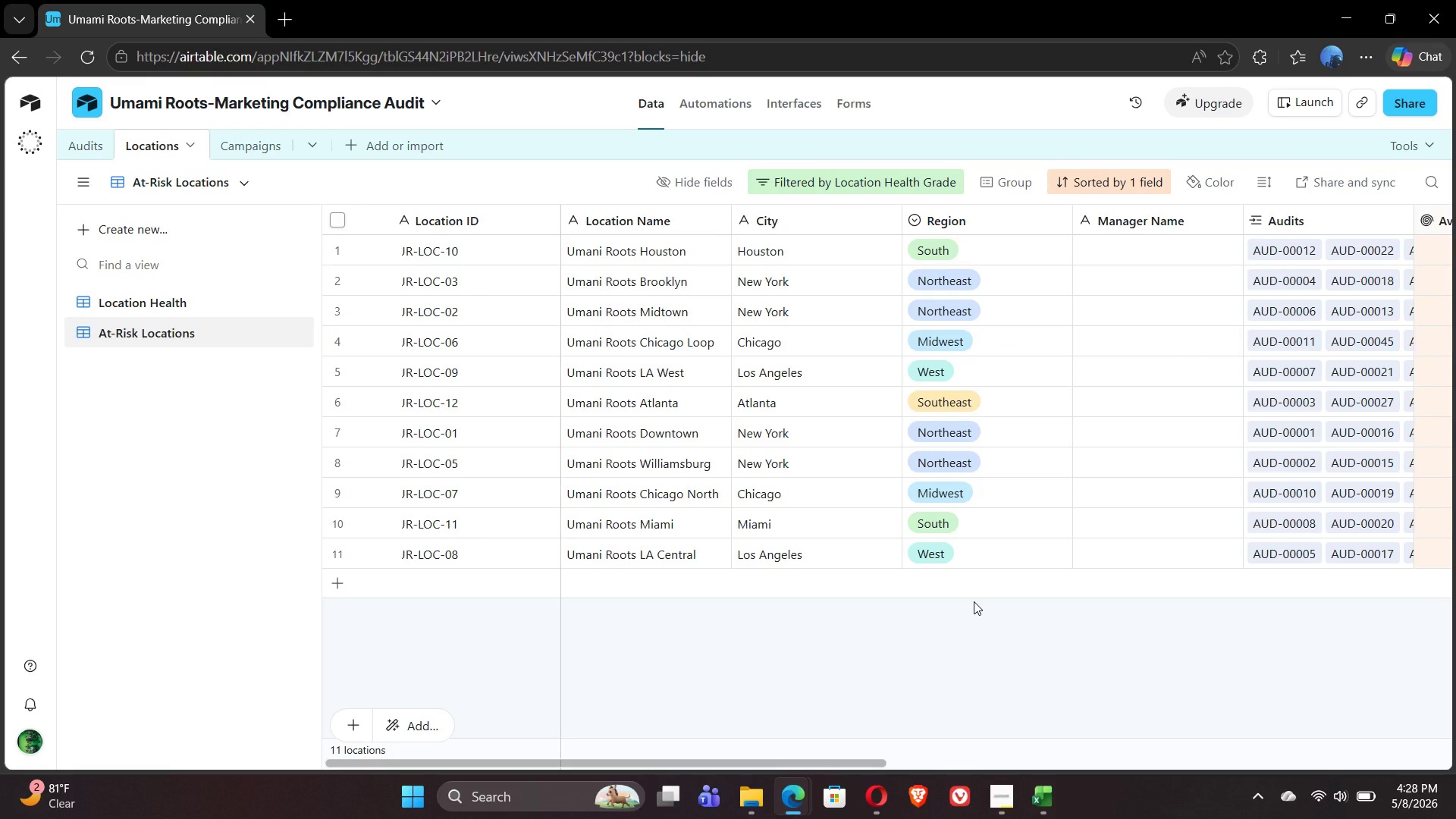 
wait(21.67)
 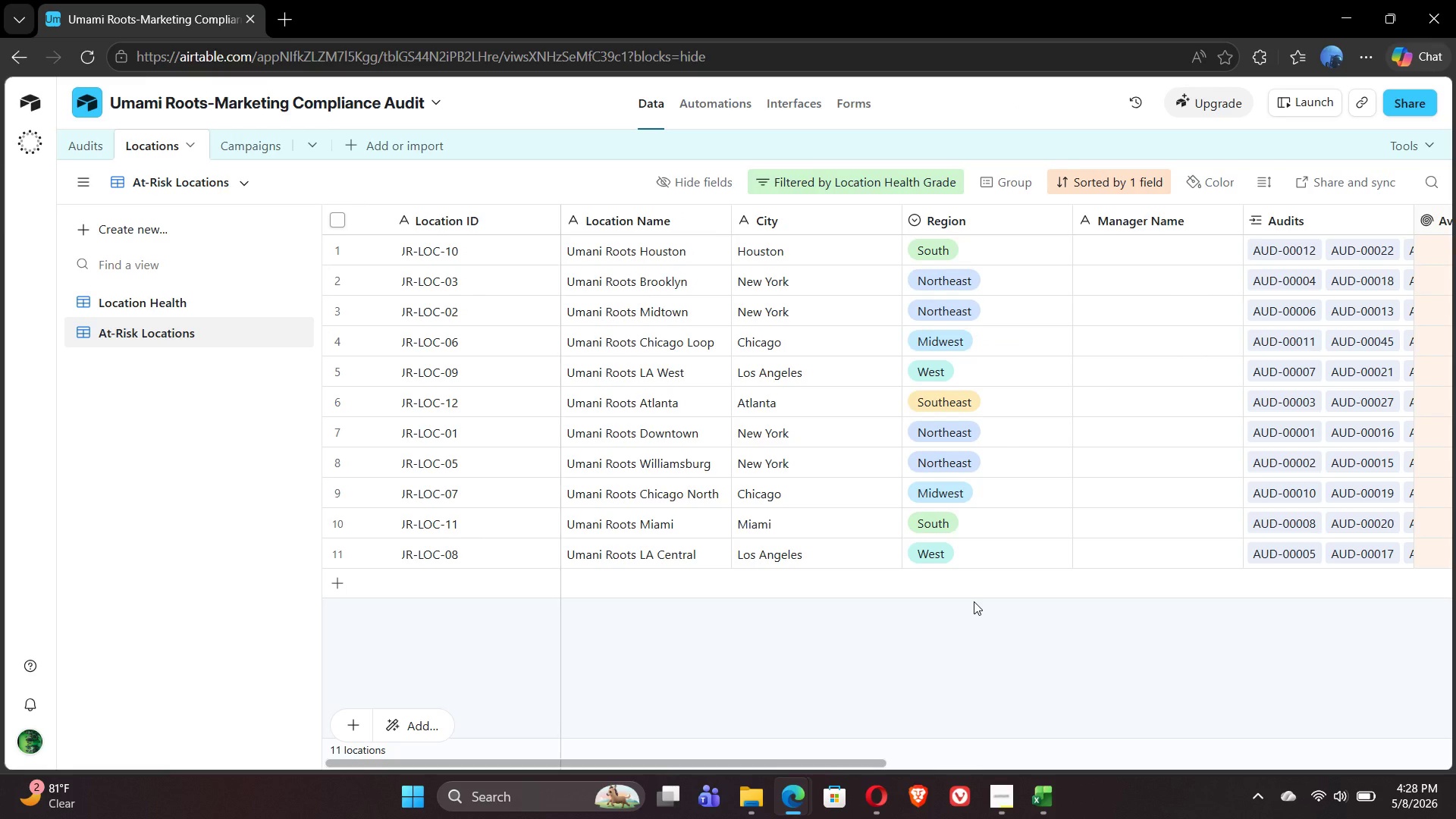 
left_click([909, 687])
 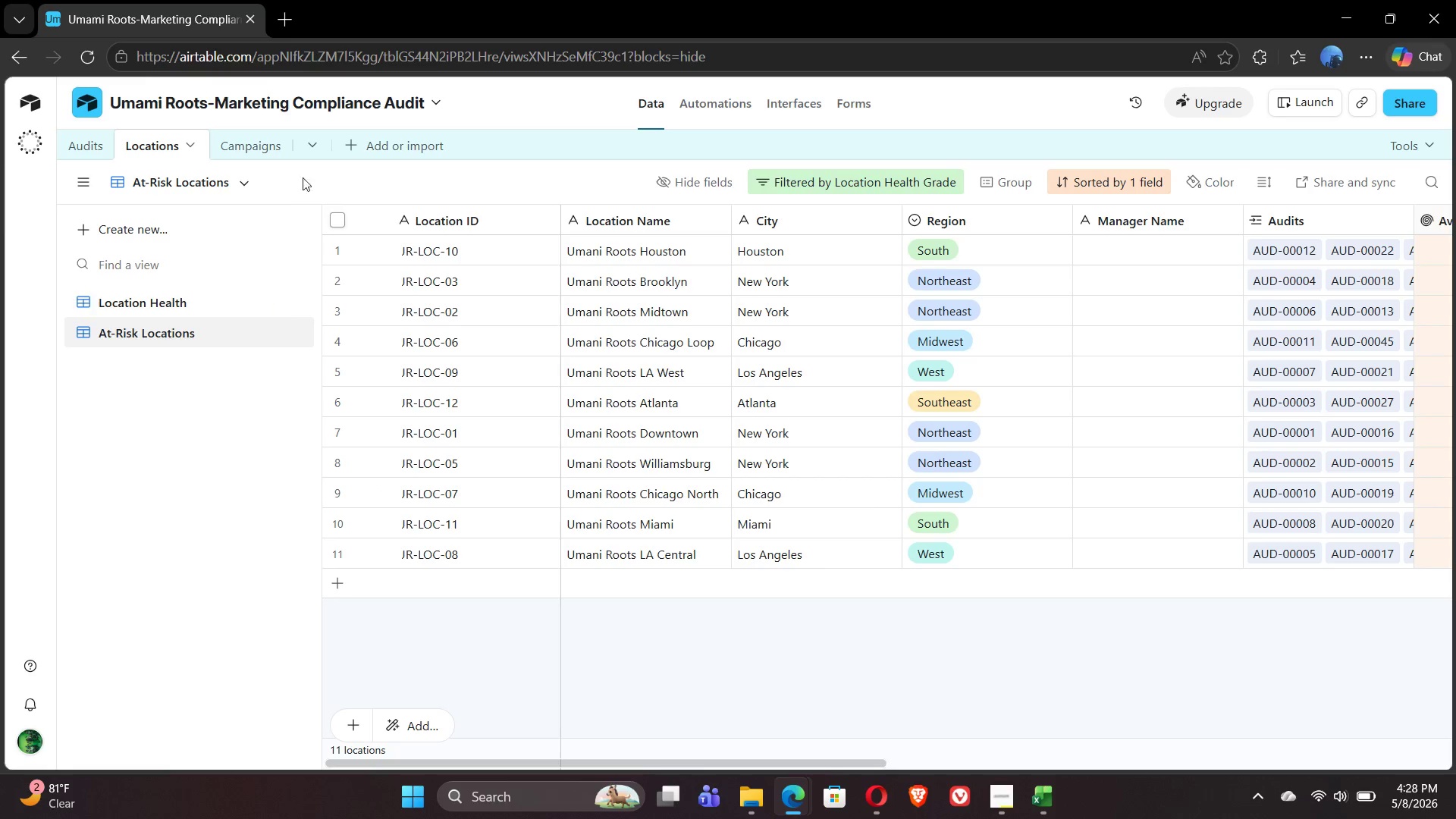 
left_click([256, 155])
 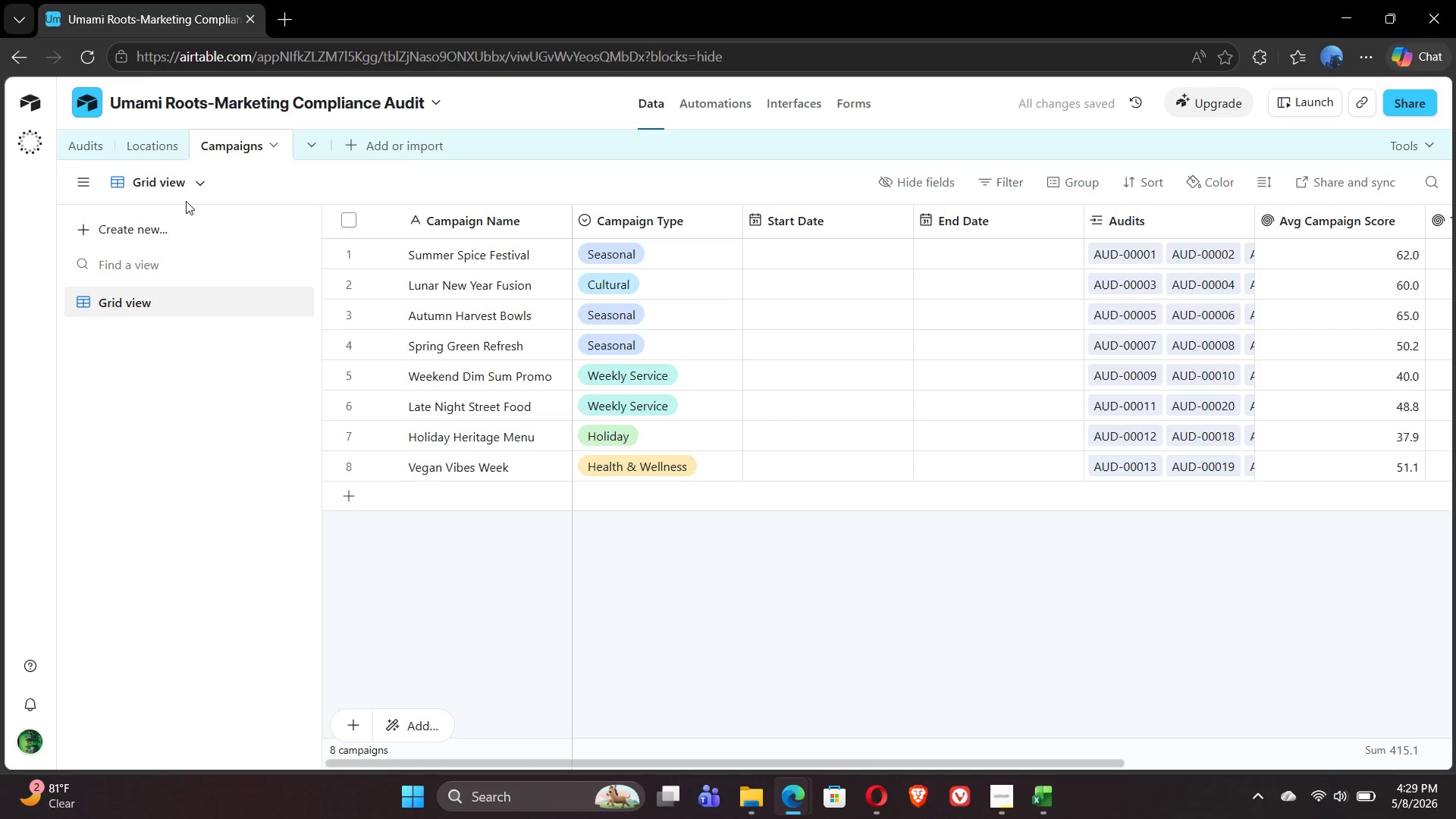 
double_click([155, 180])
 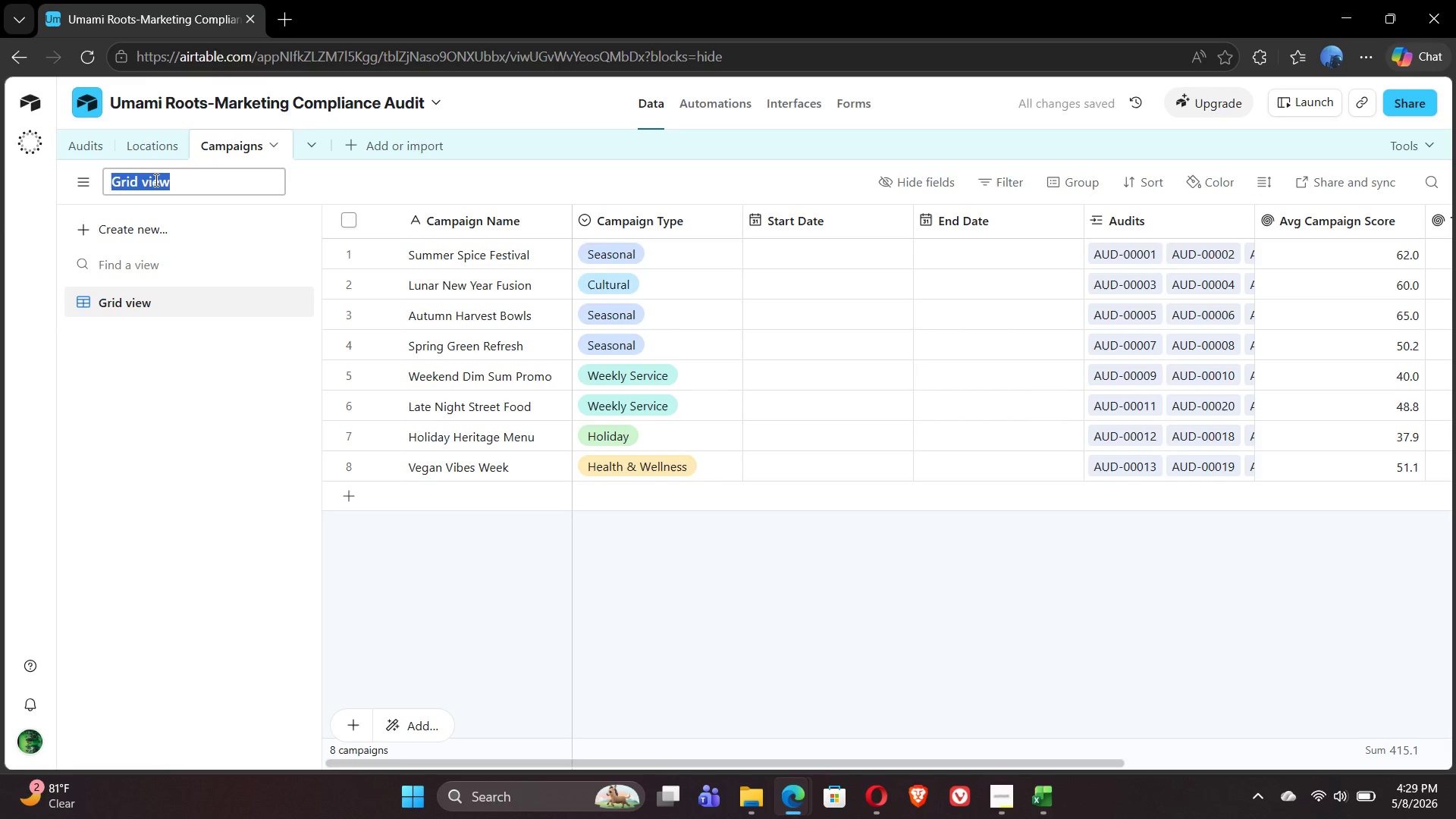 
type(Campaign Performance)
 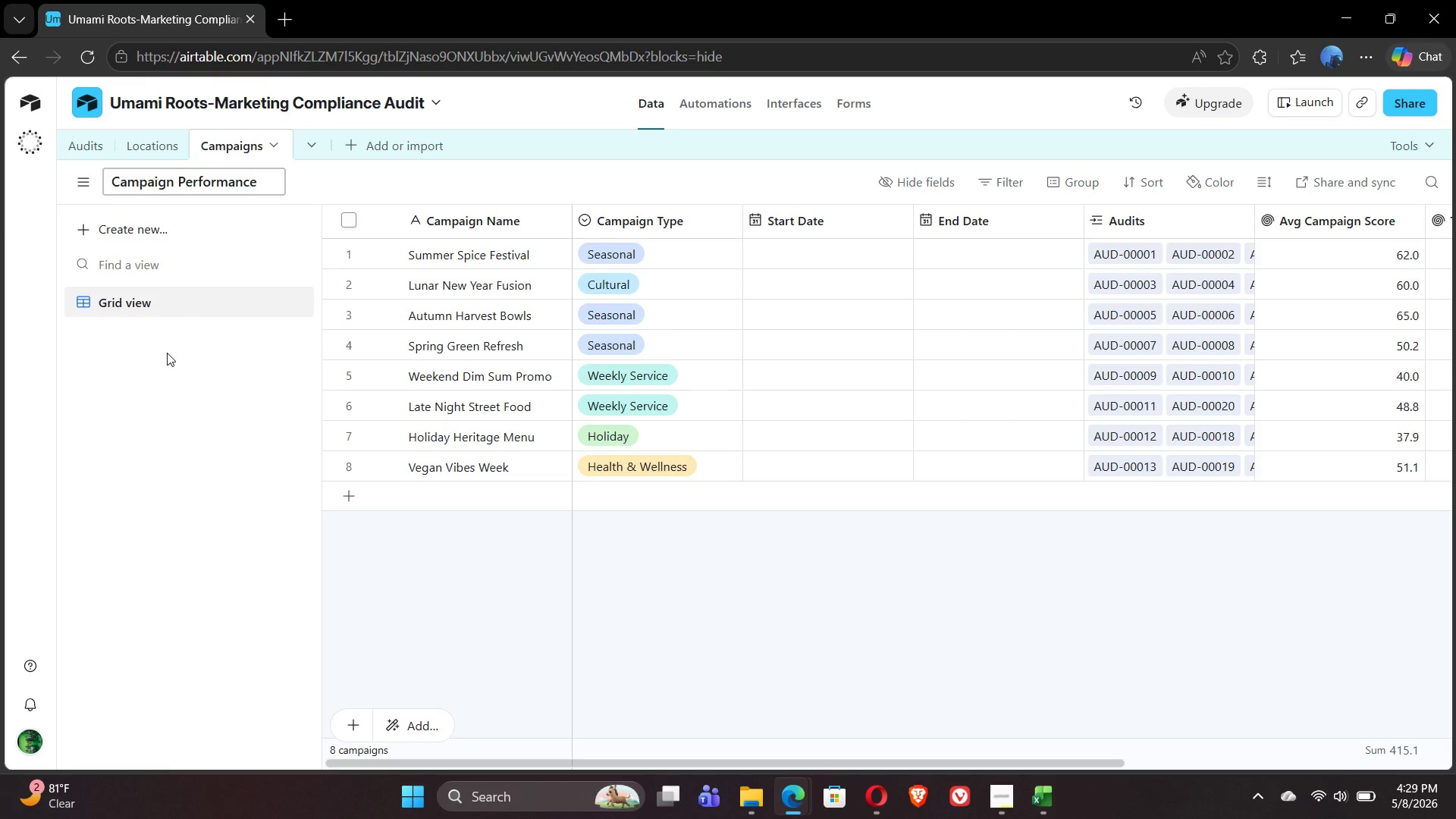 
left_click([193, 441])
 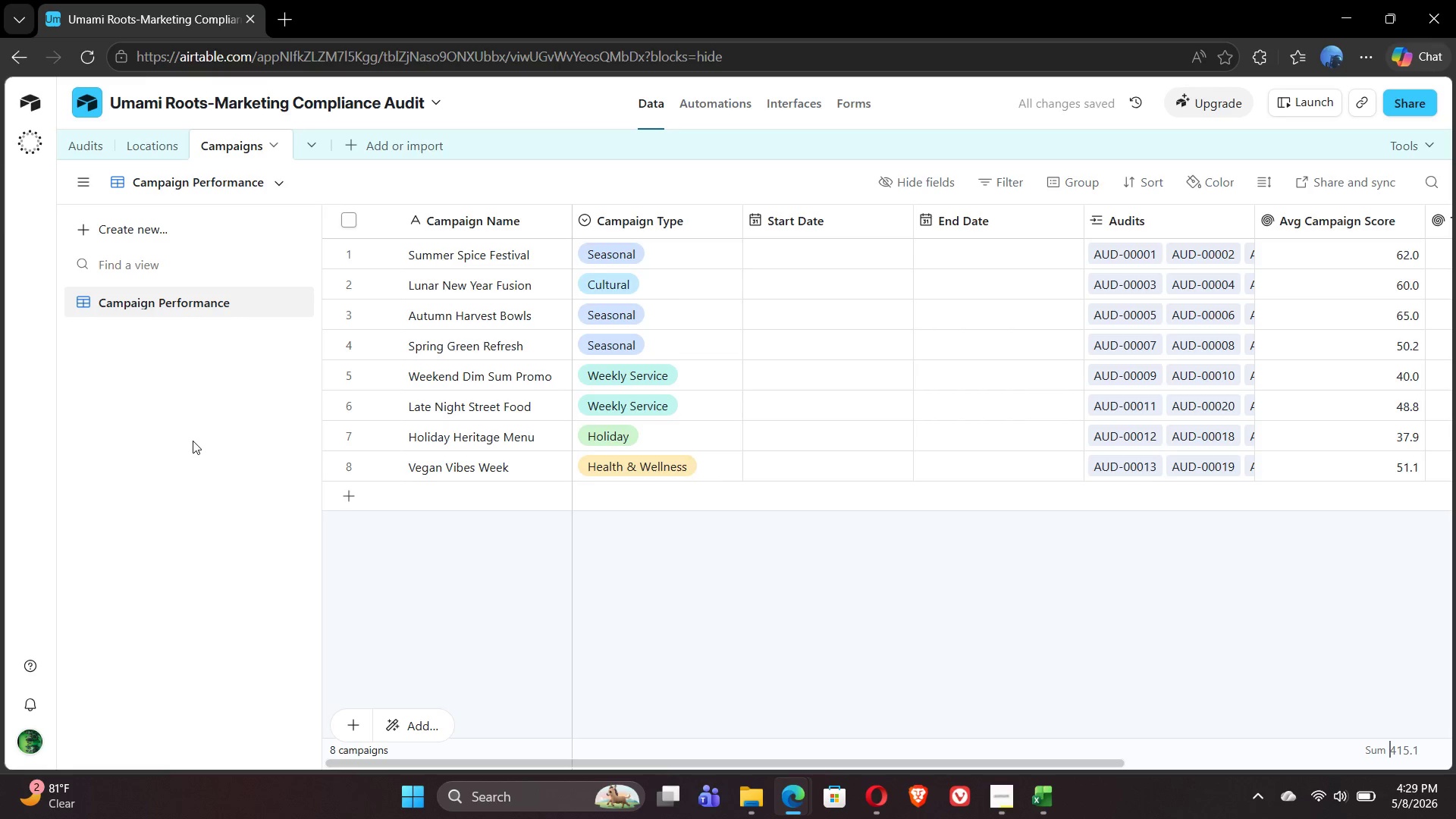 
key(Control+Z)
 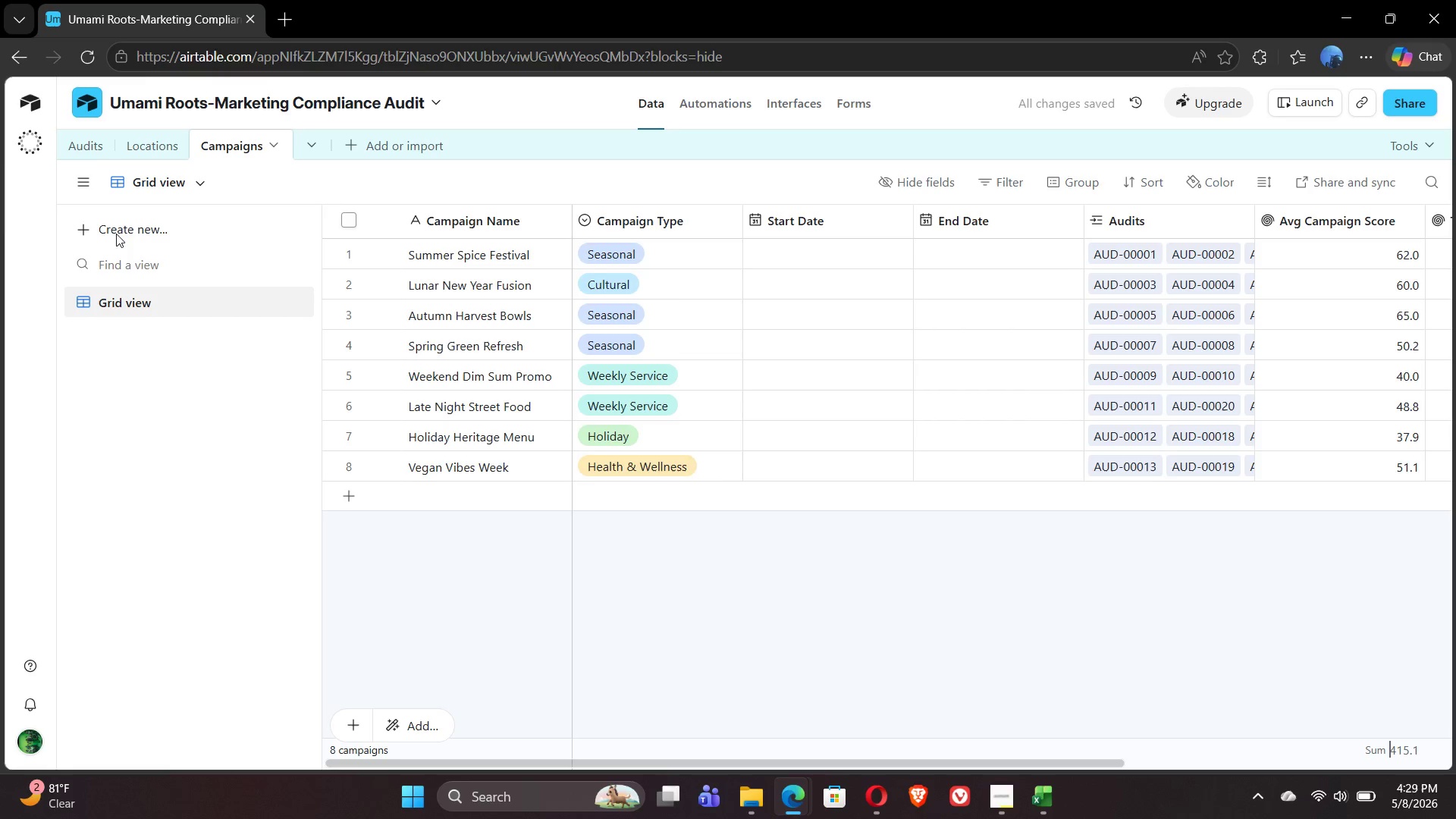 
wait(5.86)
 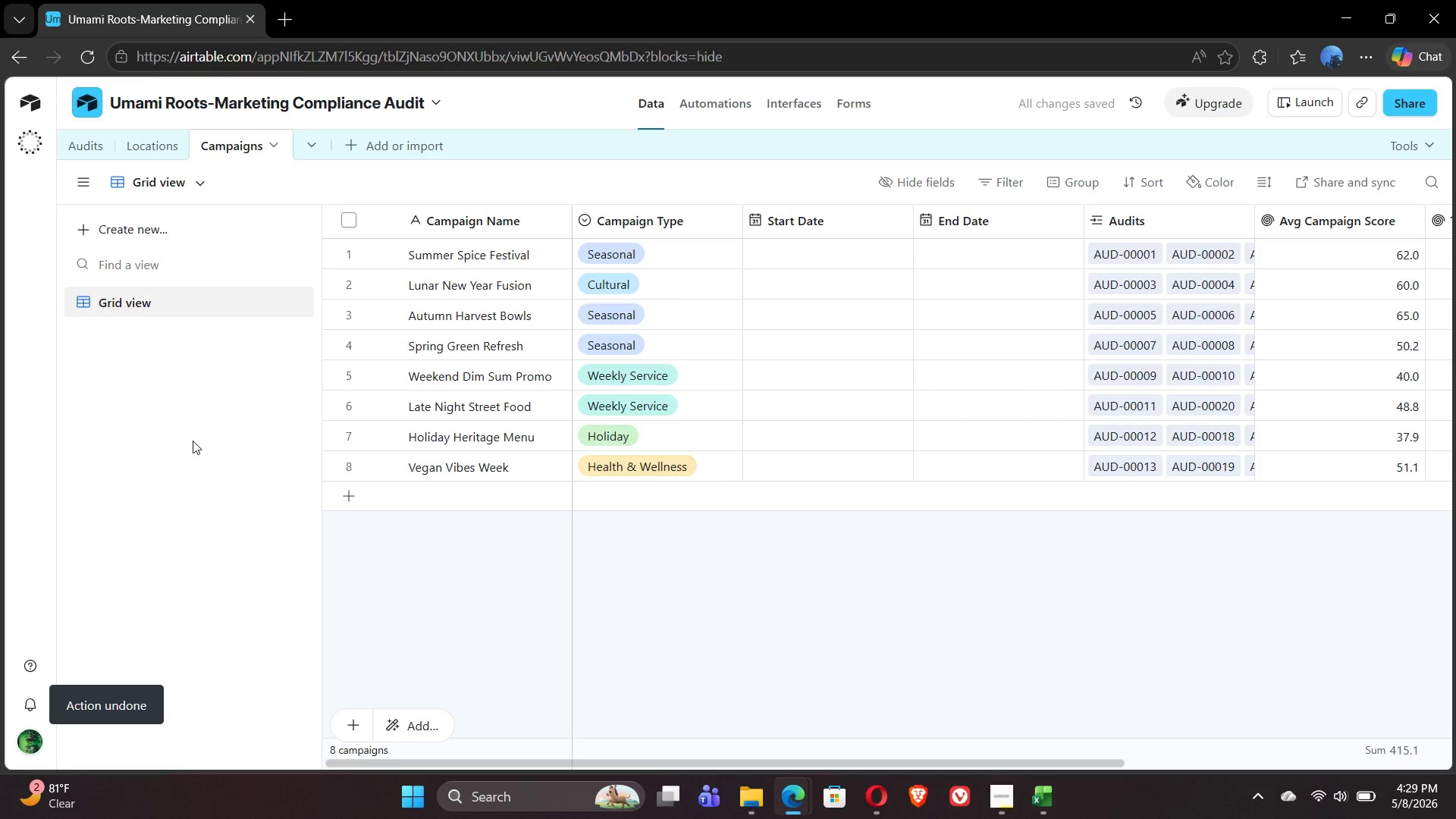 
double_click([157, 194])
 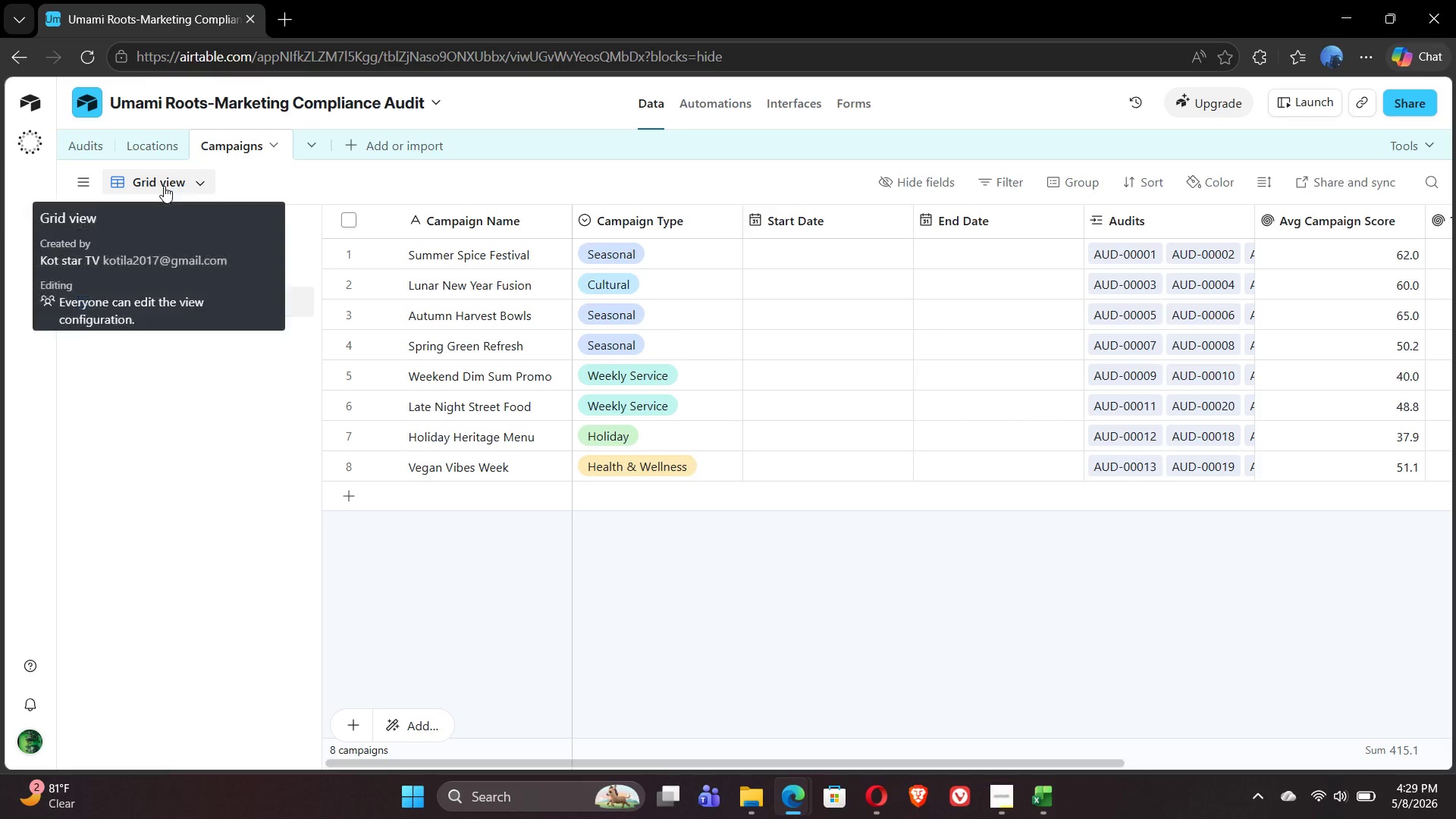 
double_click([164, 186])
 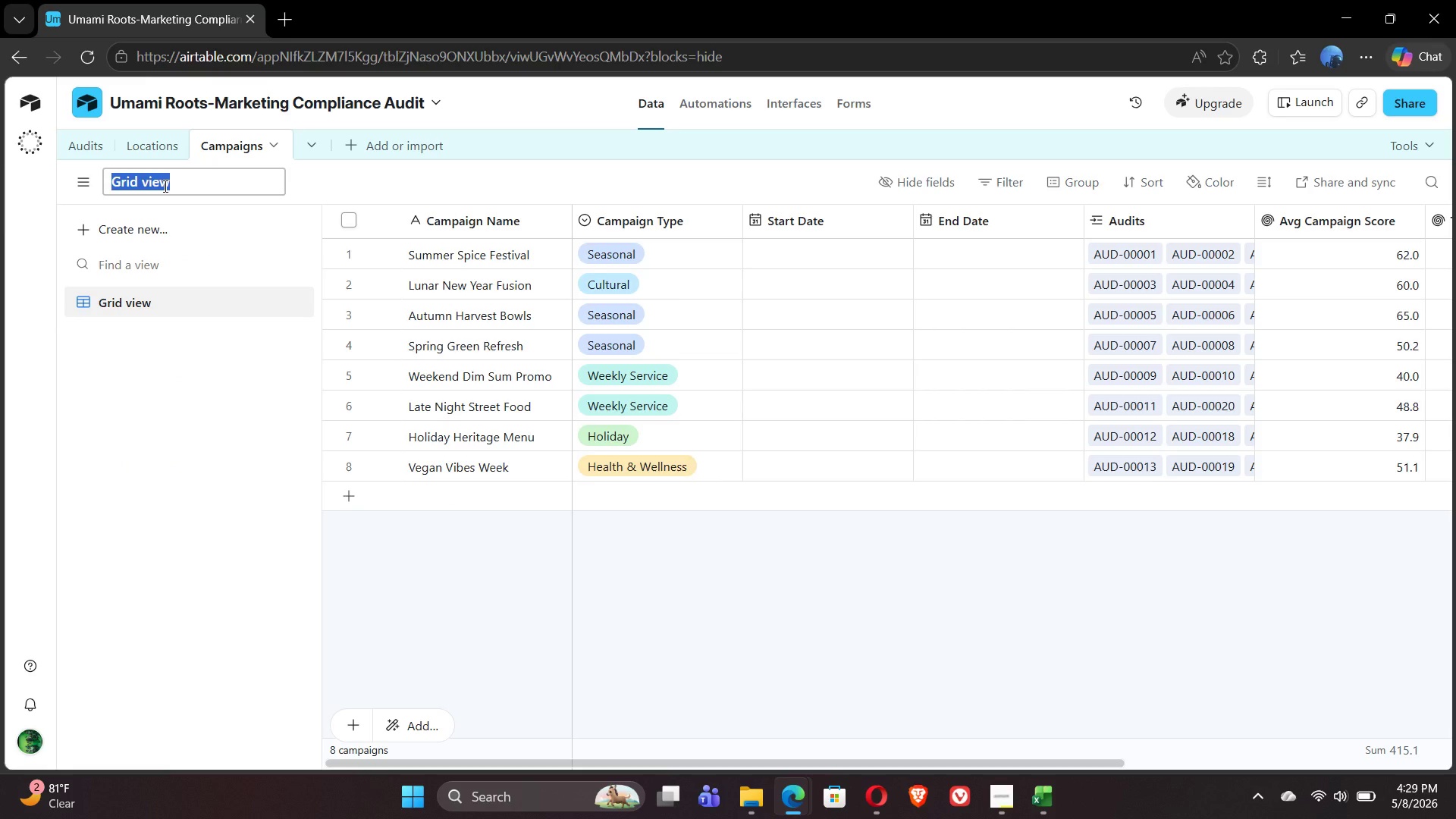 
type(Campaign Performance)
 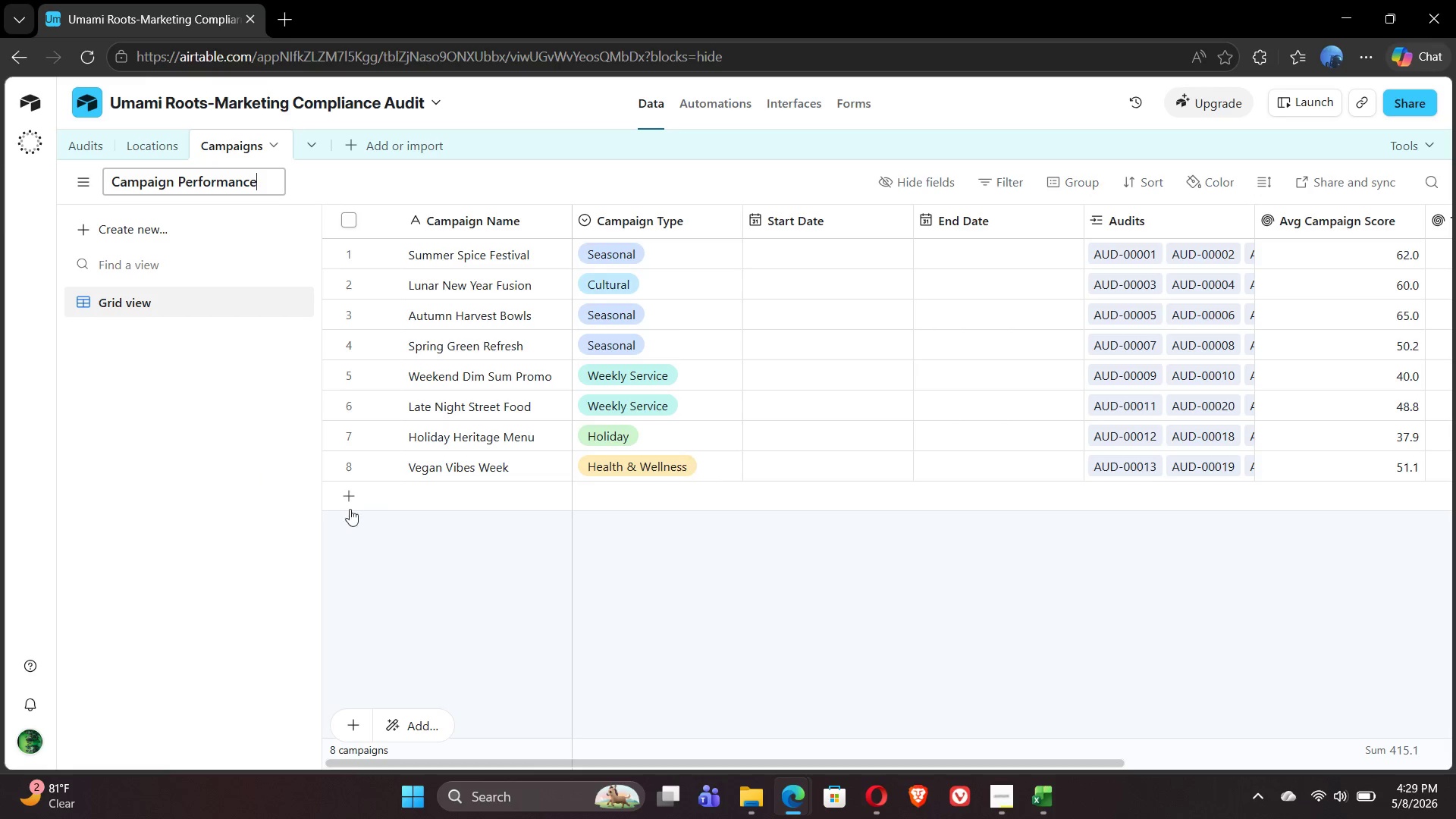 
left_click([406, 532])
 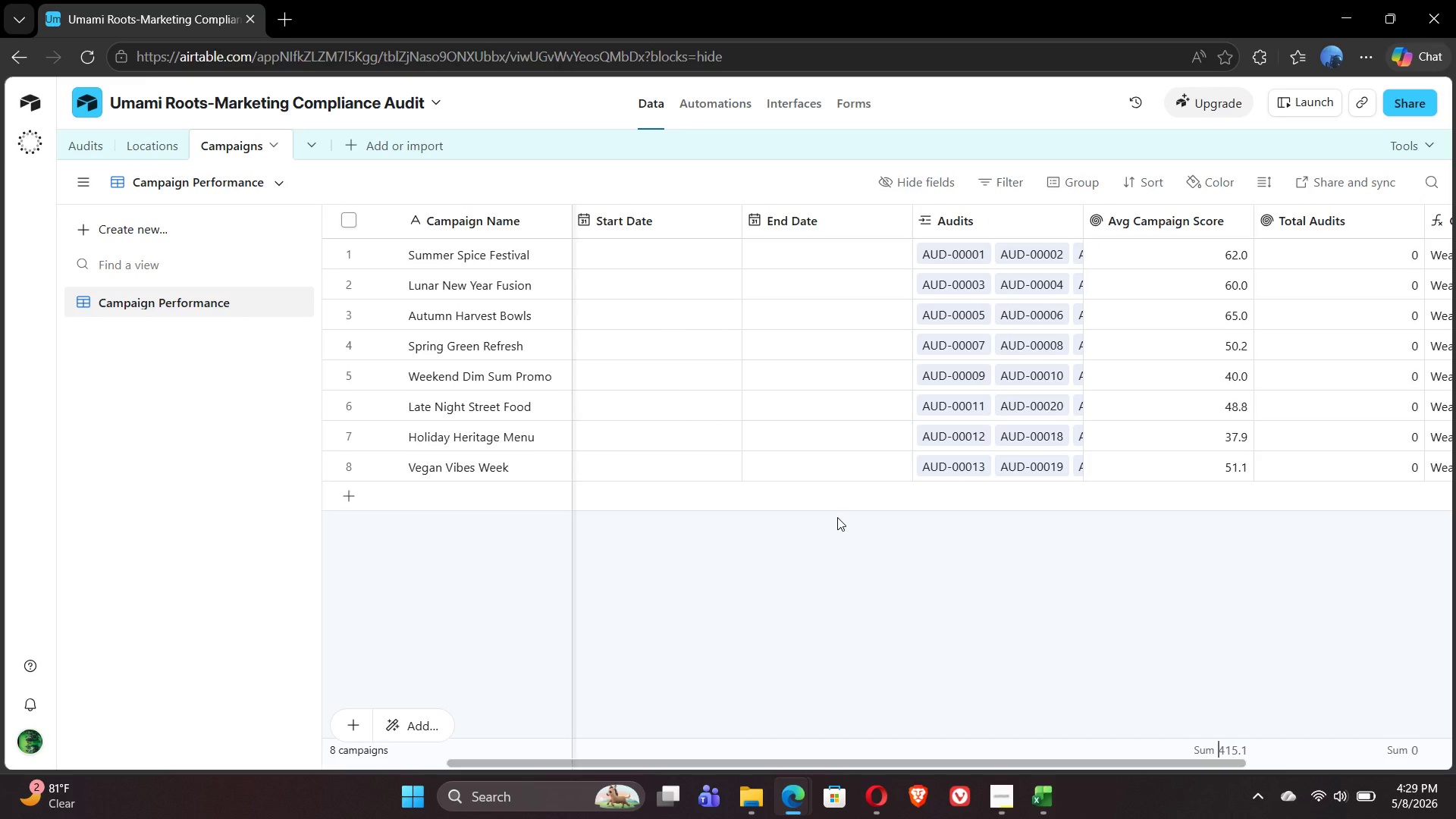 
wait(13.02)
 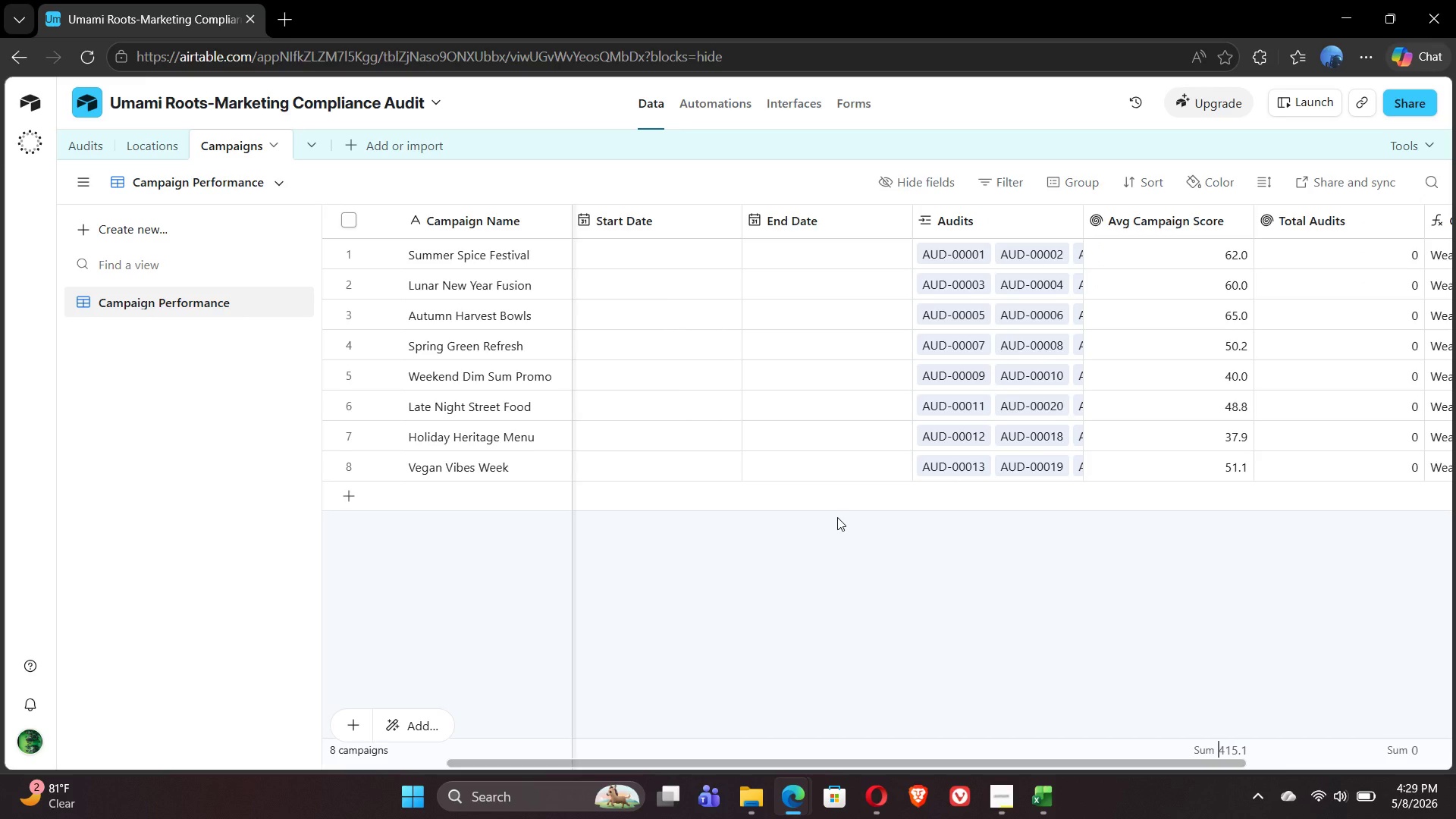 
left_click([1070, 745])
 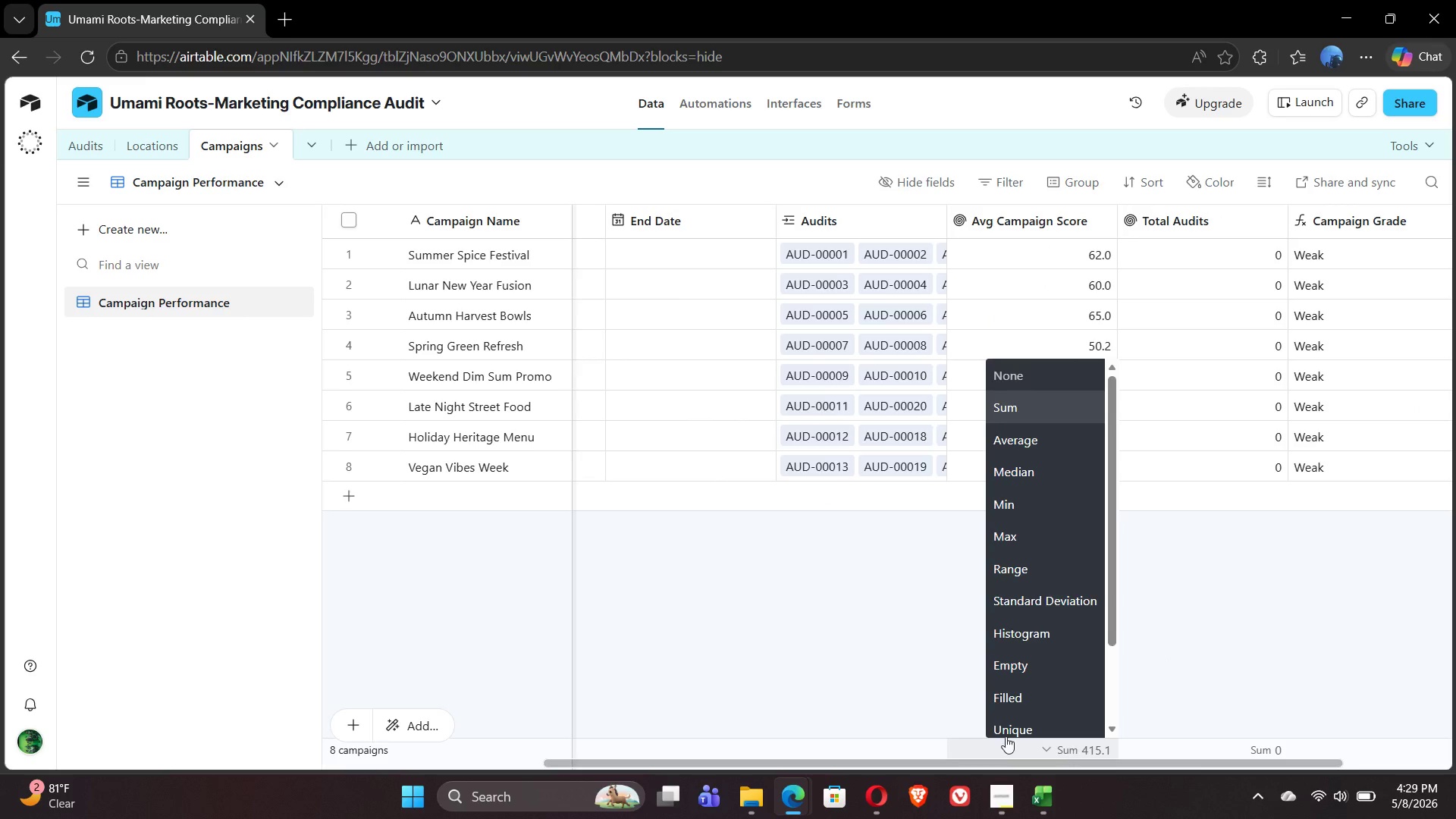 
left_click([861, 641])
 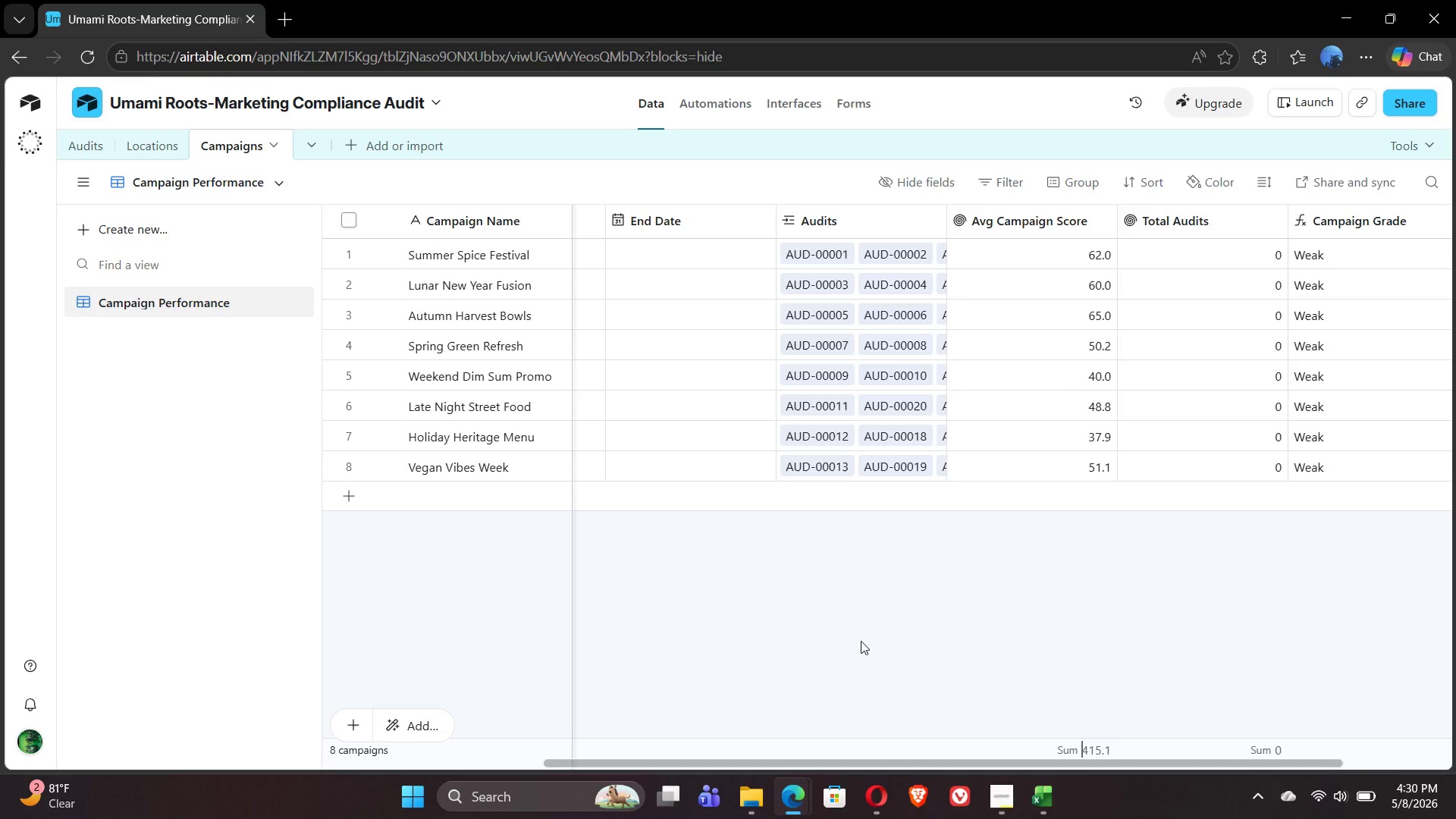 
wait(16.86)
 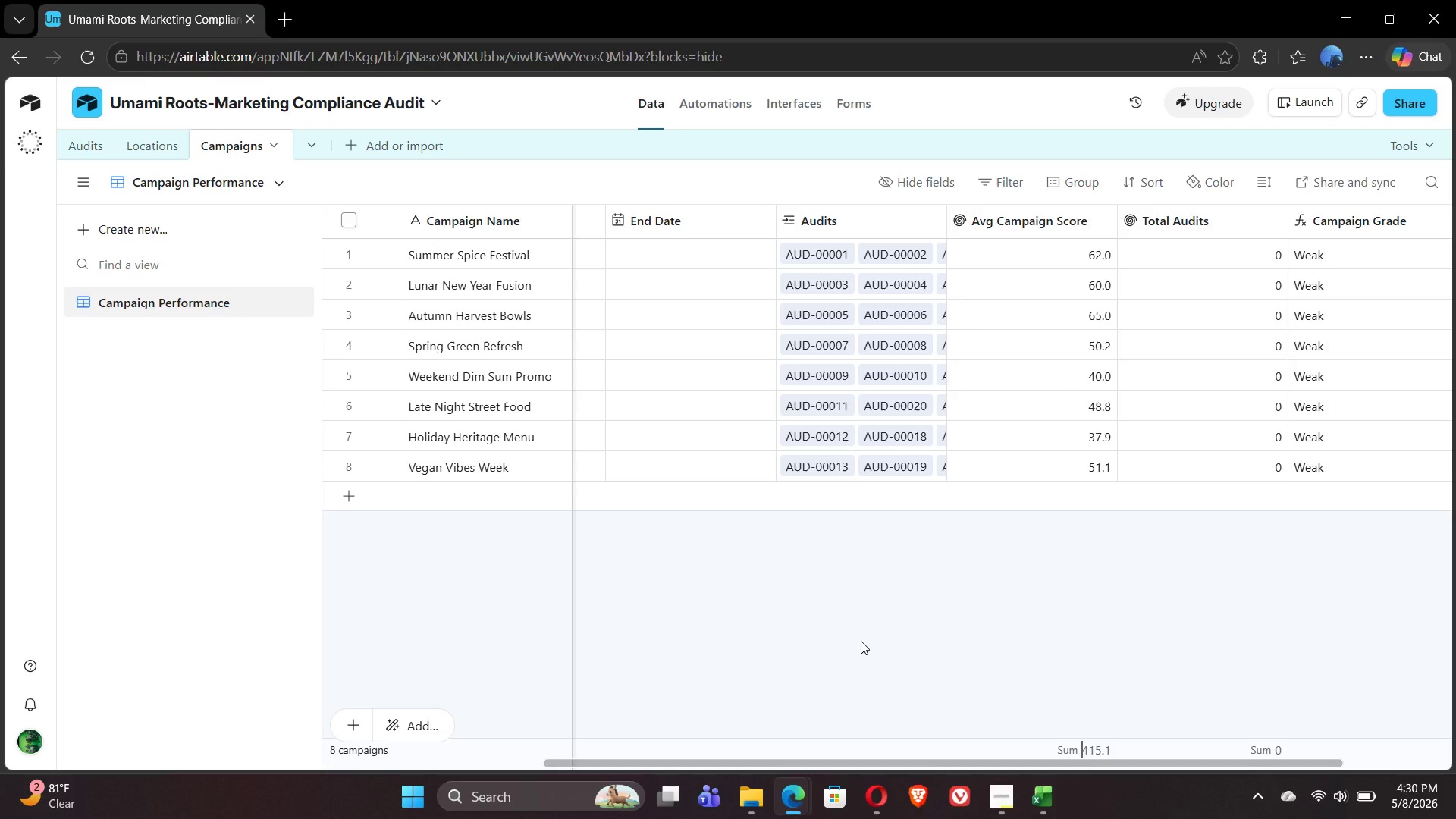 
left_click([1146, 168])
 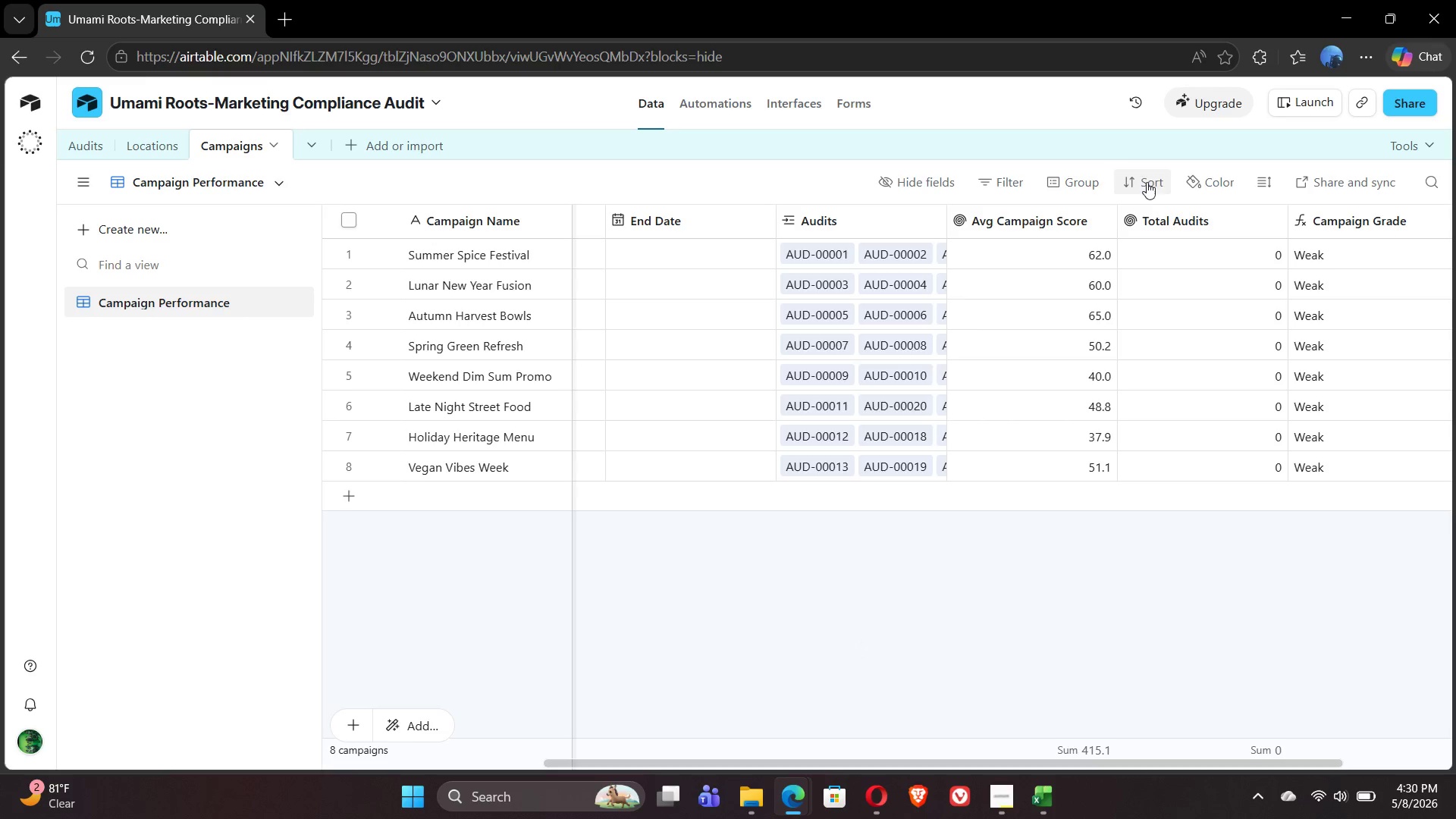 
left_click([1147, 182])
 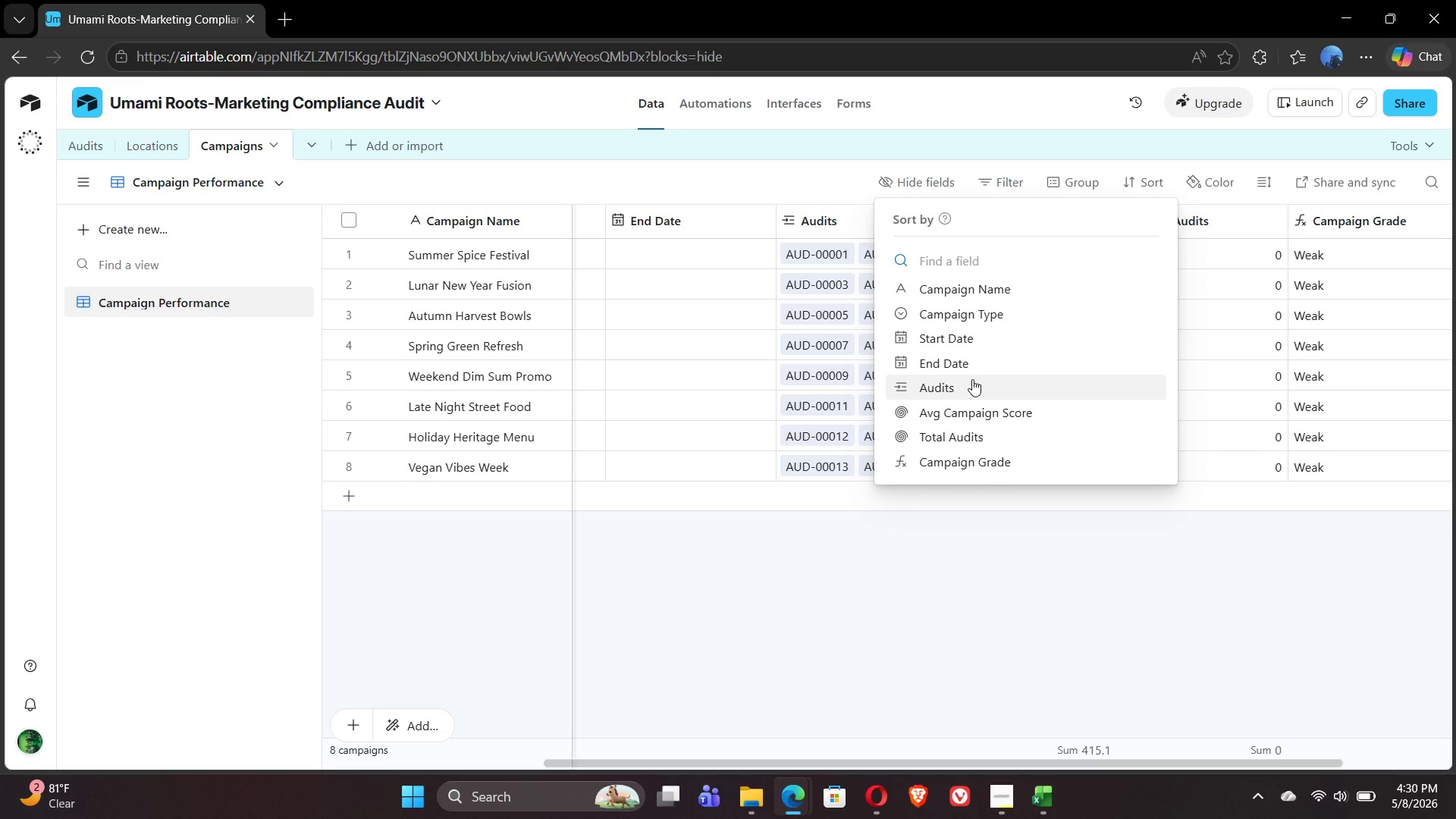 
wait(5.52)
 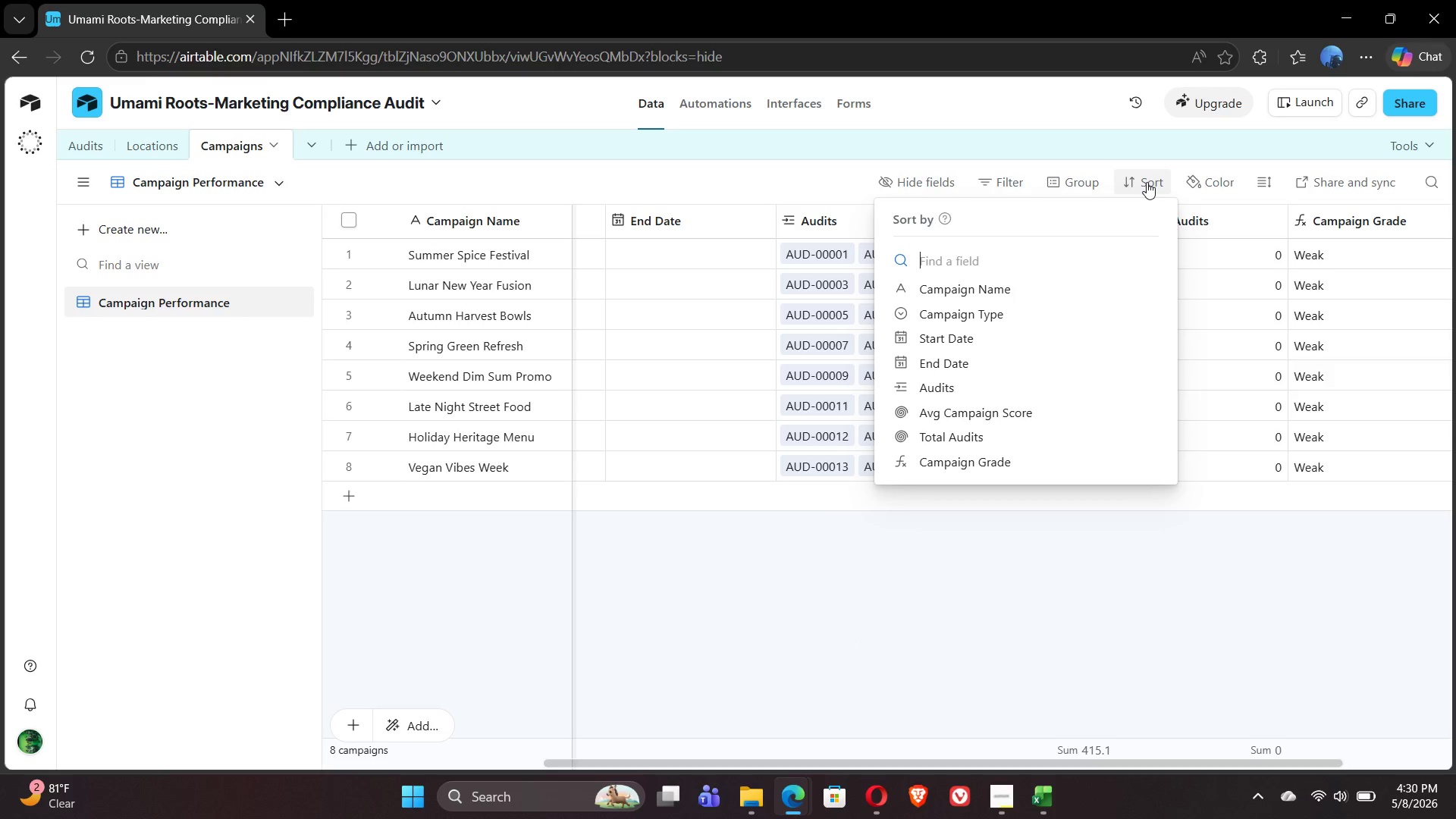 
left_click([981, 420])
 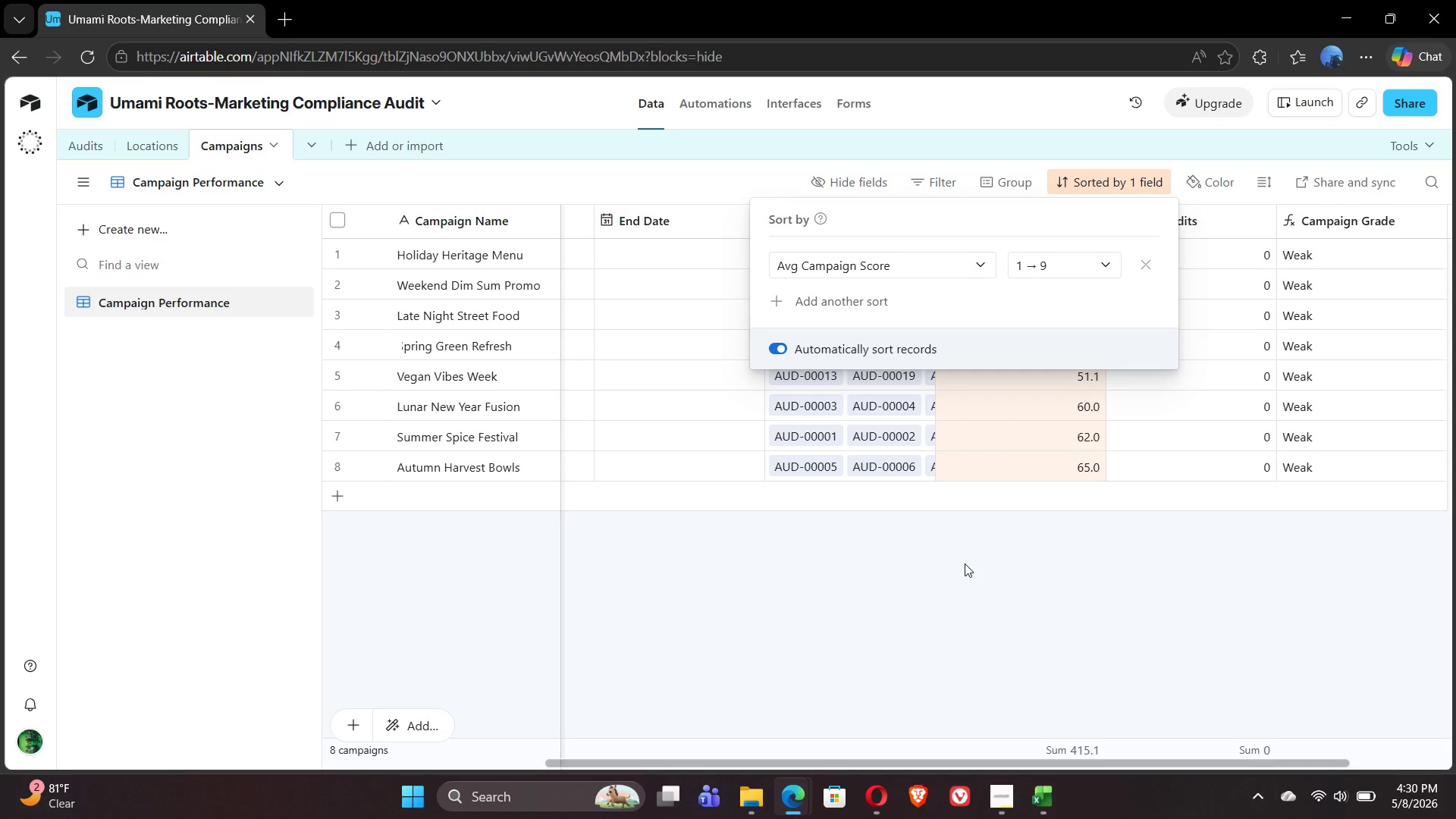 
wait(13.09)
 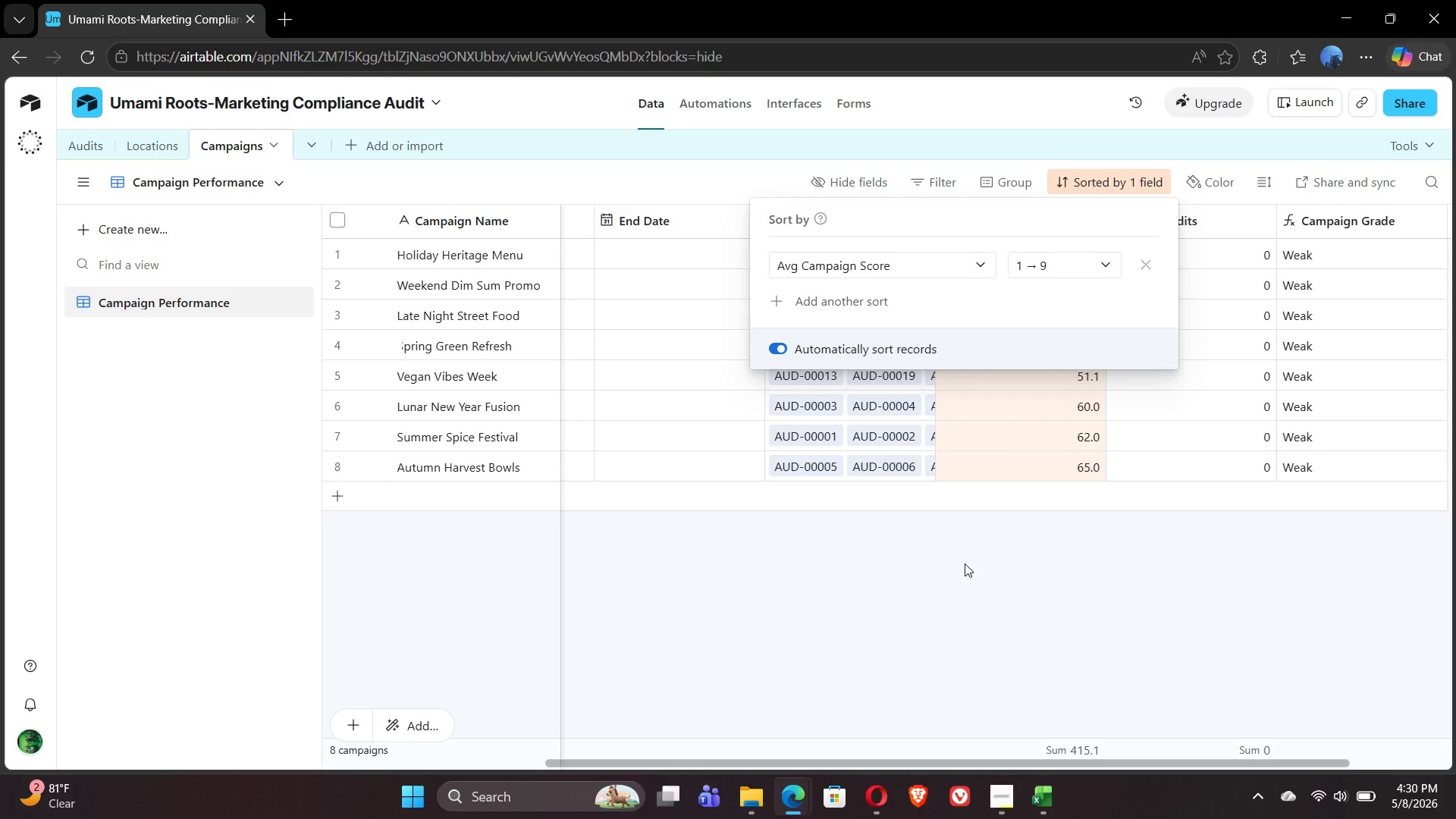 
left_click([965, 563])
 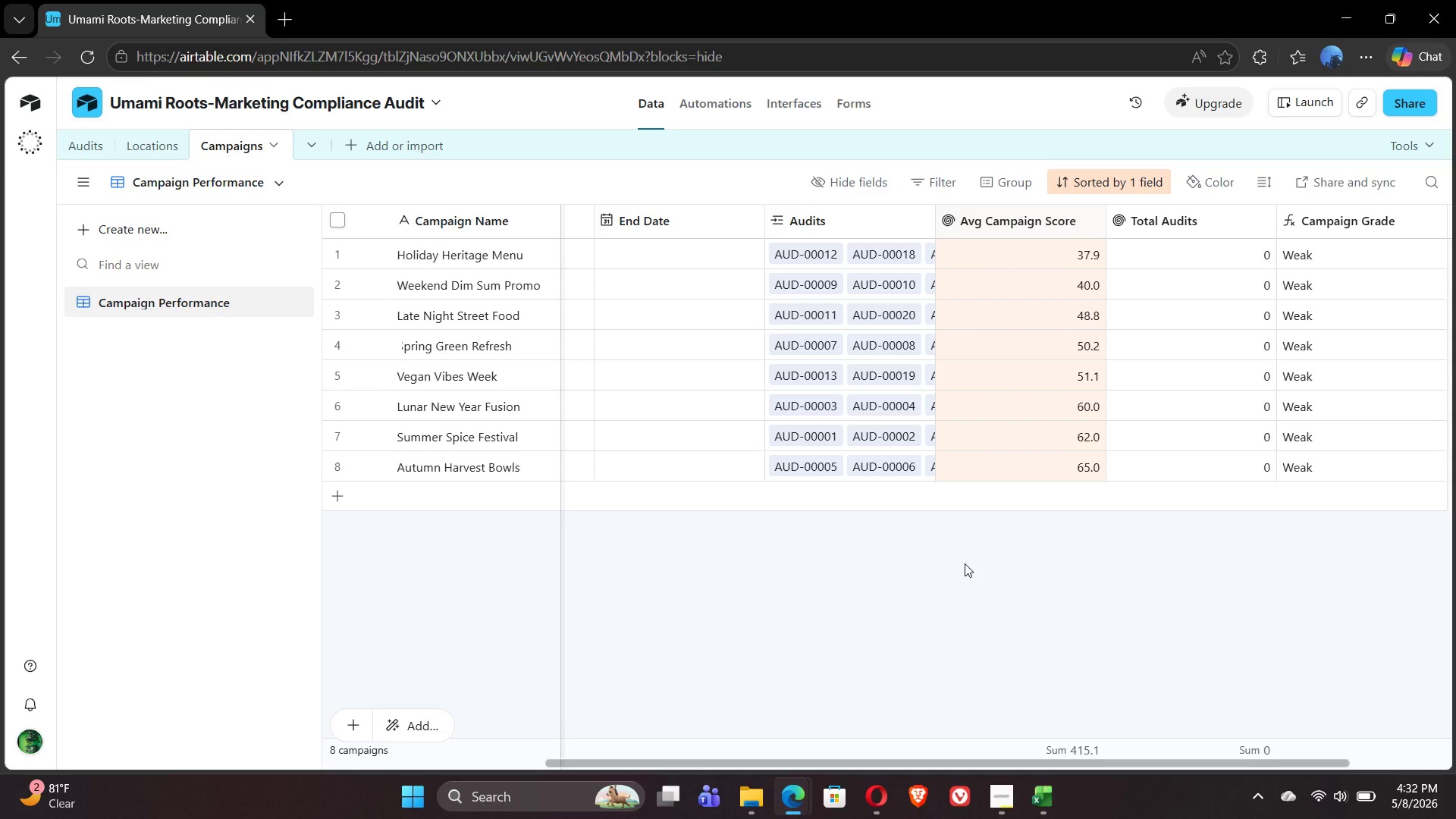 
wait(100.91)
 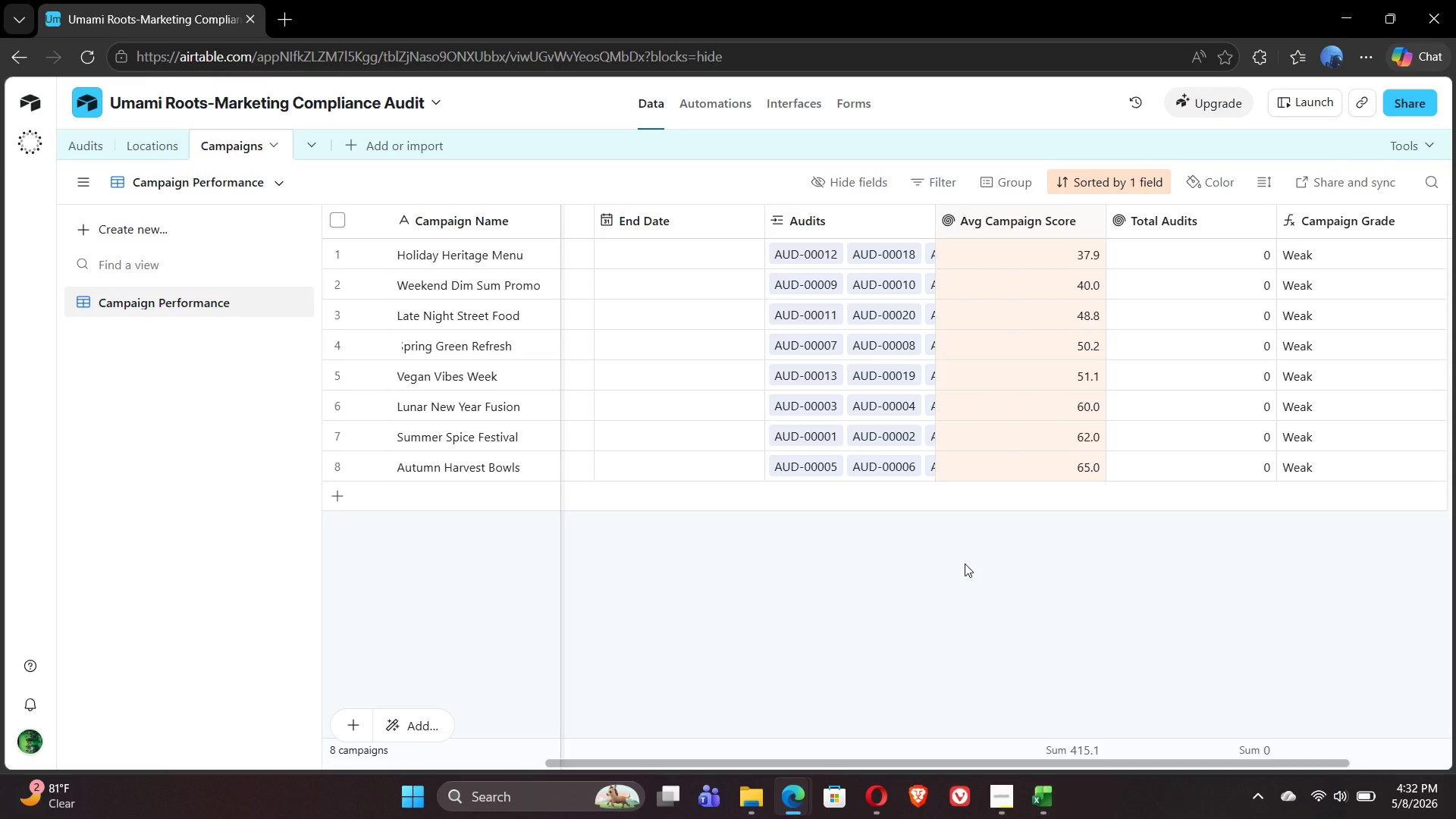 
left_click([84, 143])
 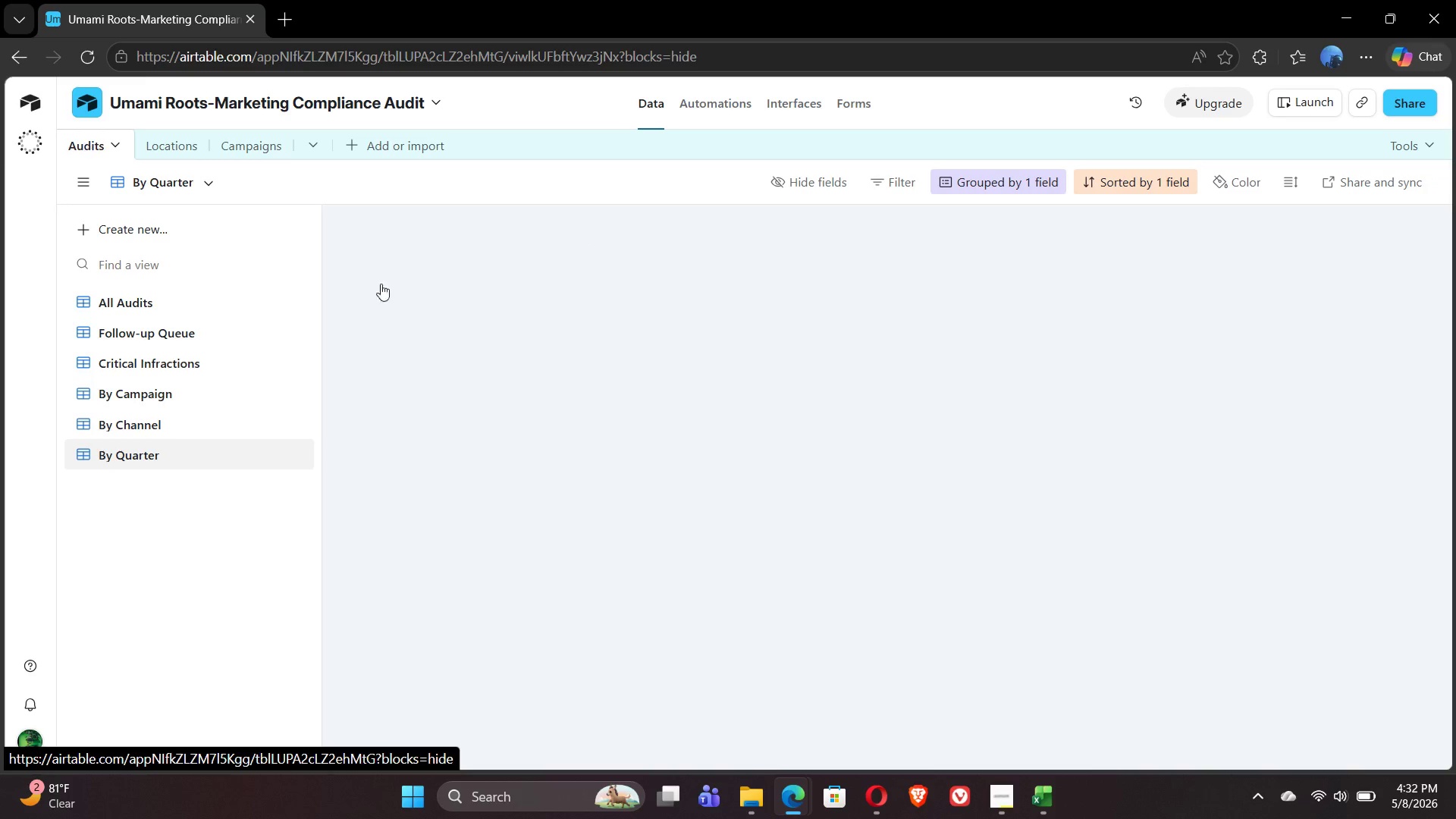 
mouse_move([710, 413])
 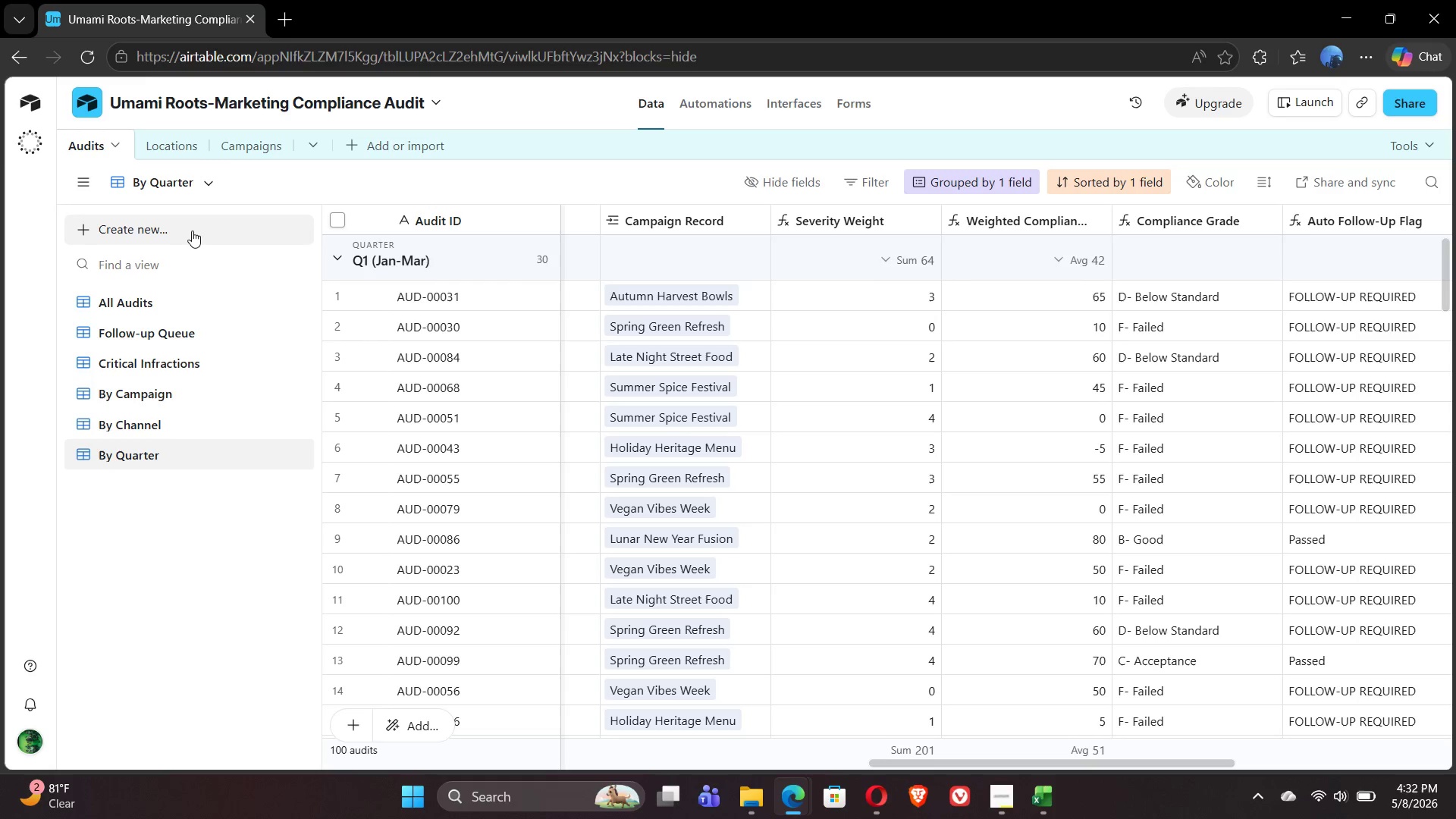 
left_click([187, 231])
 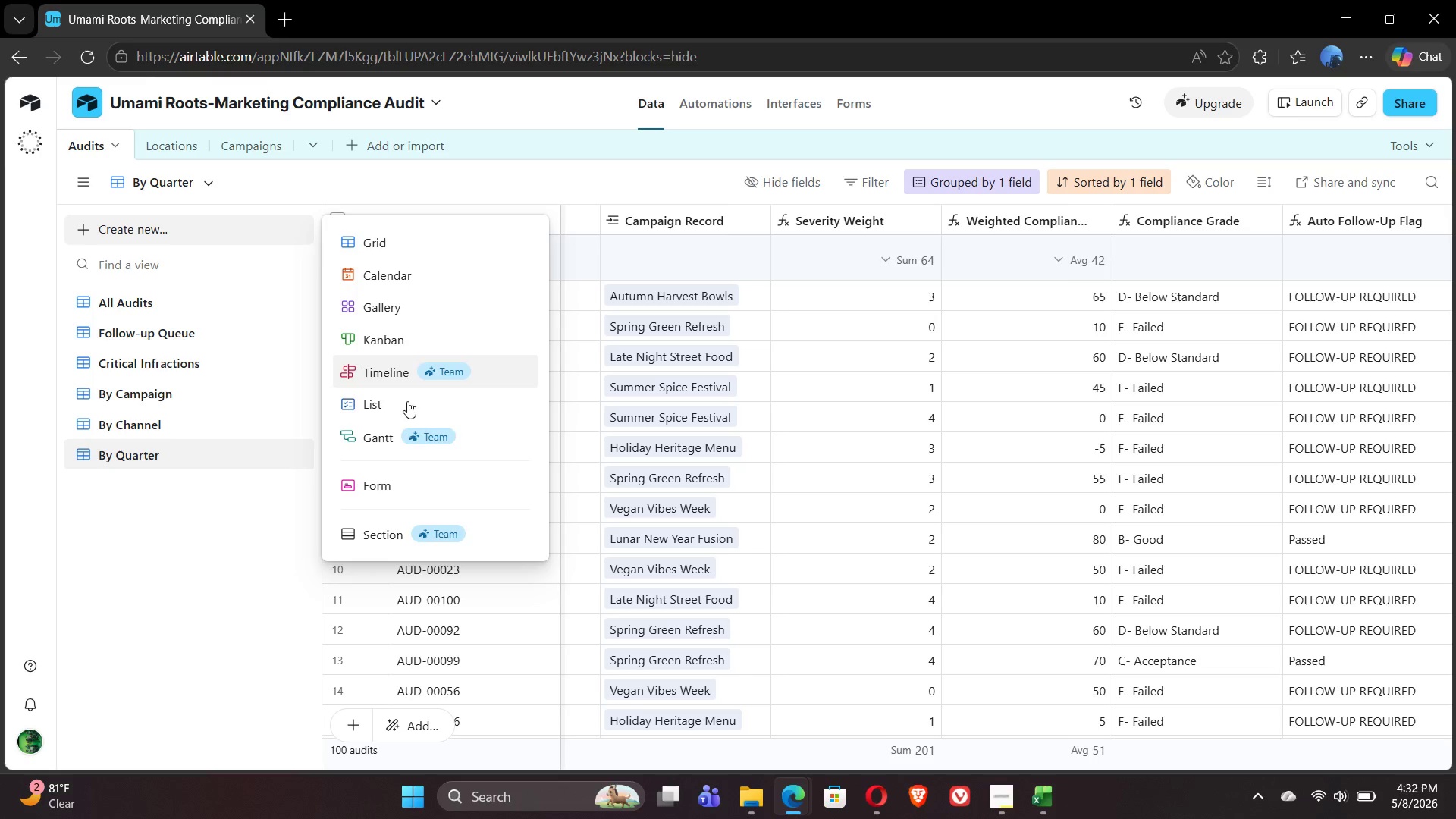 
left_click([402, 482])
 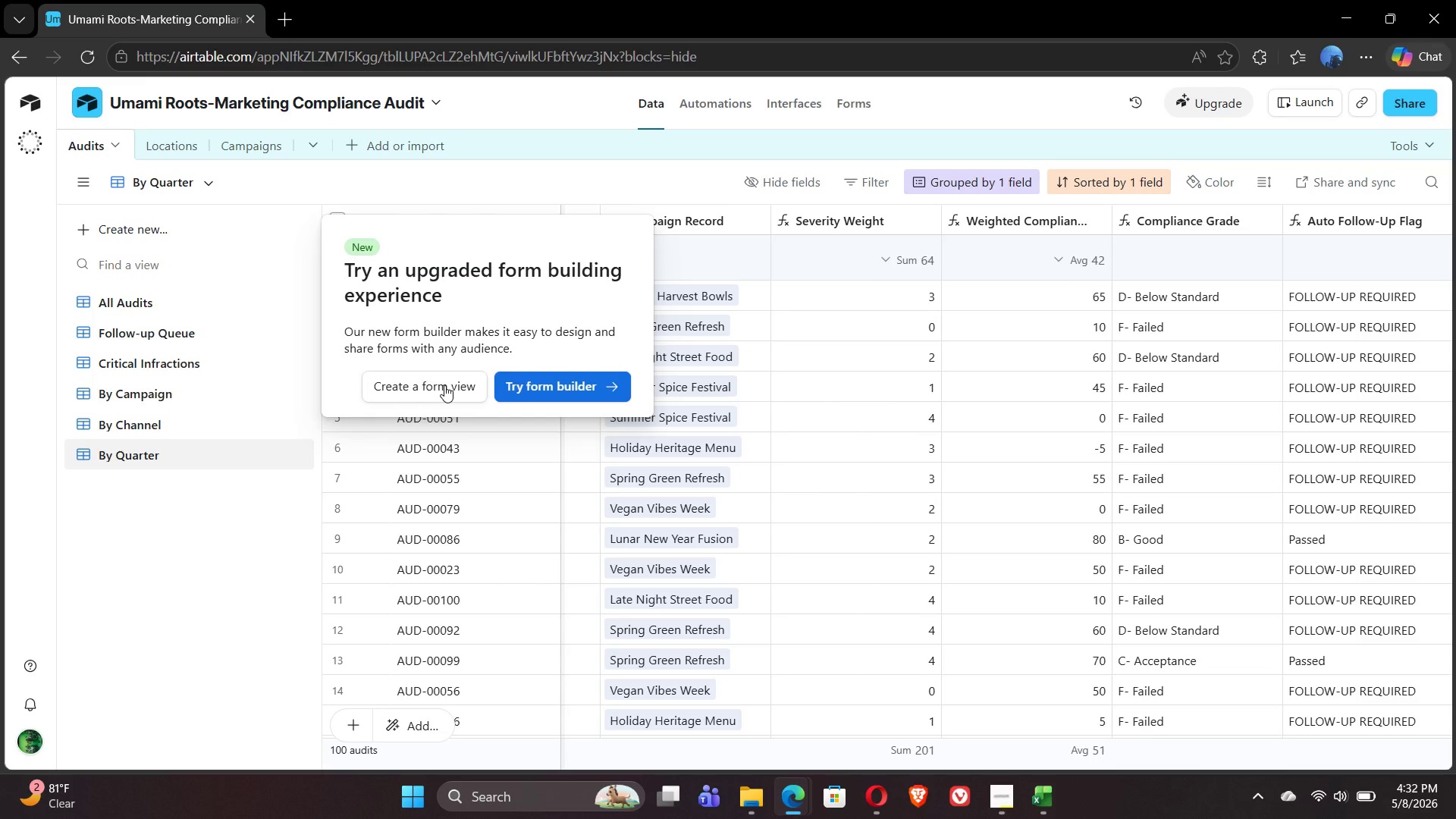 
wait(7.22)
 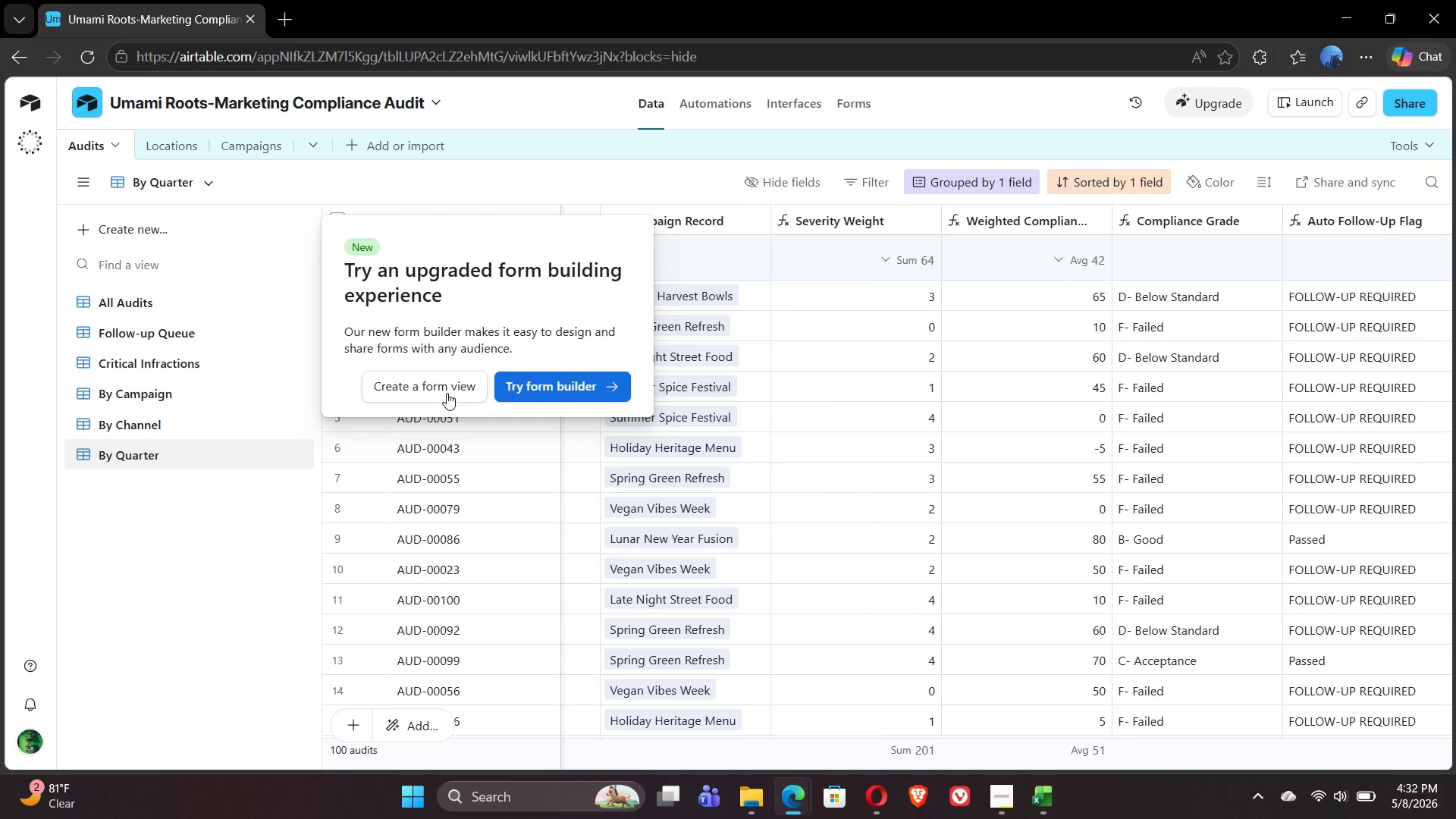 
left_click([444, 385])
 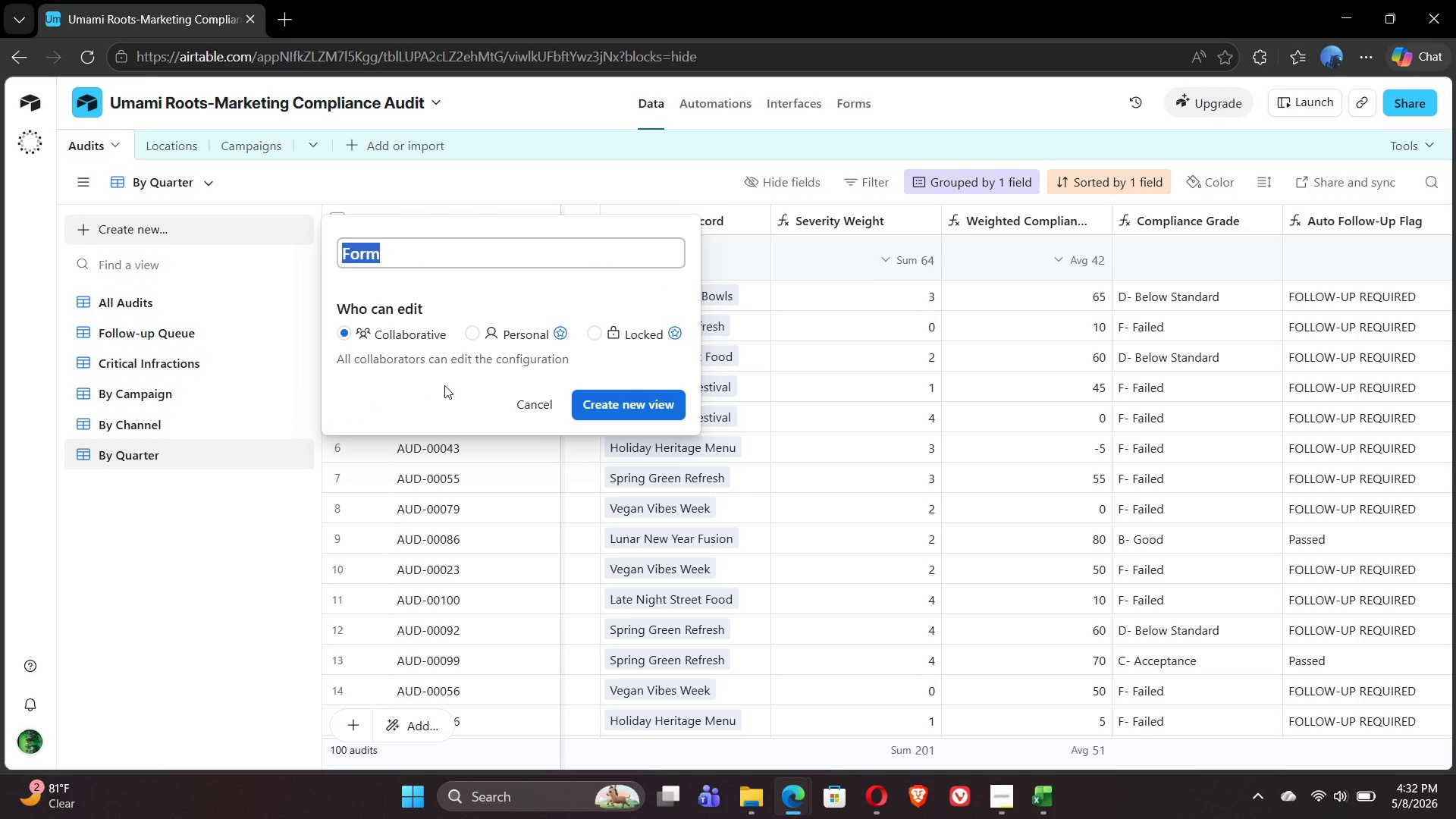 
wait(7.27)
 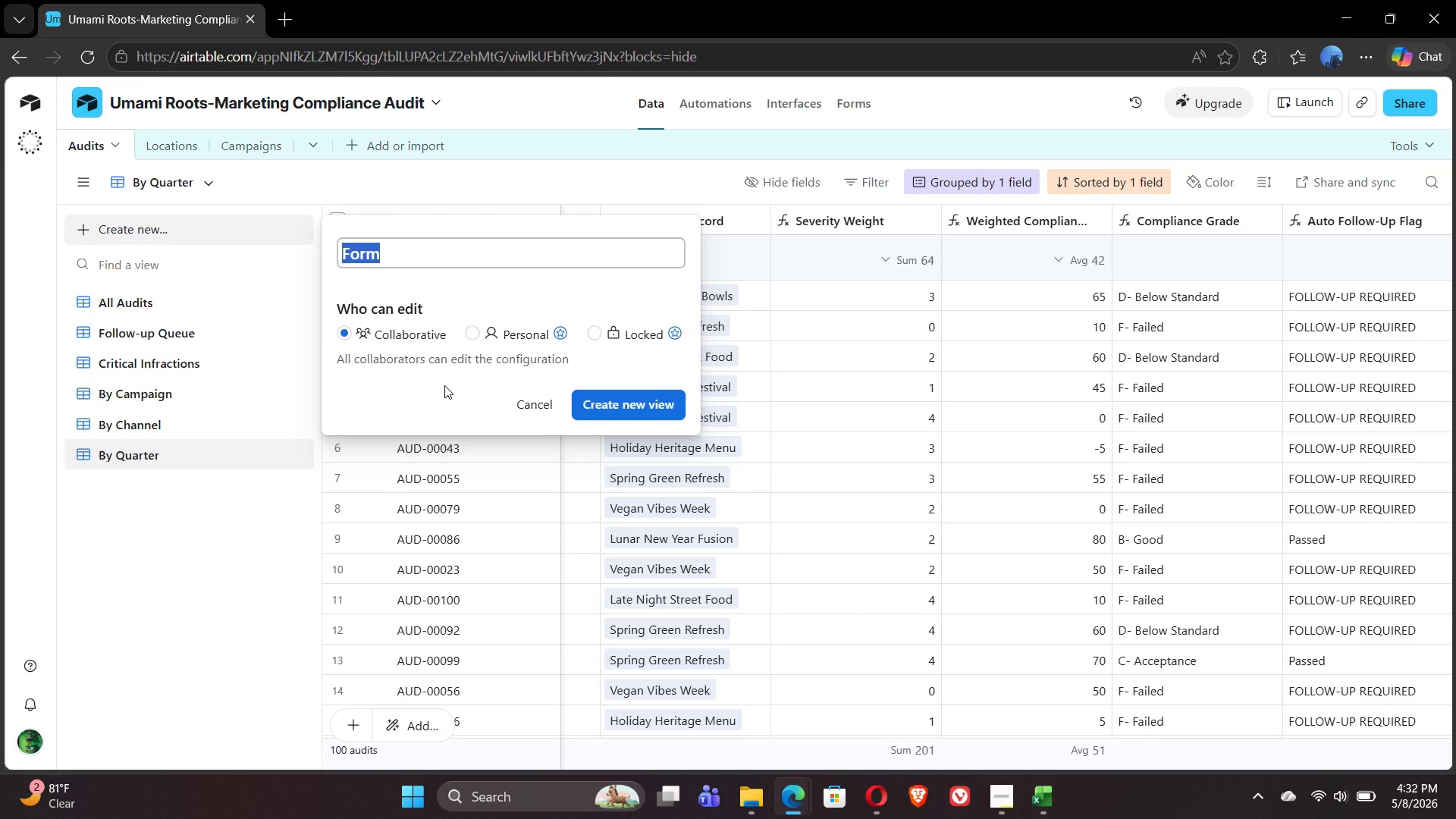 
type(Field Audit Submission Form)
 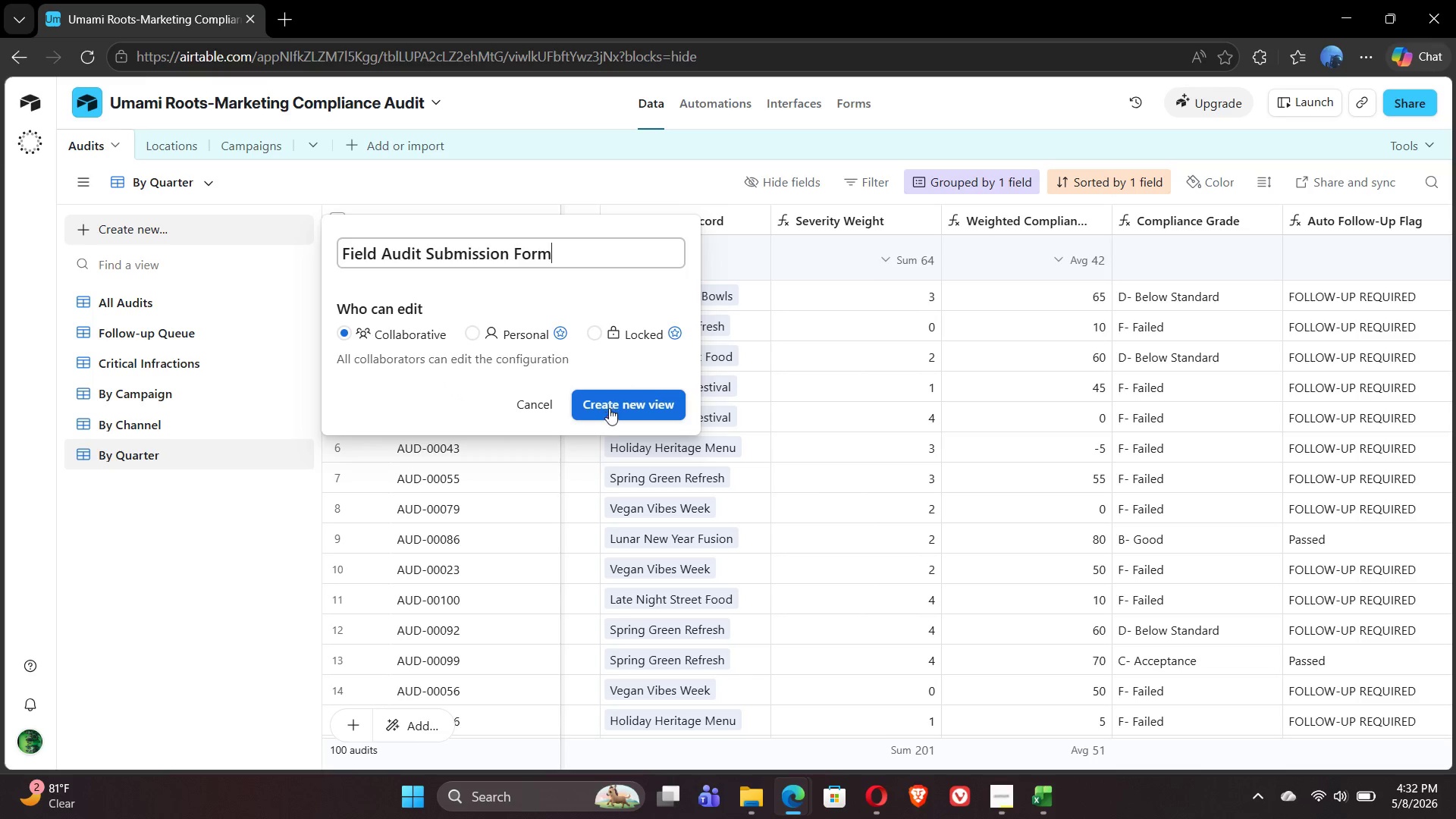 
left_click([608, 409])
 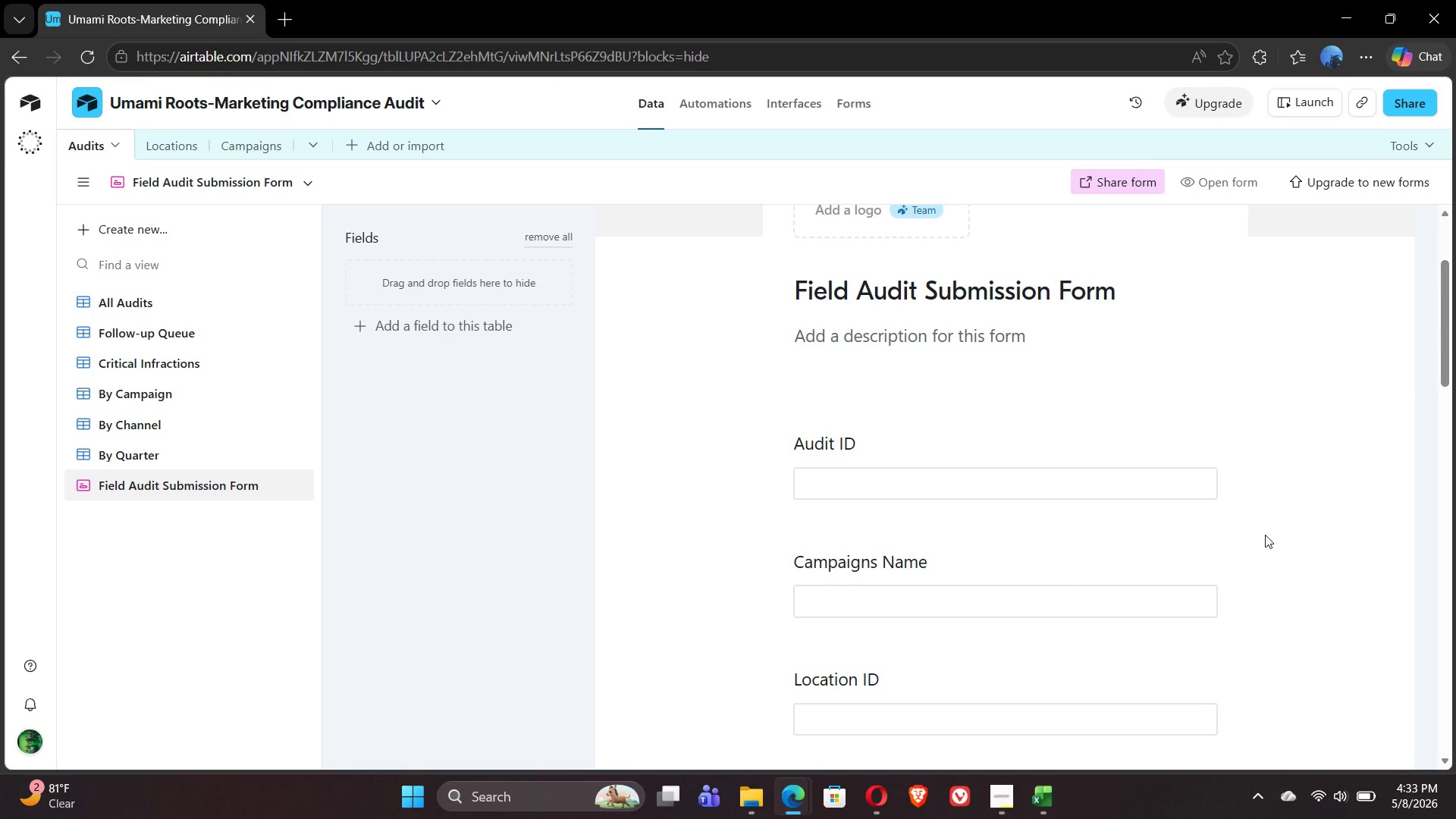 
wait(40.64)
 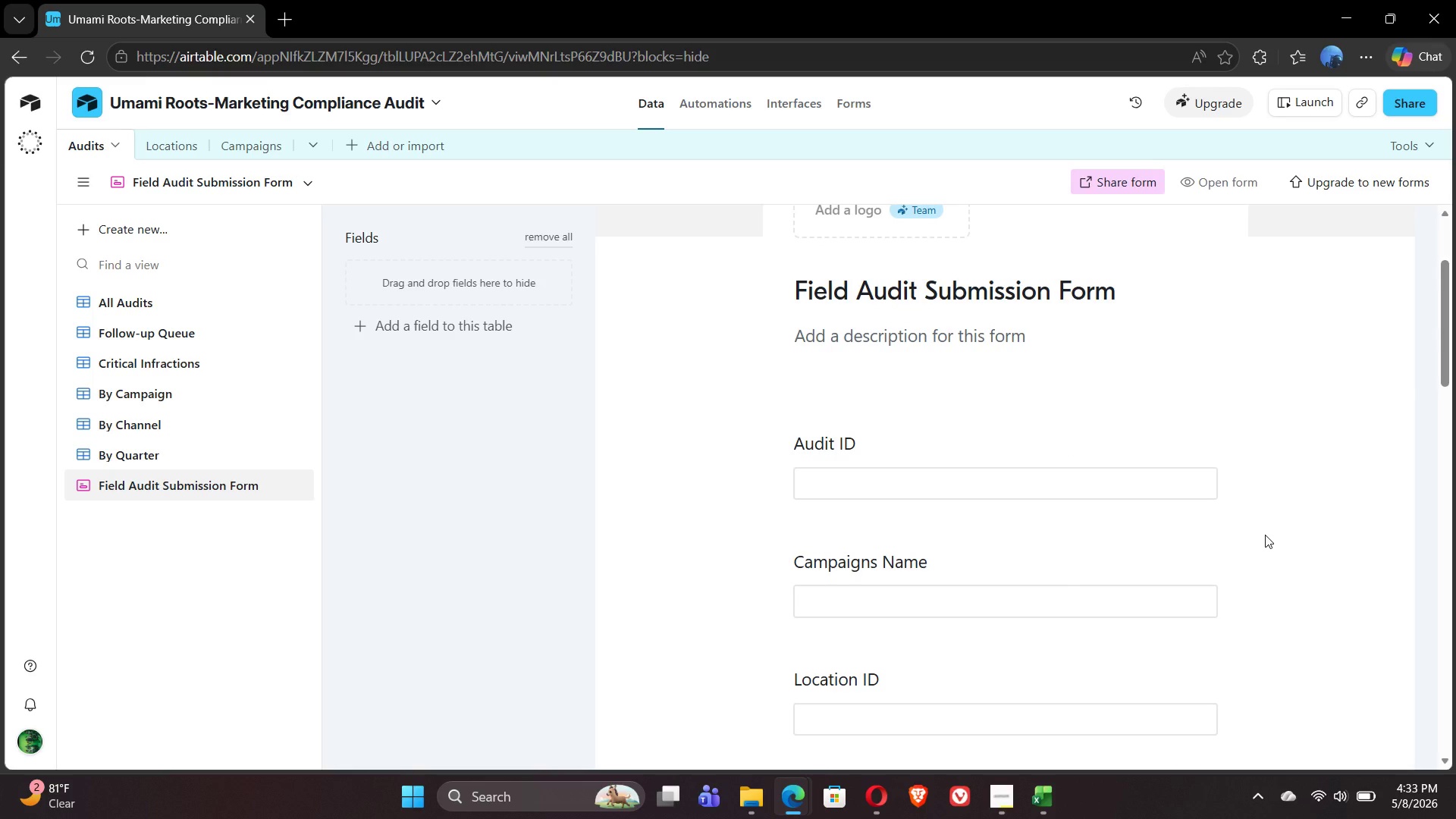 
left_click([955, 394])
 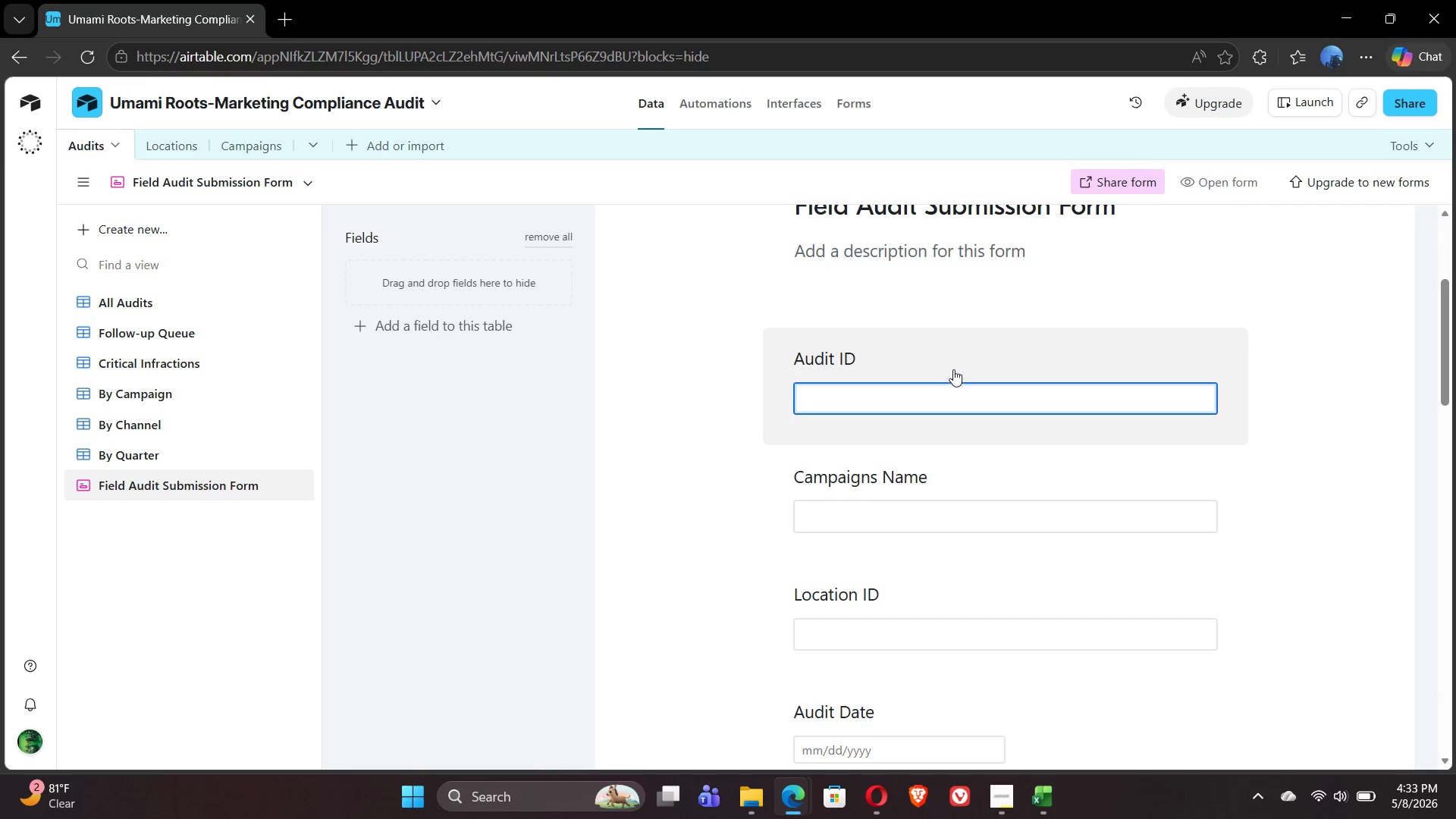 
left_click([952, 367])
 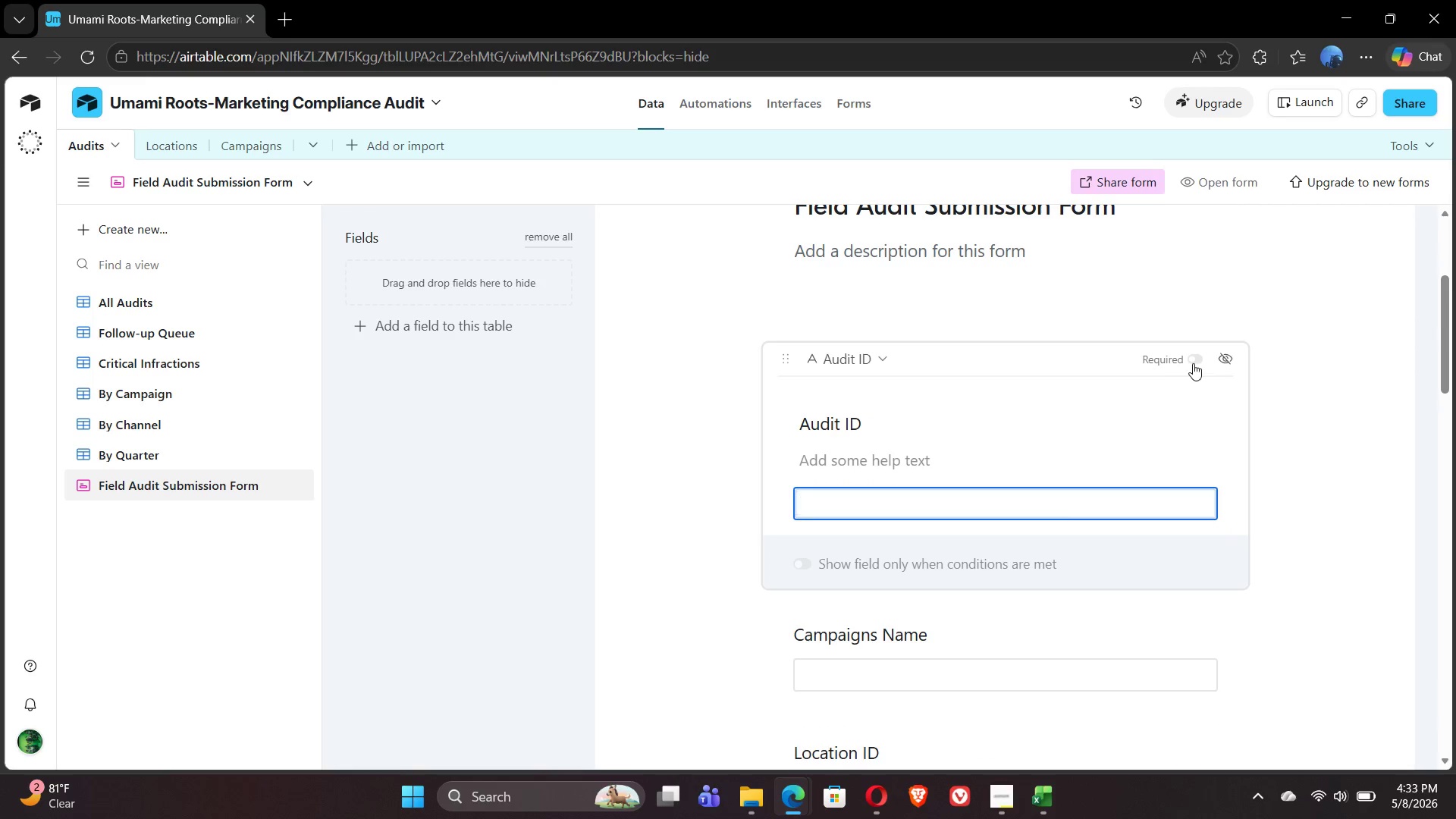 
left_click([1194, 361])
 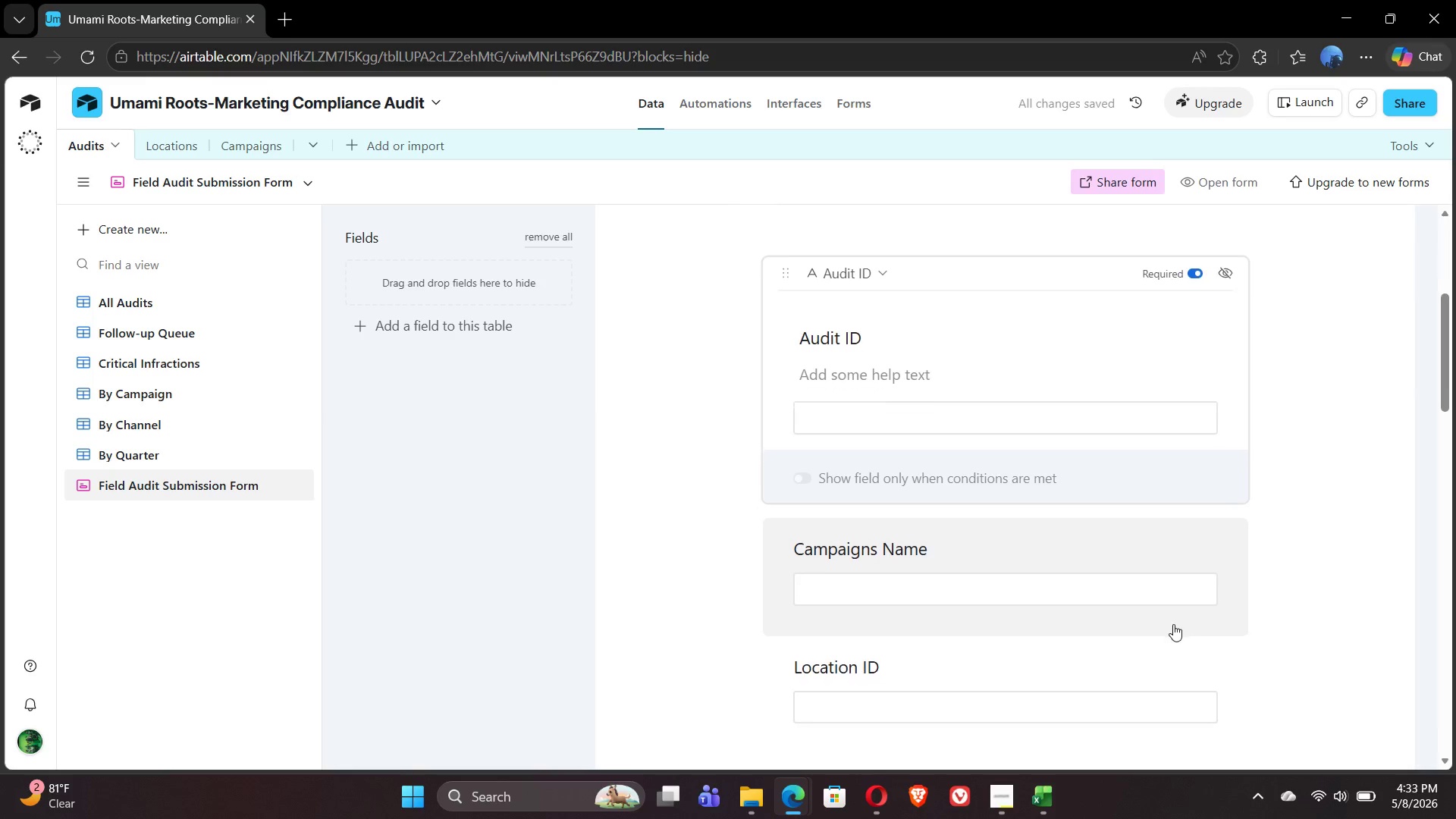 
wait(5.55)
 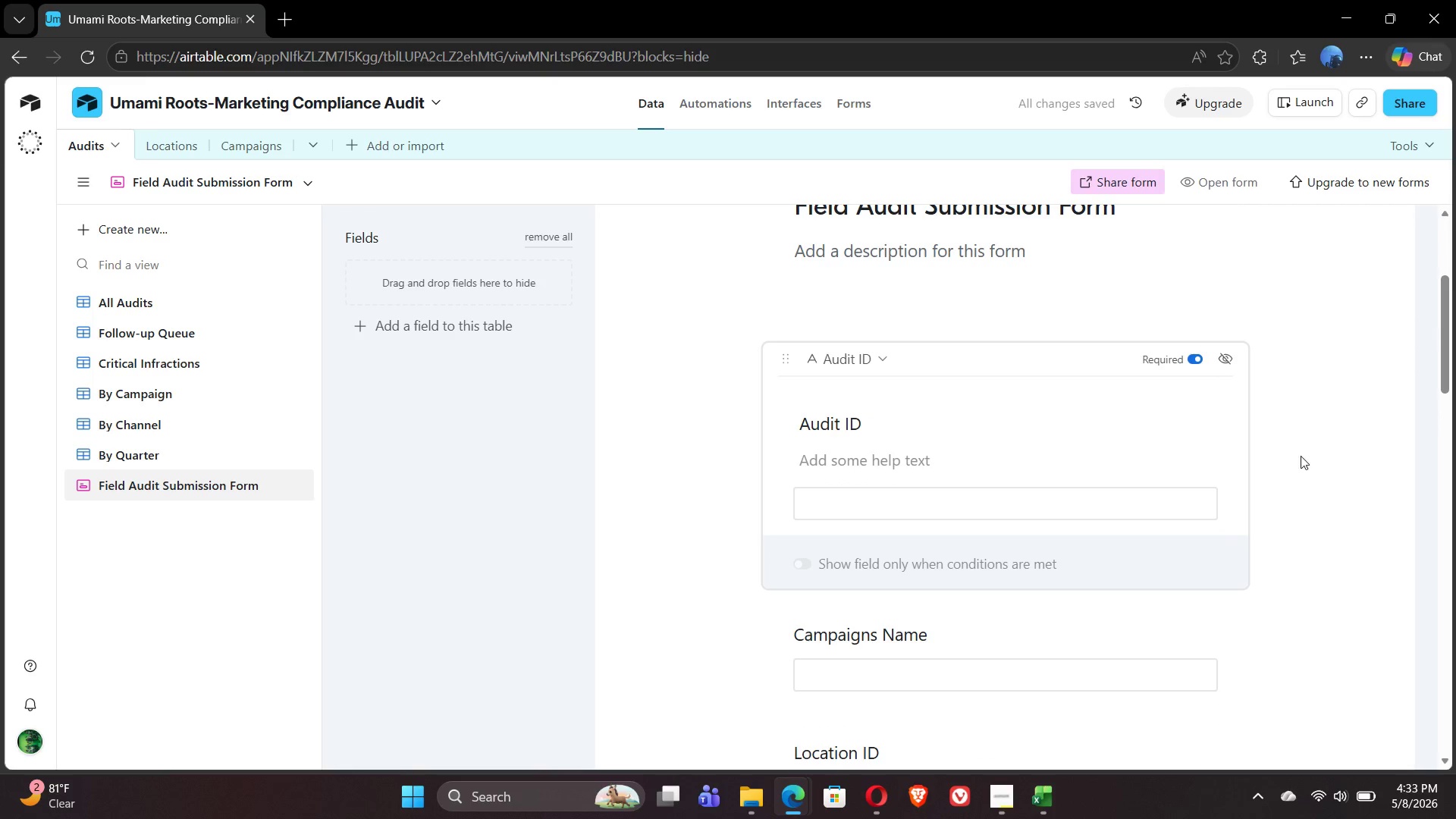 
left_click([1121, 583])
 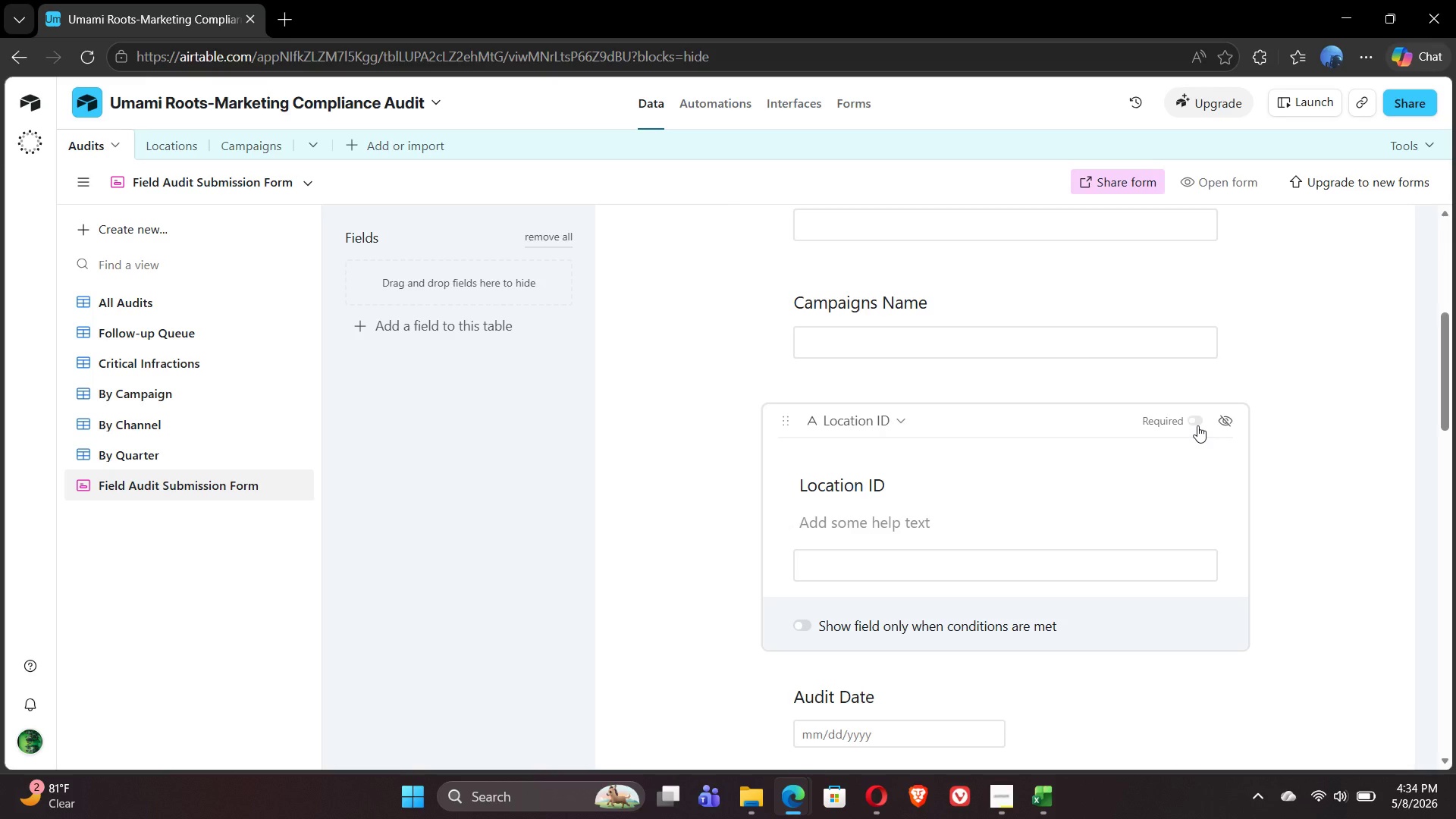 
wait(20.27)
 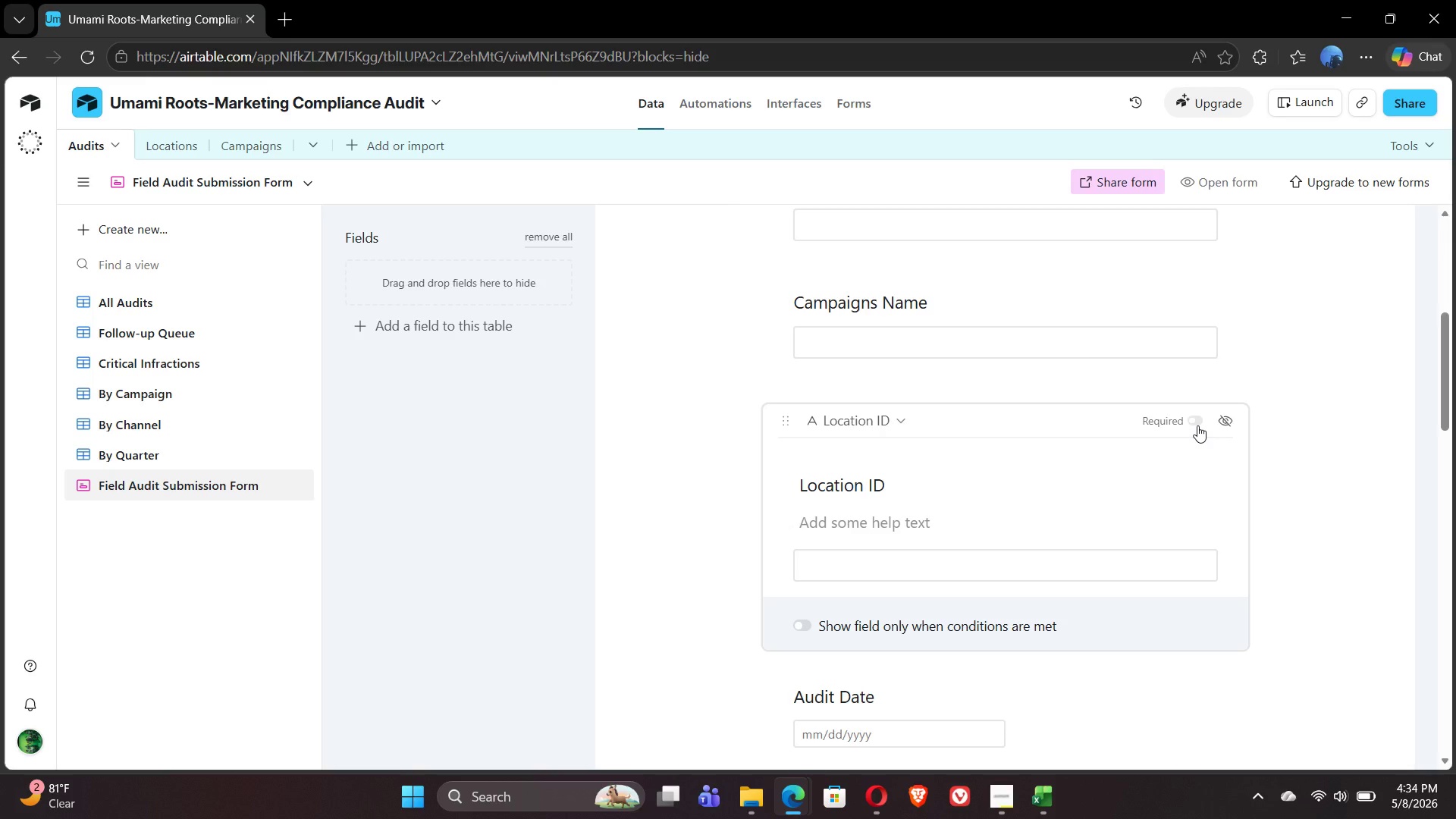 
left_click([973, 303])
 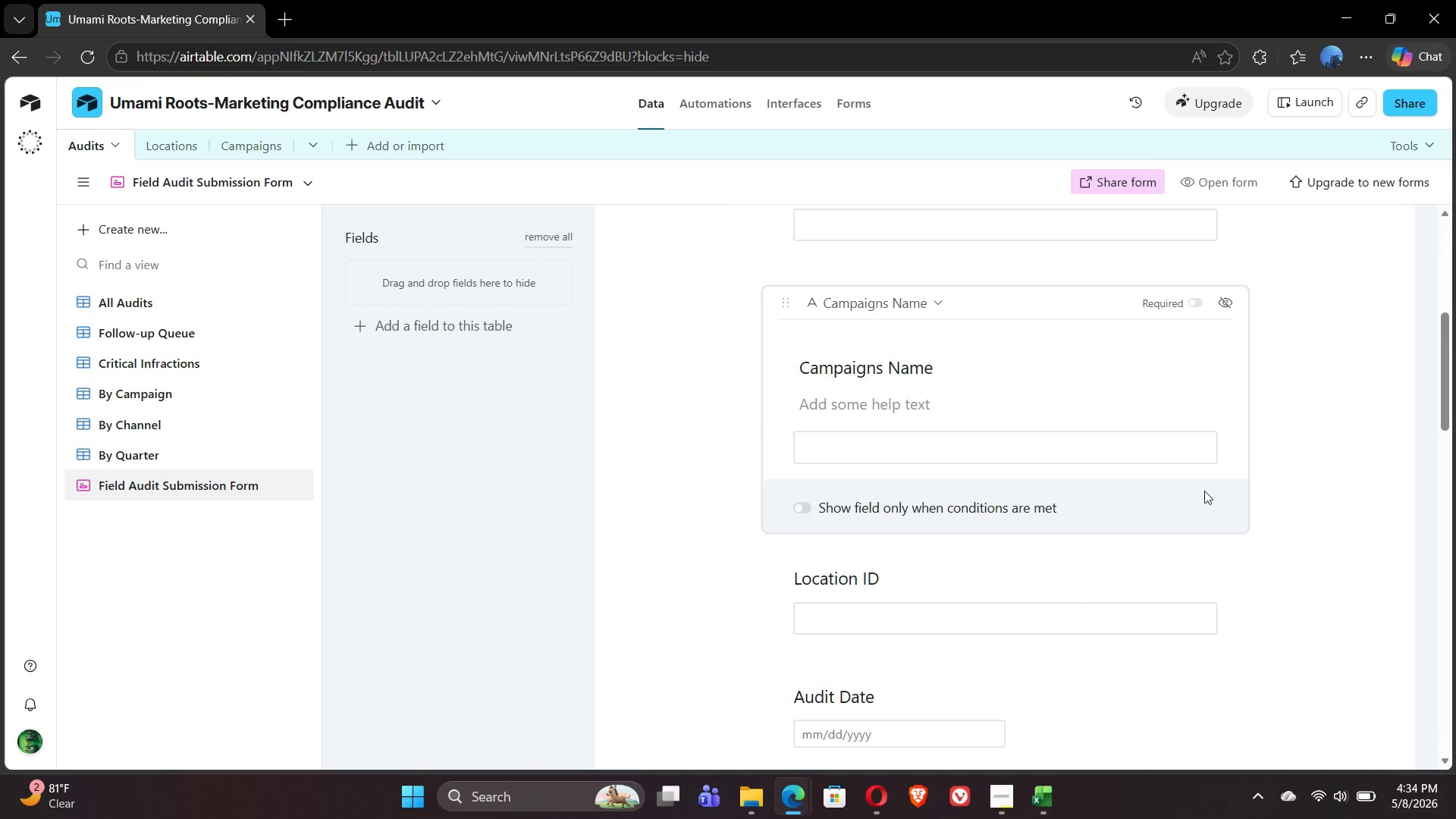 
left_click([1310, 511])
 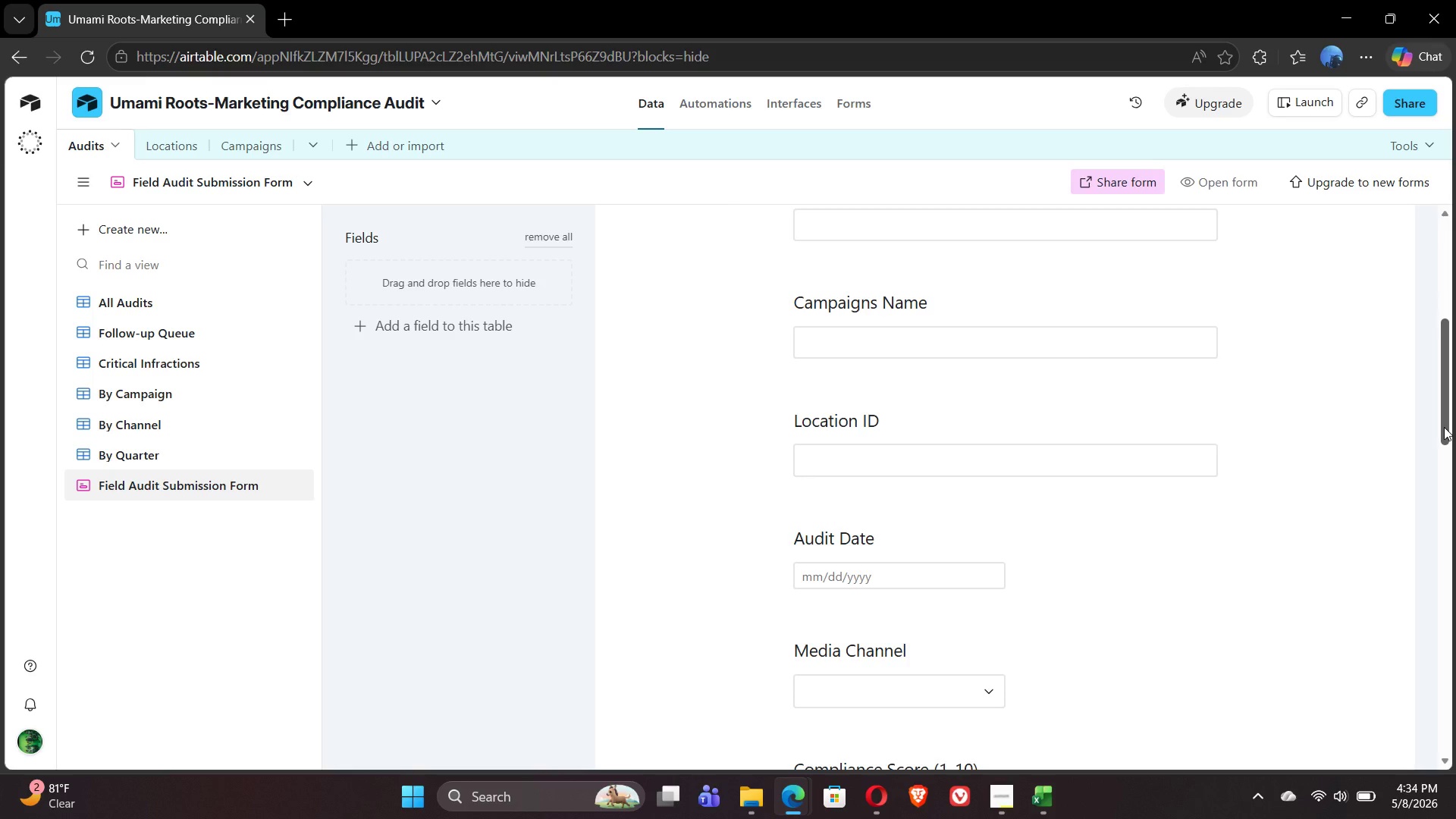 
wait(24.38)
 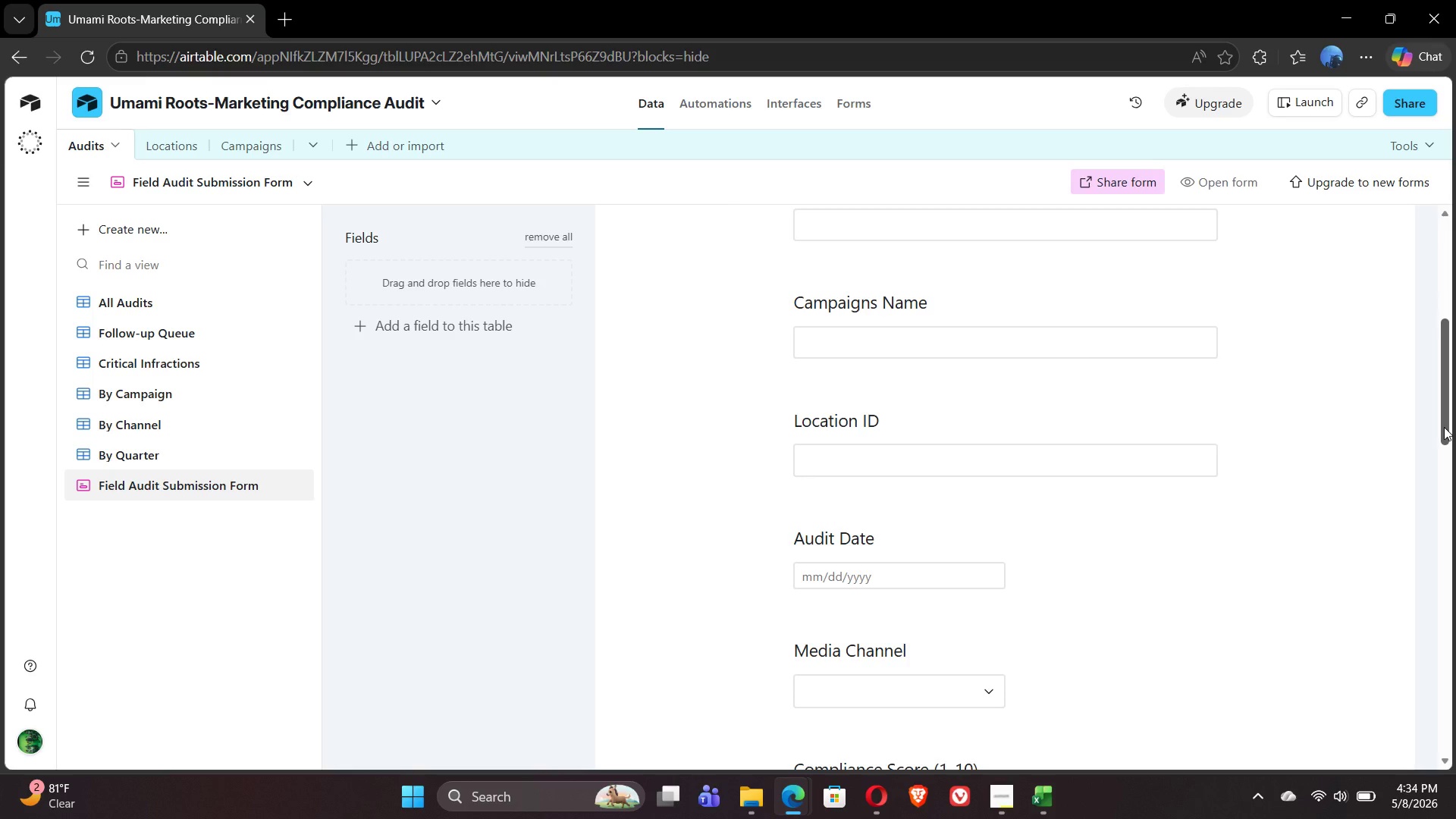 
left_click_drag(start_coordinate=[1445, 439], to_coordinate=[1455, 327])
 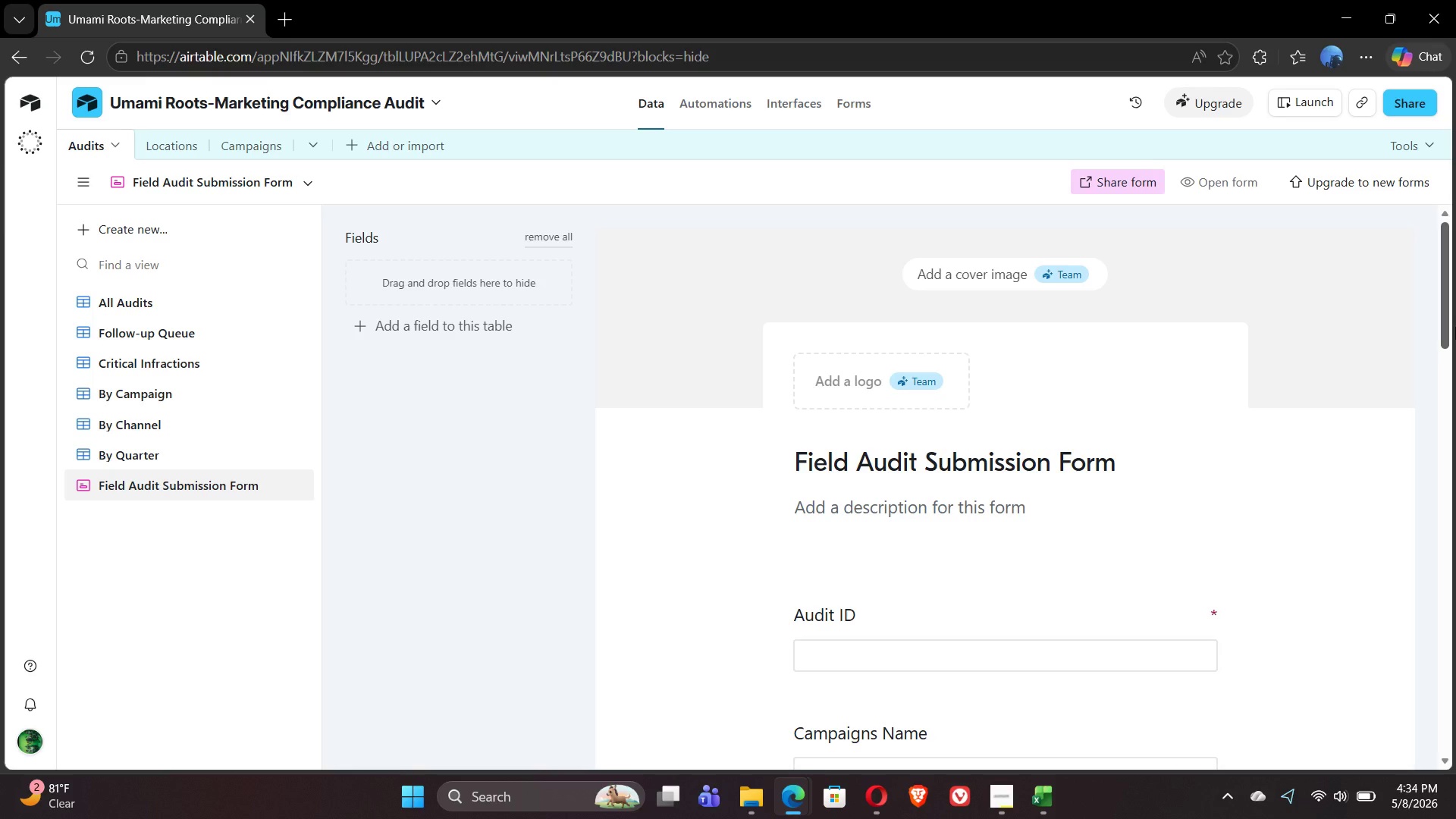 
wait(20.17)
 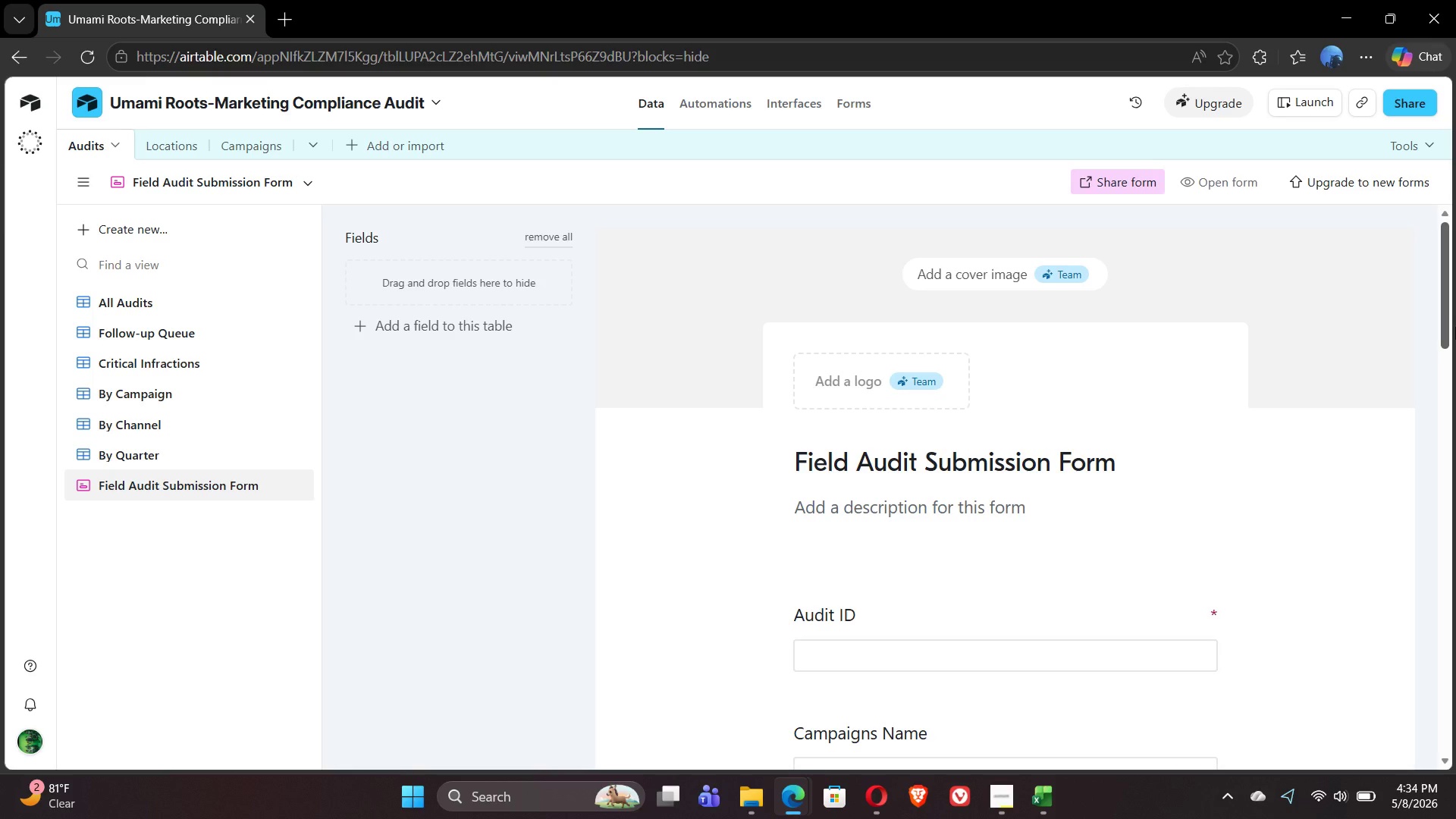 
left_click([1036, 619])
 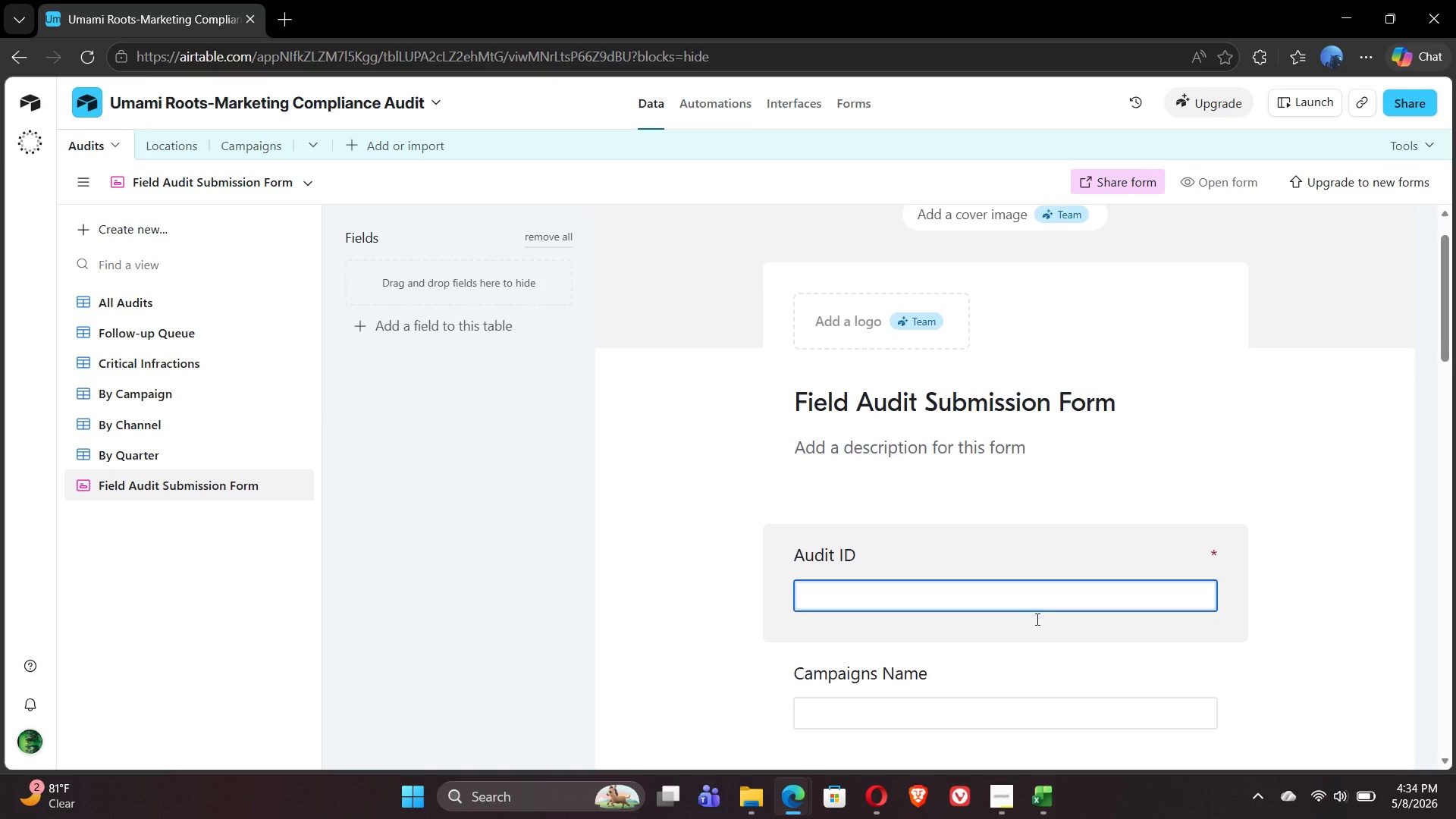 
wait(5.25)
 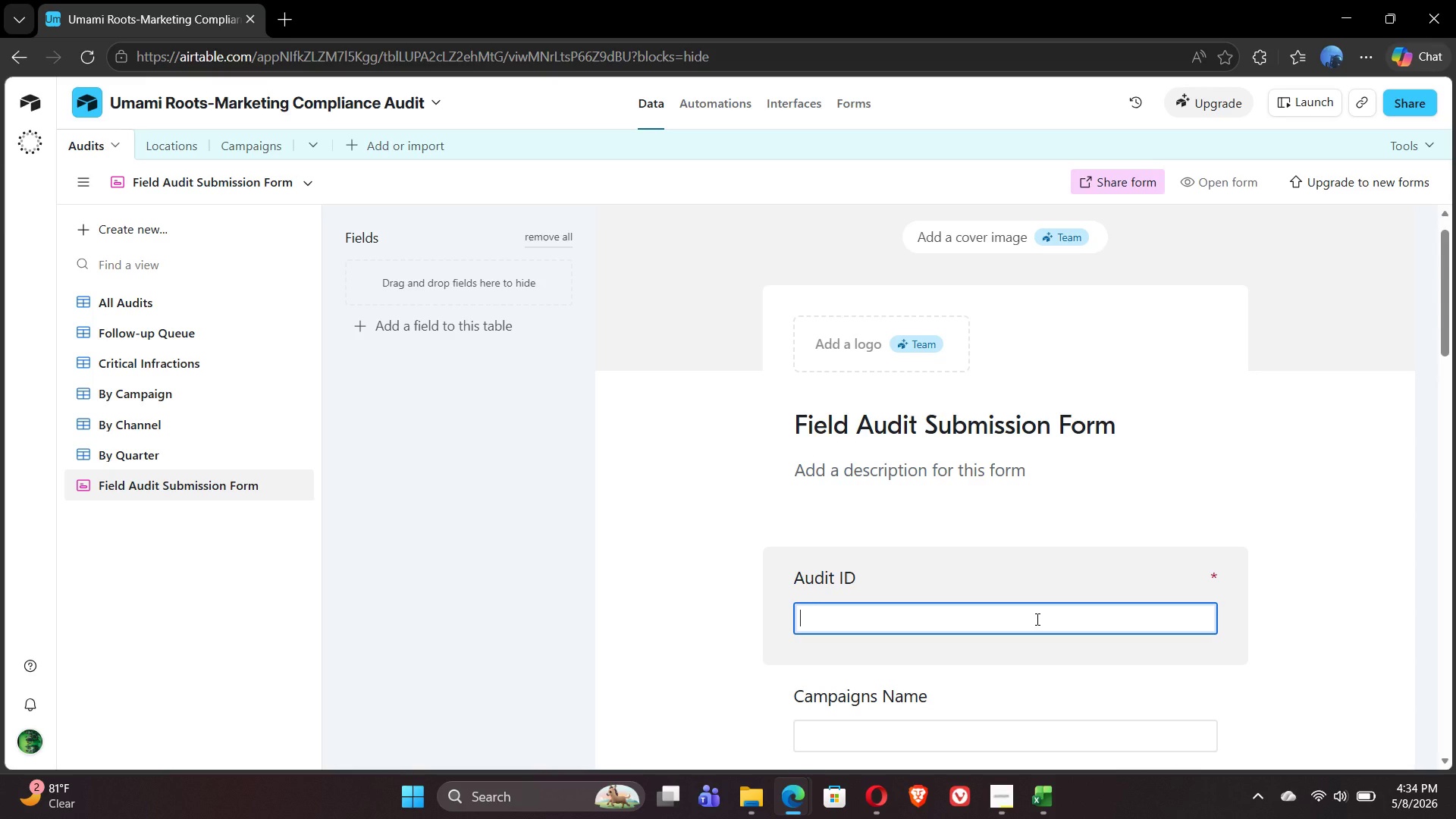 
type(Enter)
 